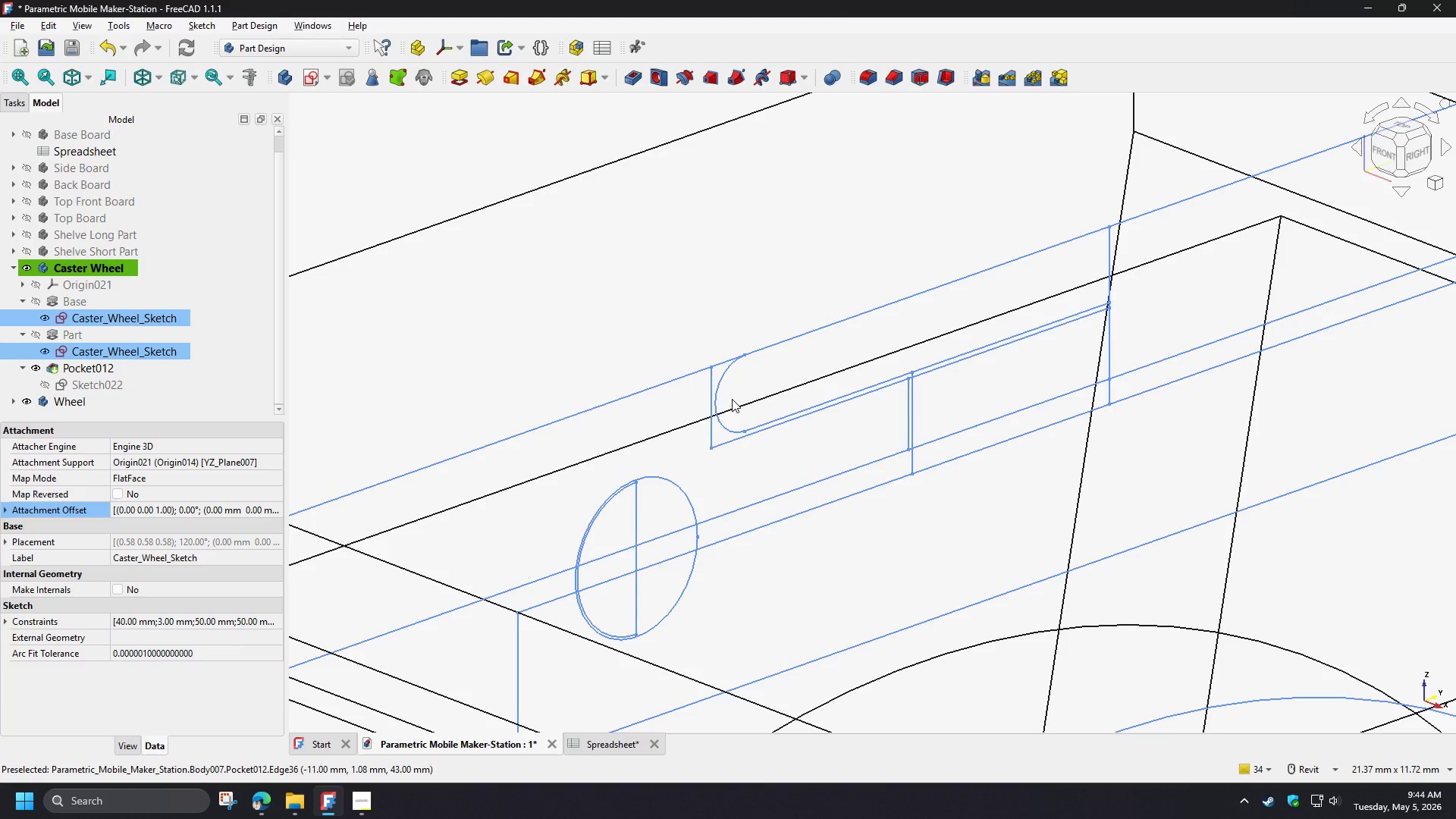 
scroll: coordinate [734, 397], scroll_direction: up, amount: 3.0
 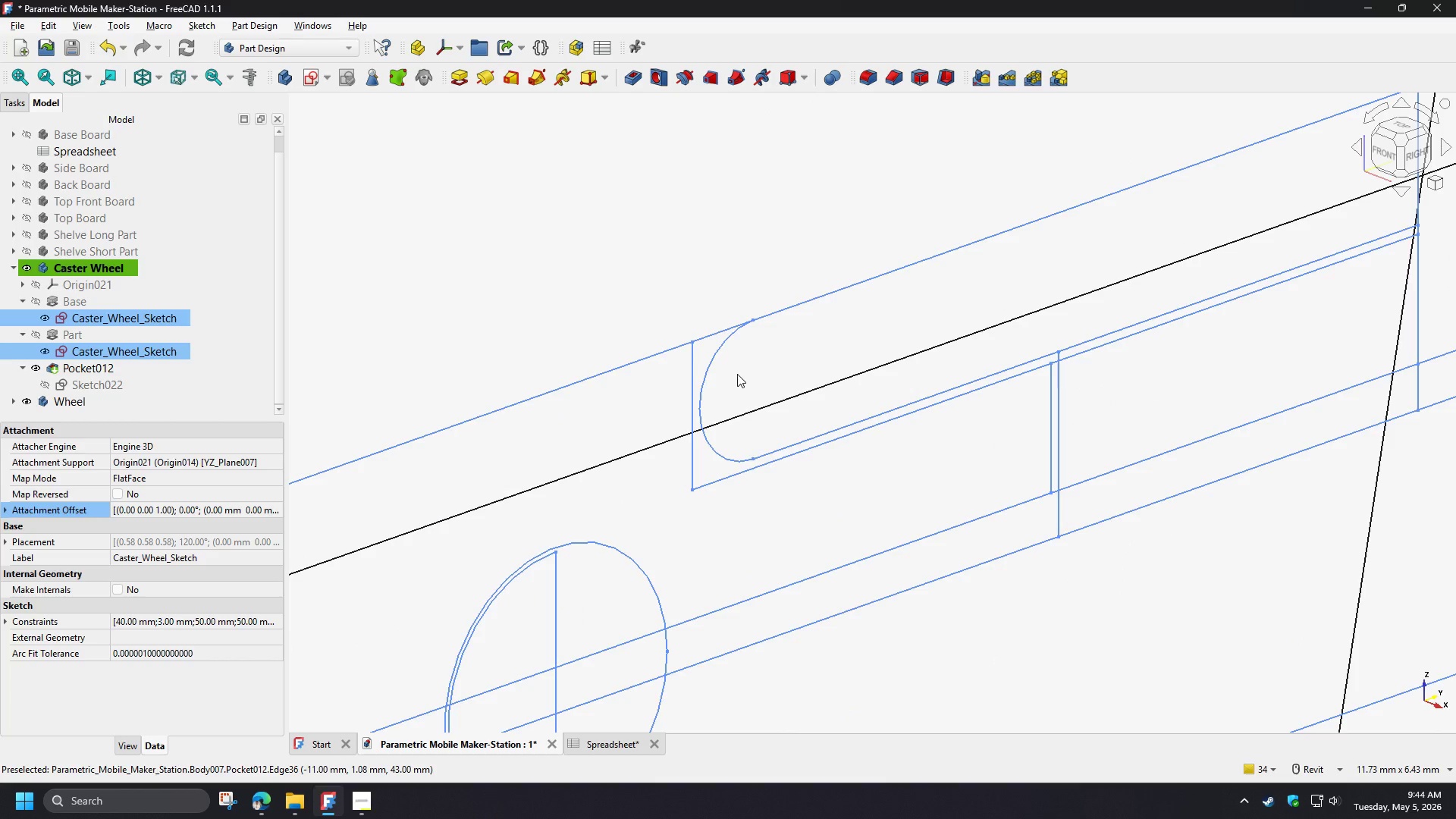 
left_click([737, 374])
 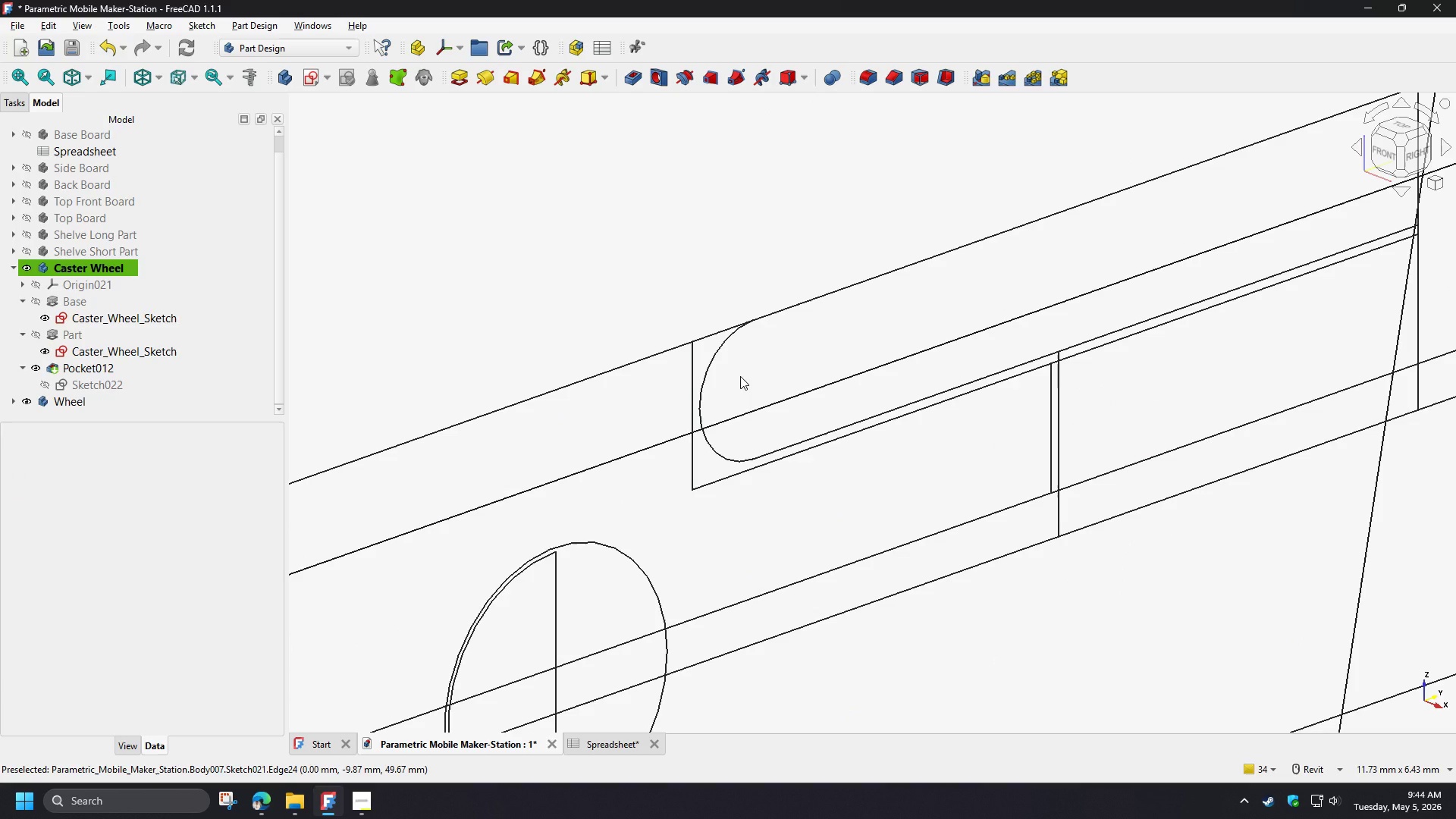 
wait(13.58)
 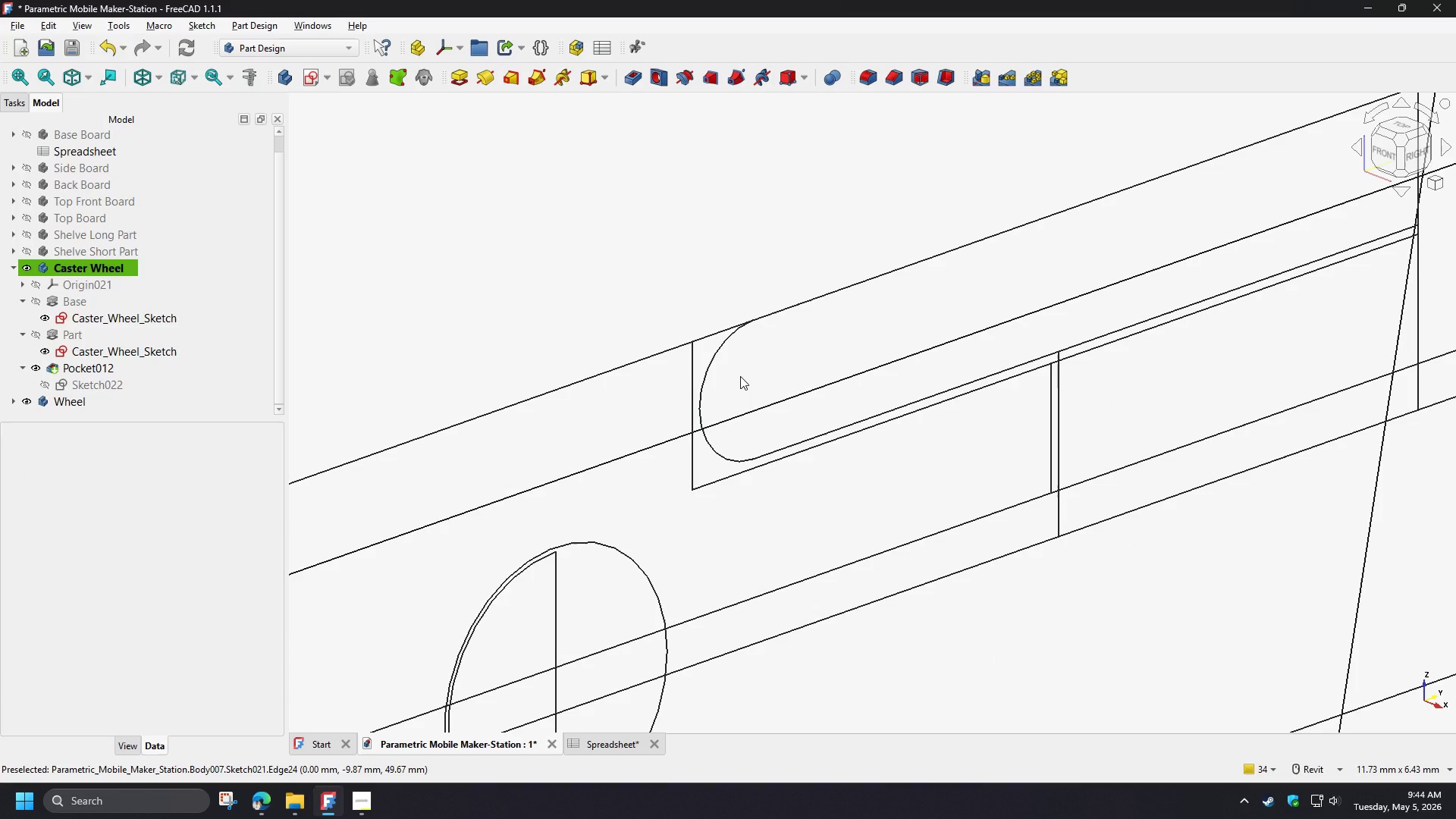 
double_click([141, 314])
 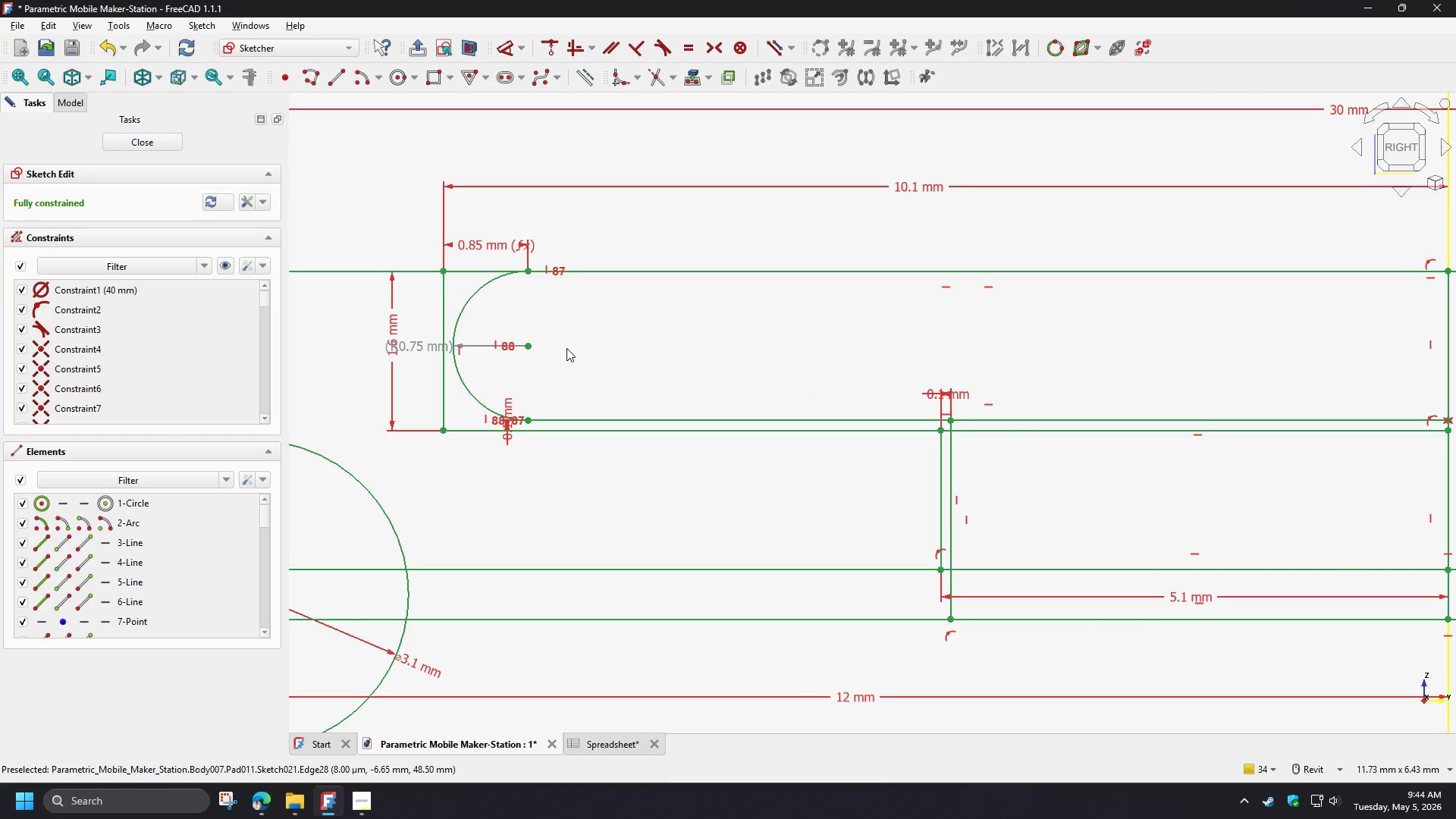 
double_click([474, 294])
 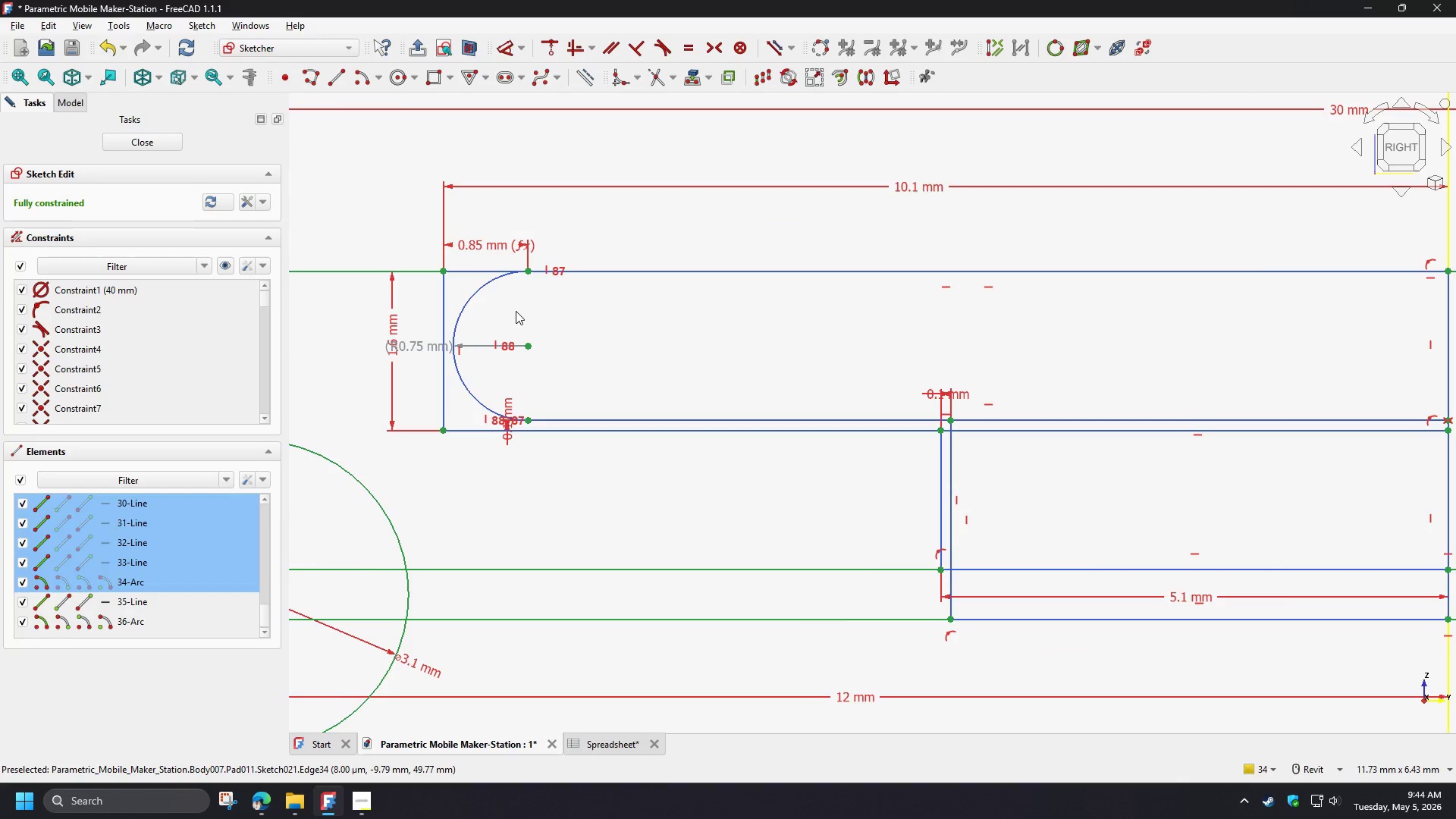 
scroll: coordinate [516, 311], scroll_direction: down, amount: 2.0
 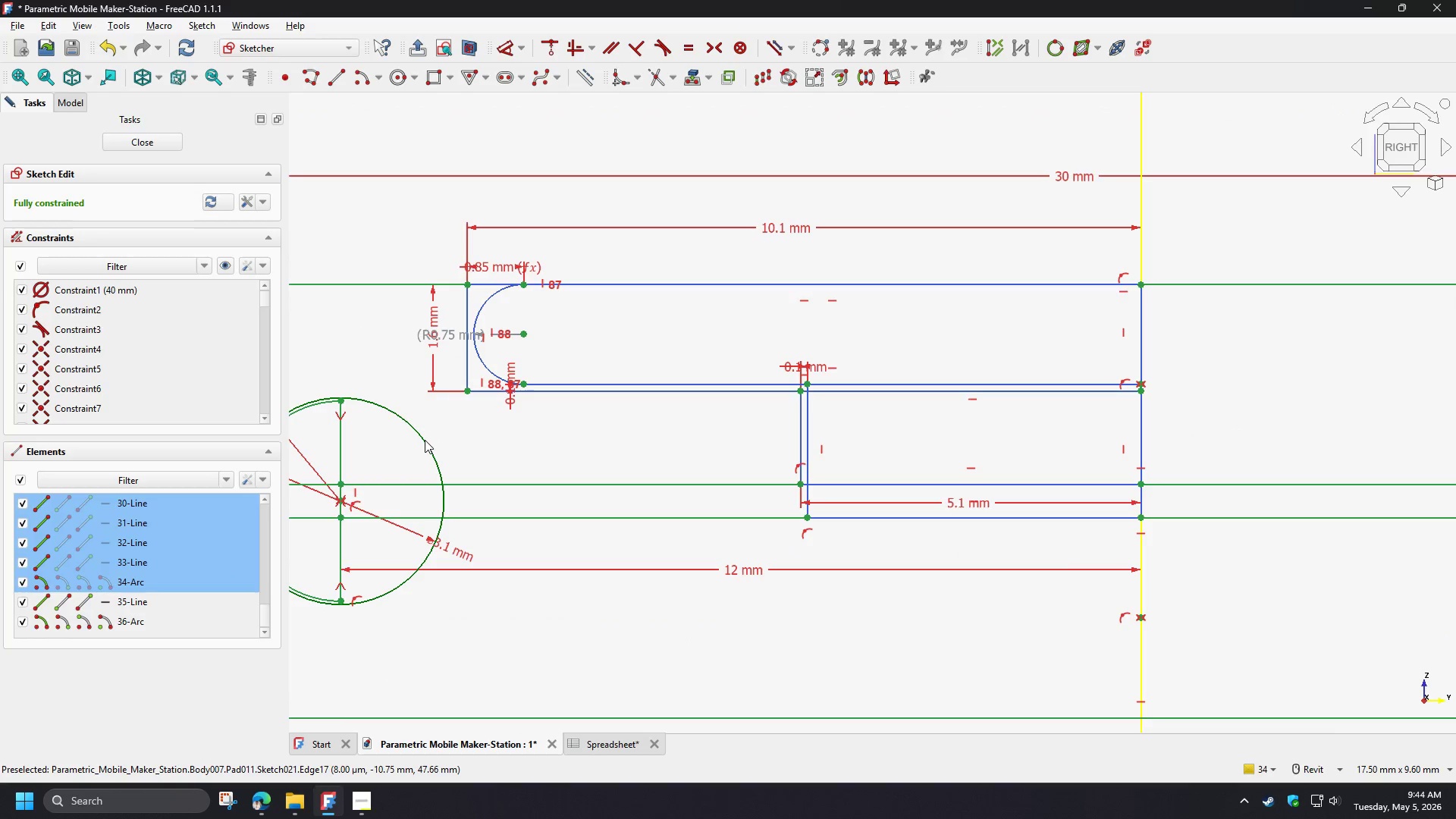 
left_click([425, 440])
 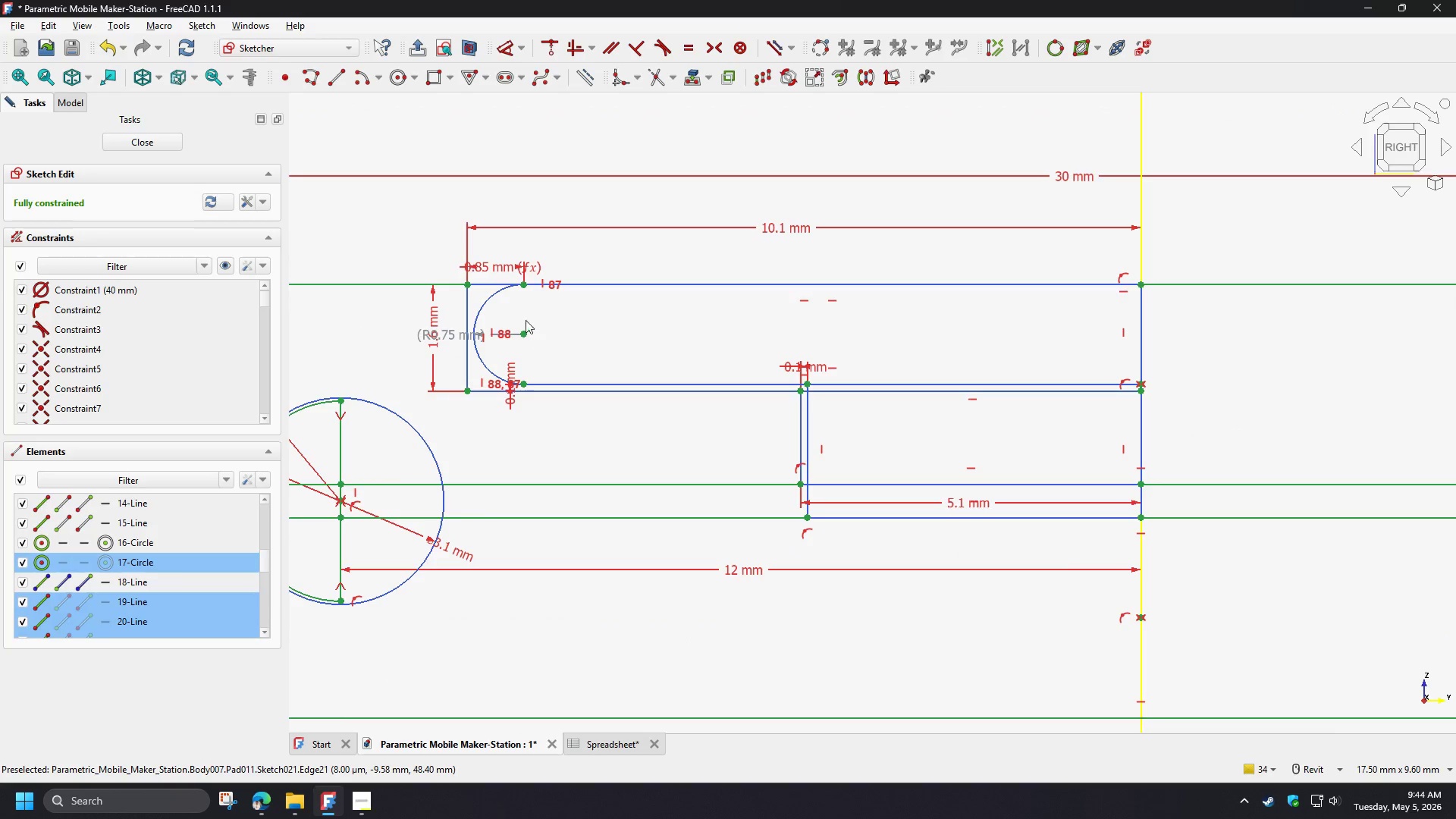 
hold_key(key=ControlLeft, duration=1.06)
 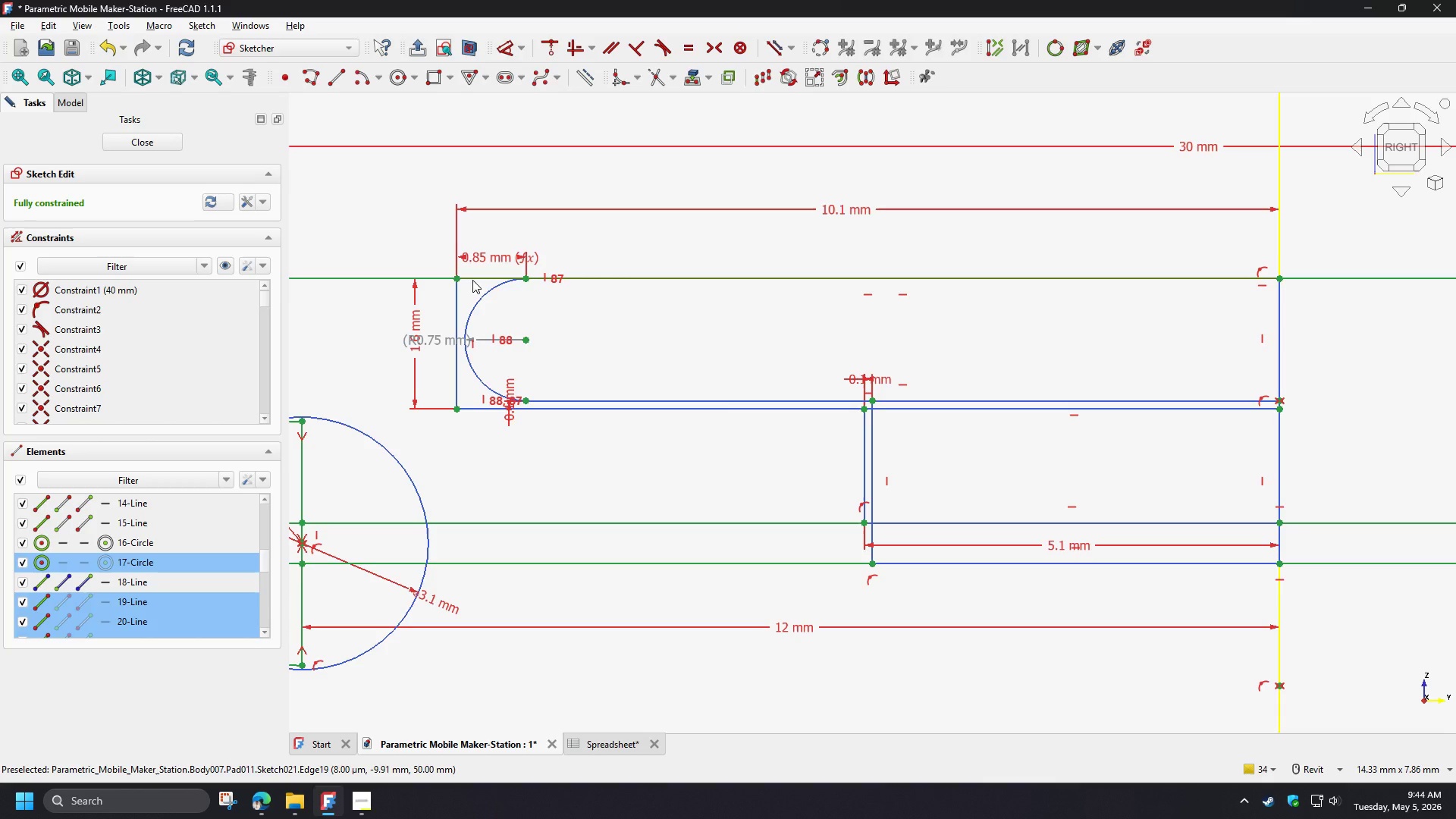 
scroll: coordinate [514, 310], scroll_direction: up, amount: 1.0
 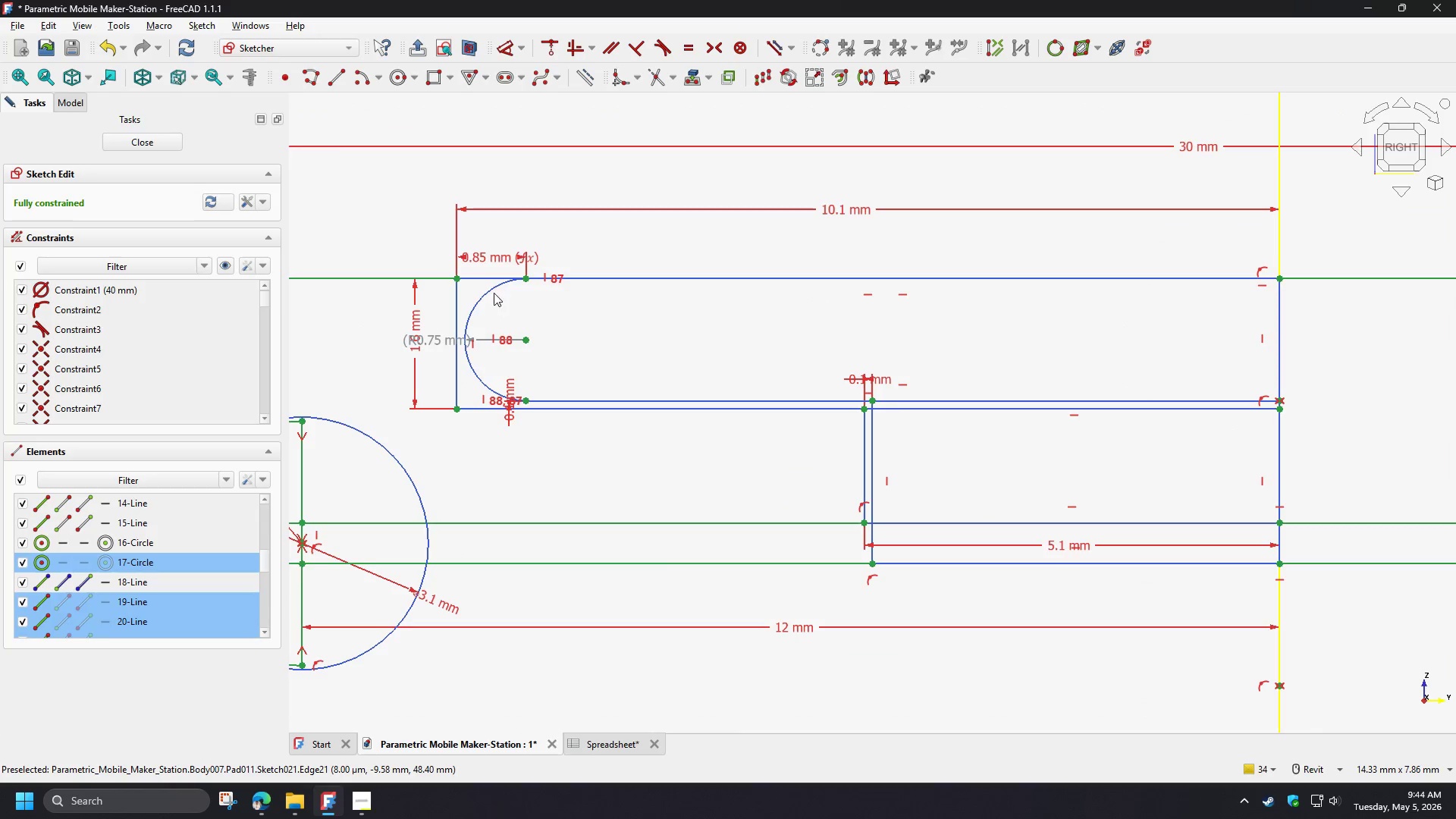 
left_click([472, 280])
 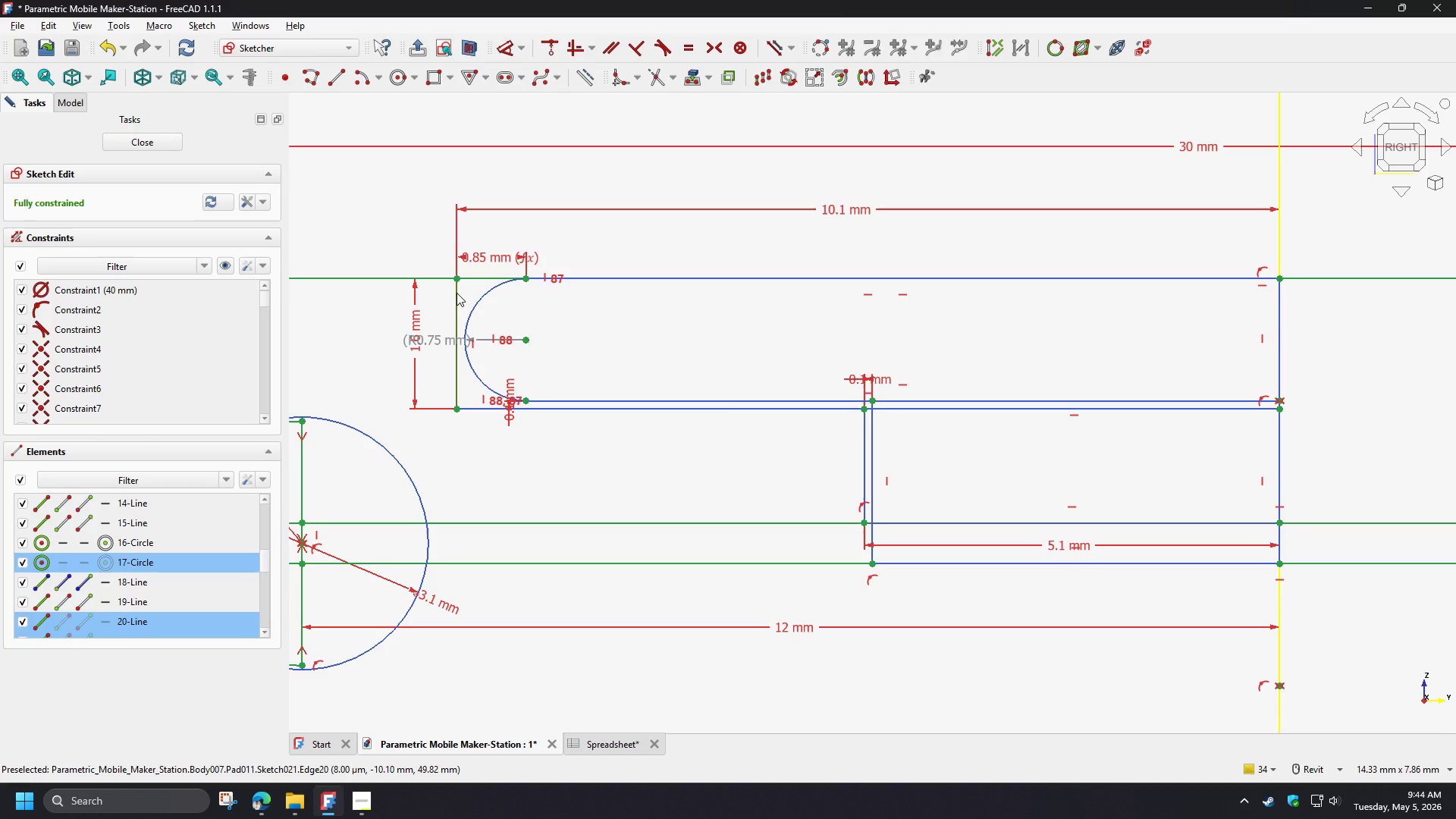 
left_click([457, 293])
 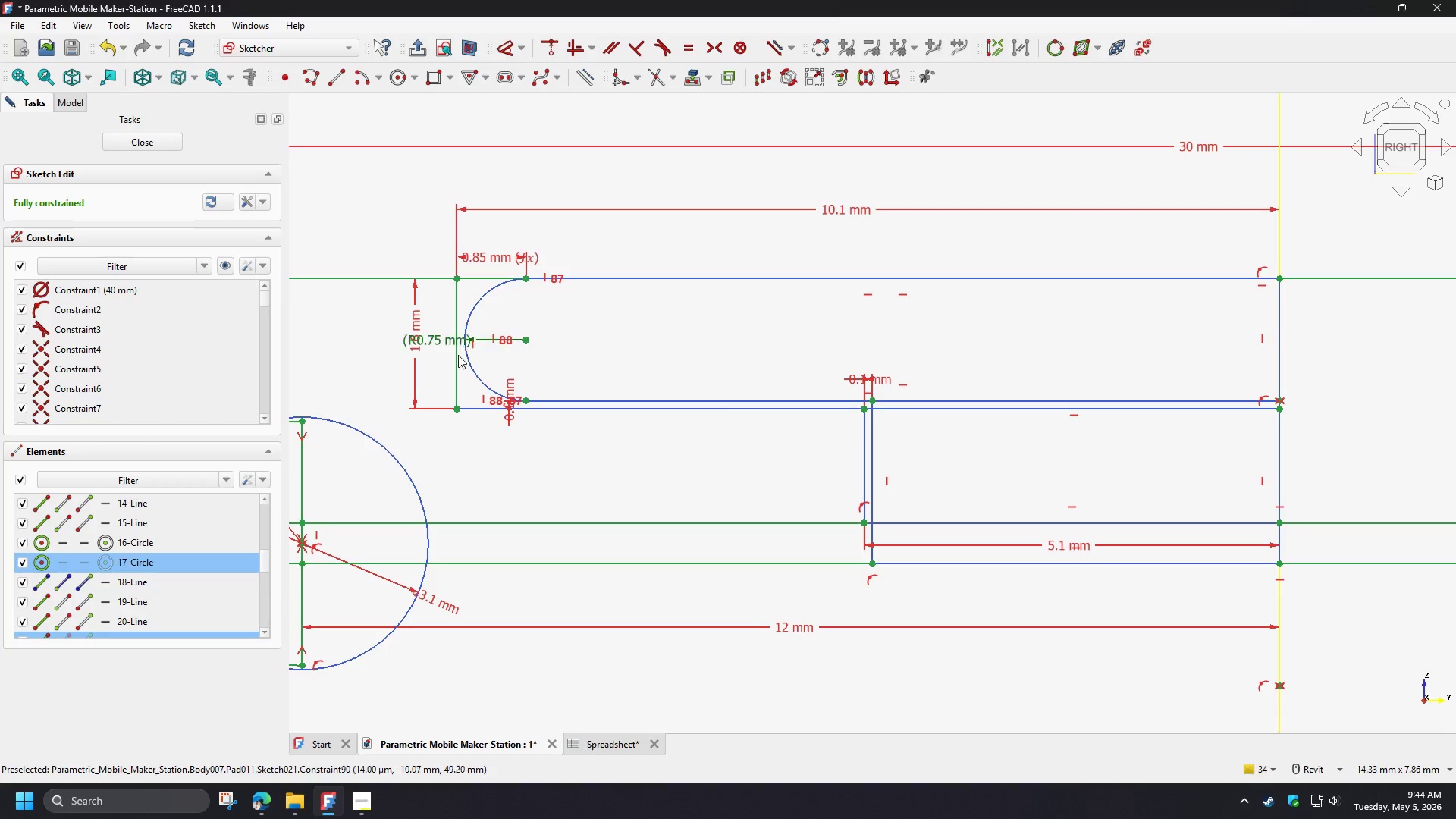 
left_click([463, 406])
 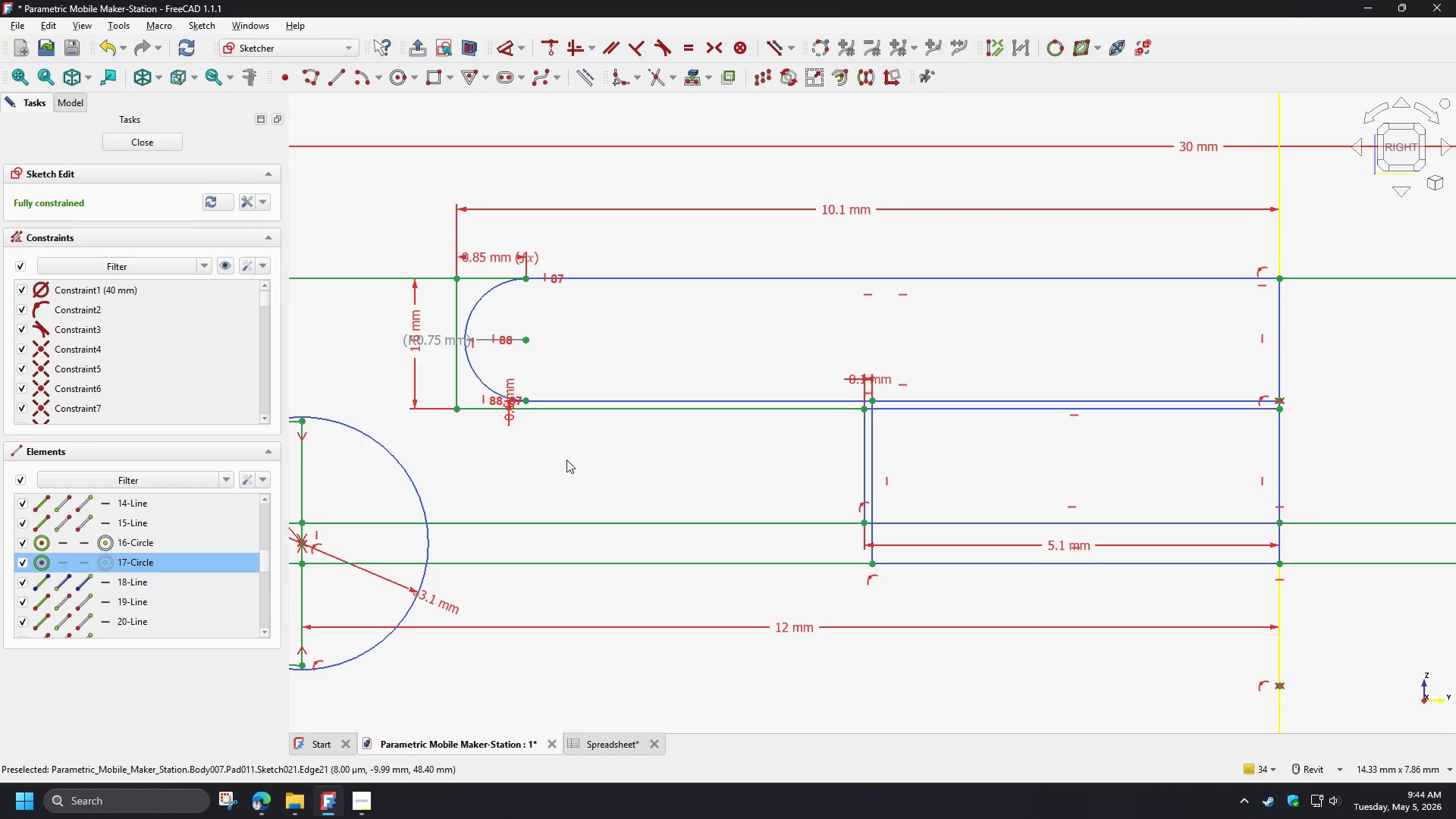 
left_click([576, 483])
 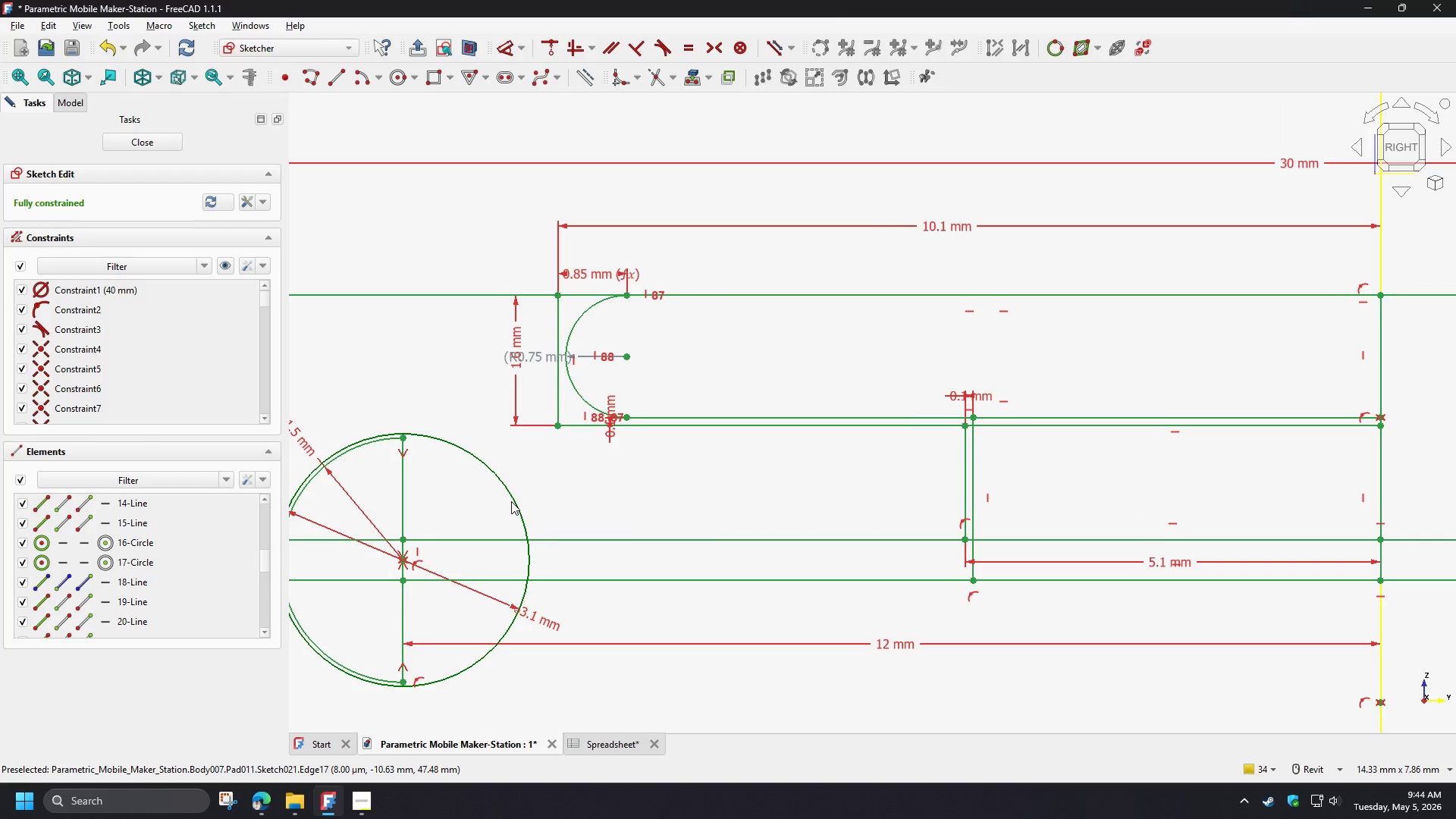 
left_click([516, 504])
 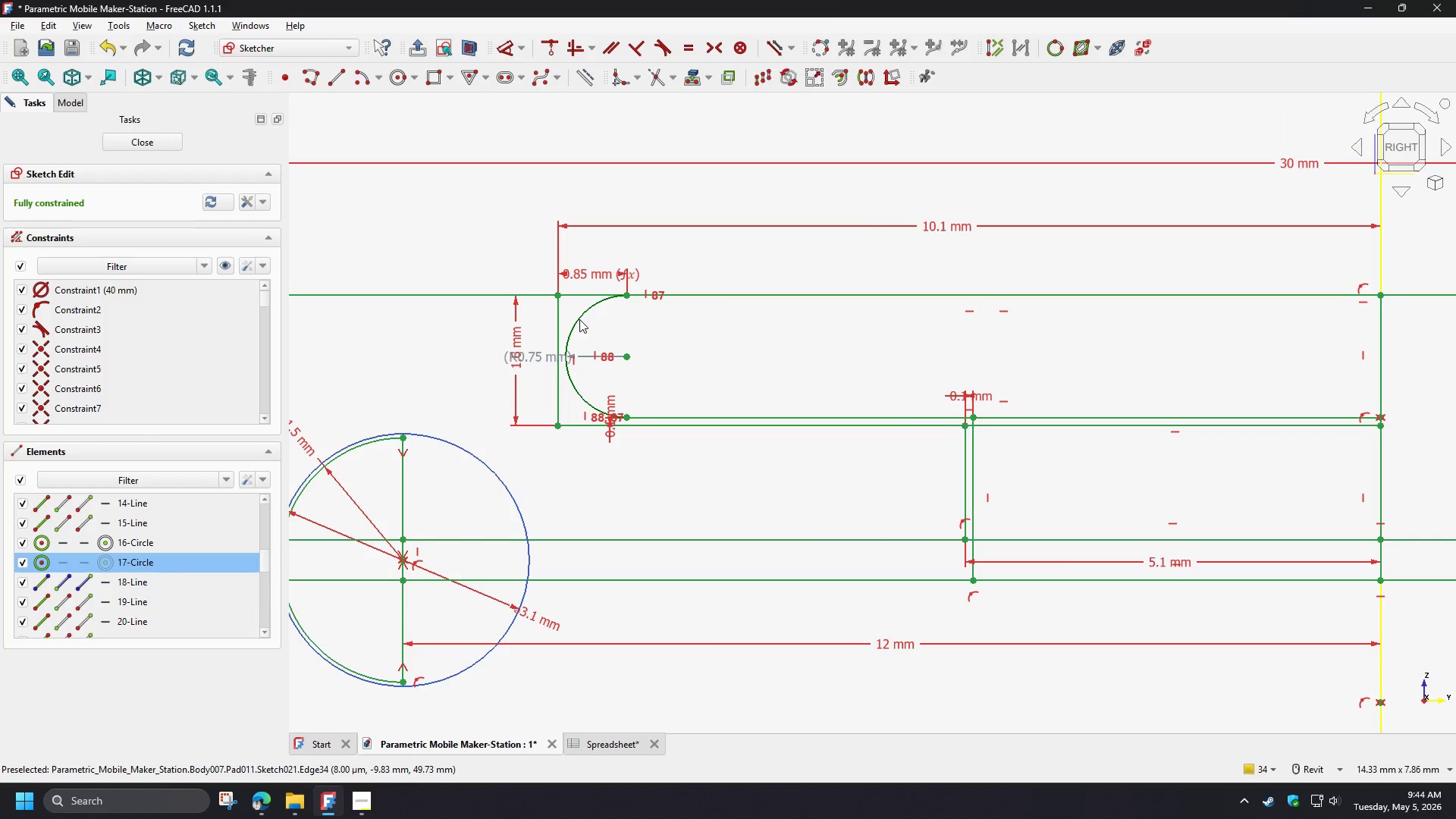 
double_click([579, 319])
 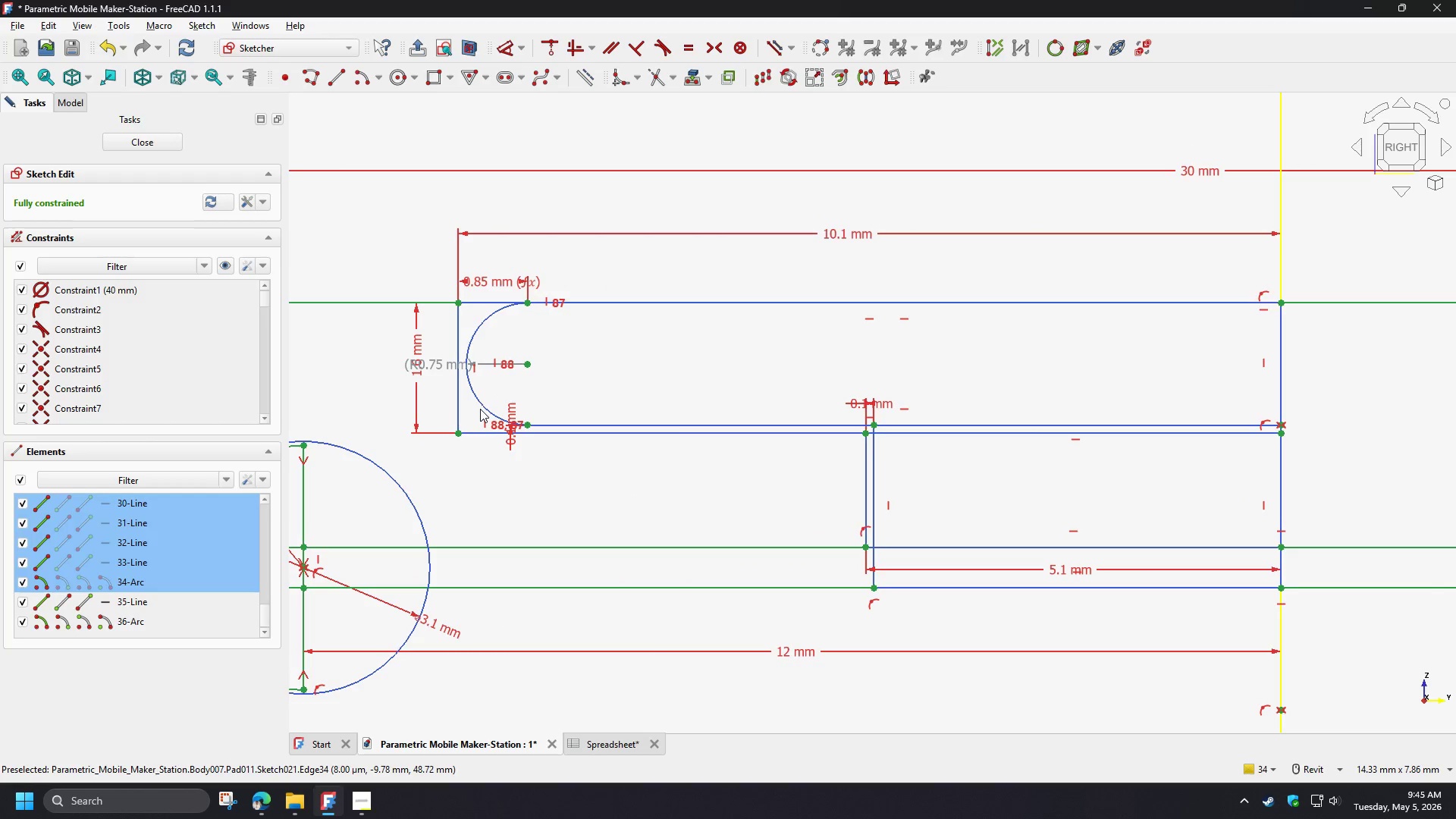 
wait(5.69)
 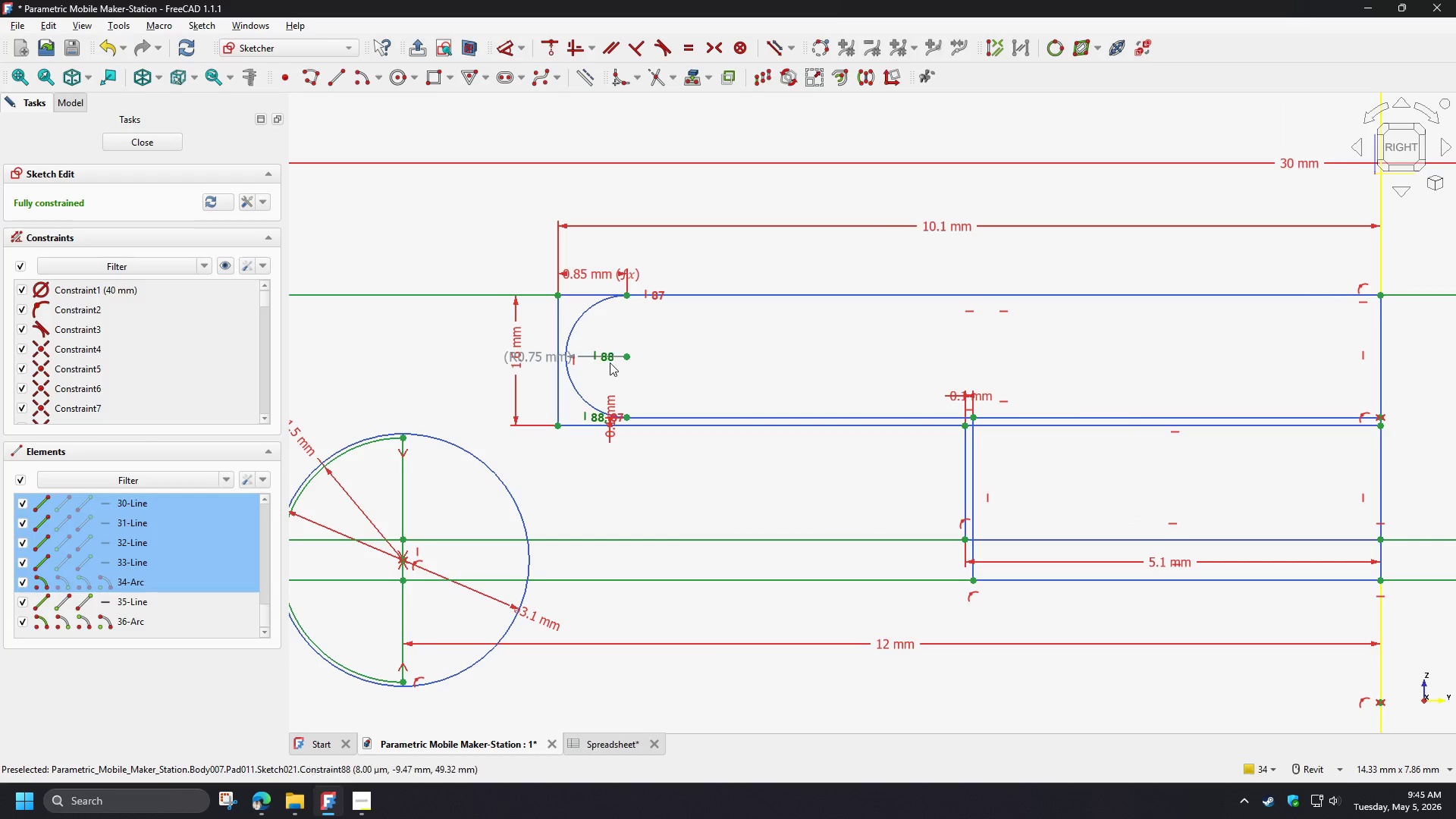 
left_click([483, 406])
 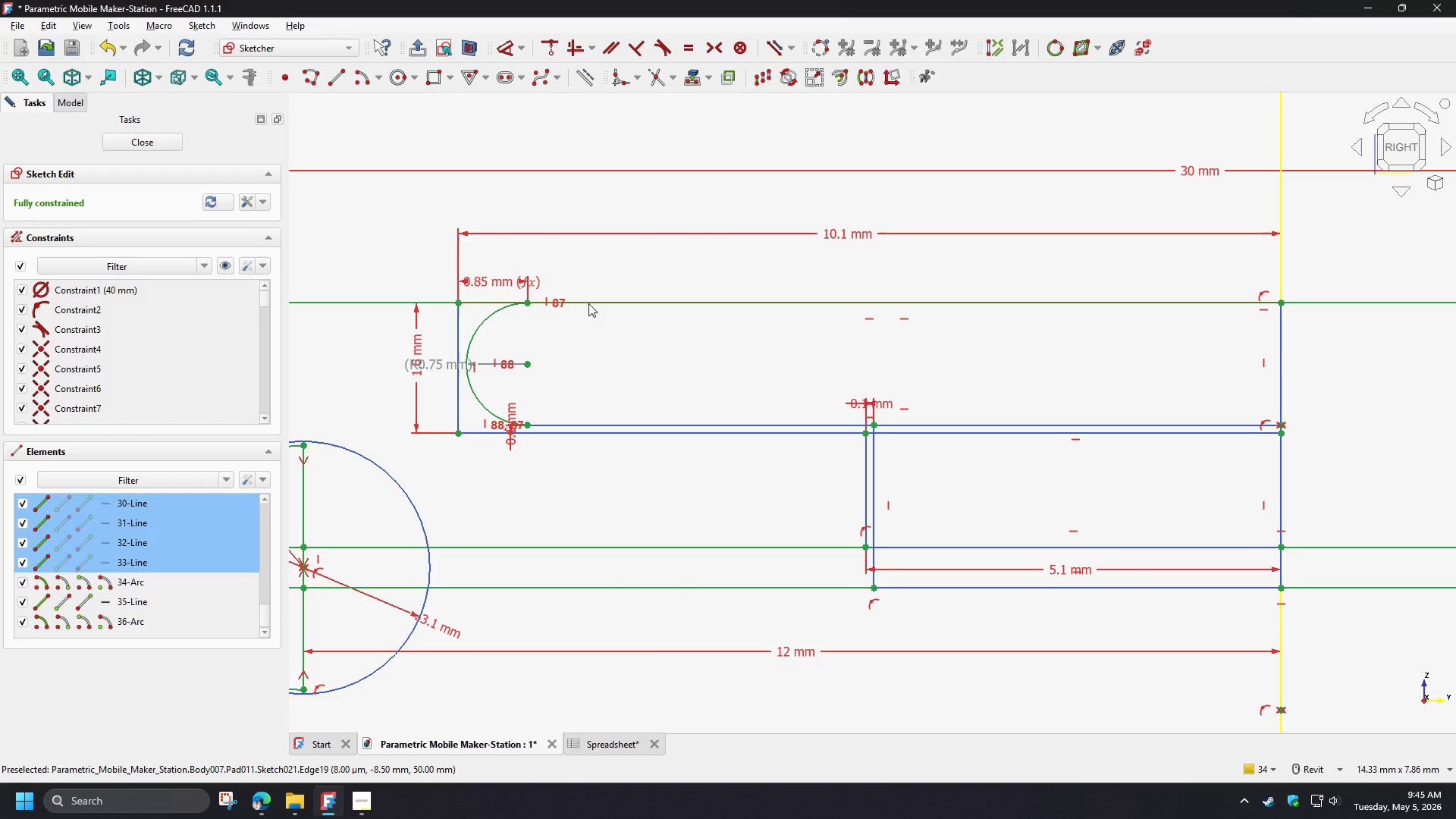 
left_click([588, 303])
 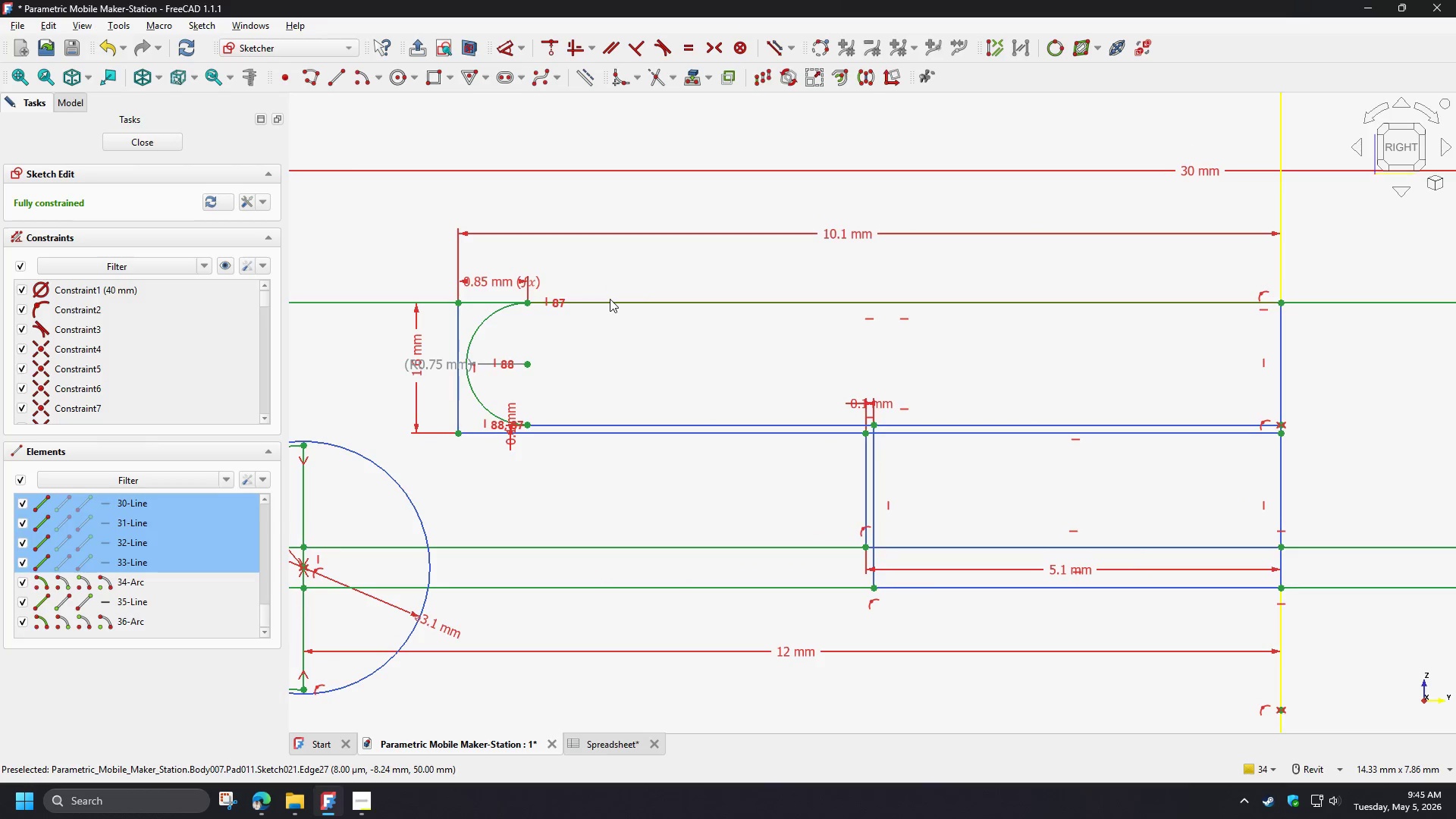 
left_click([610, 299])
 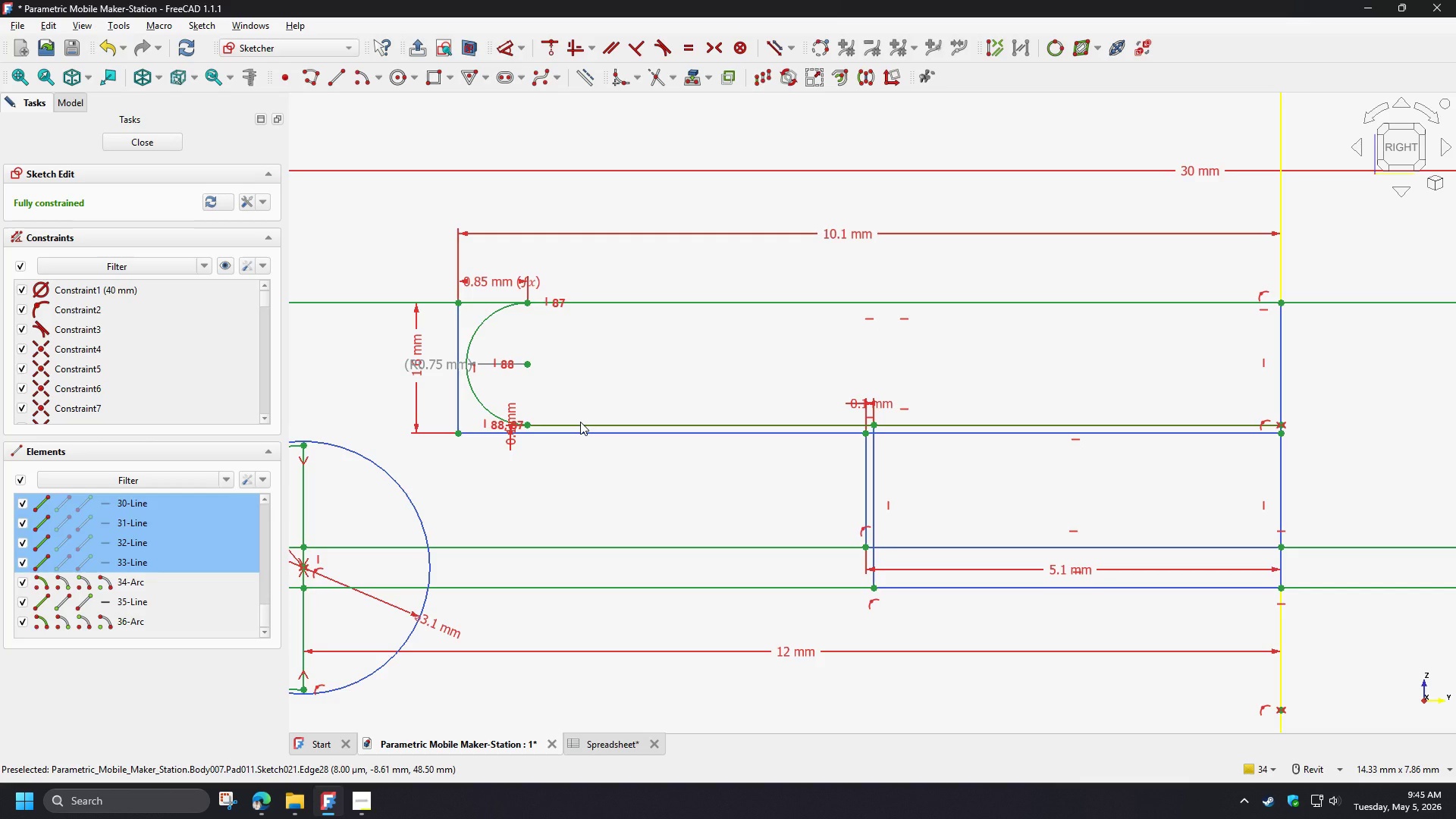 
left_click([580, 422])
 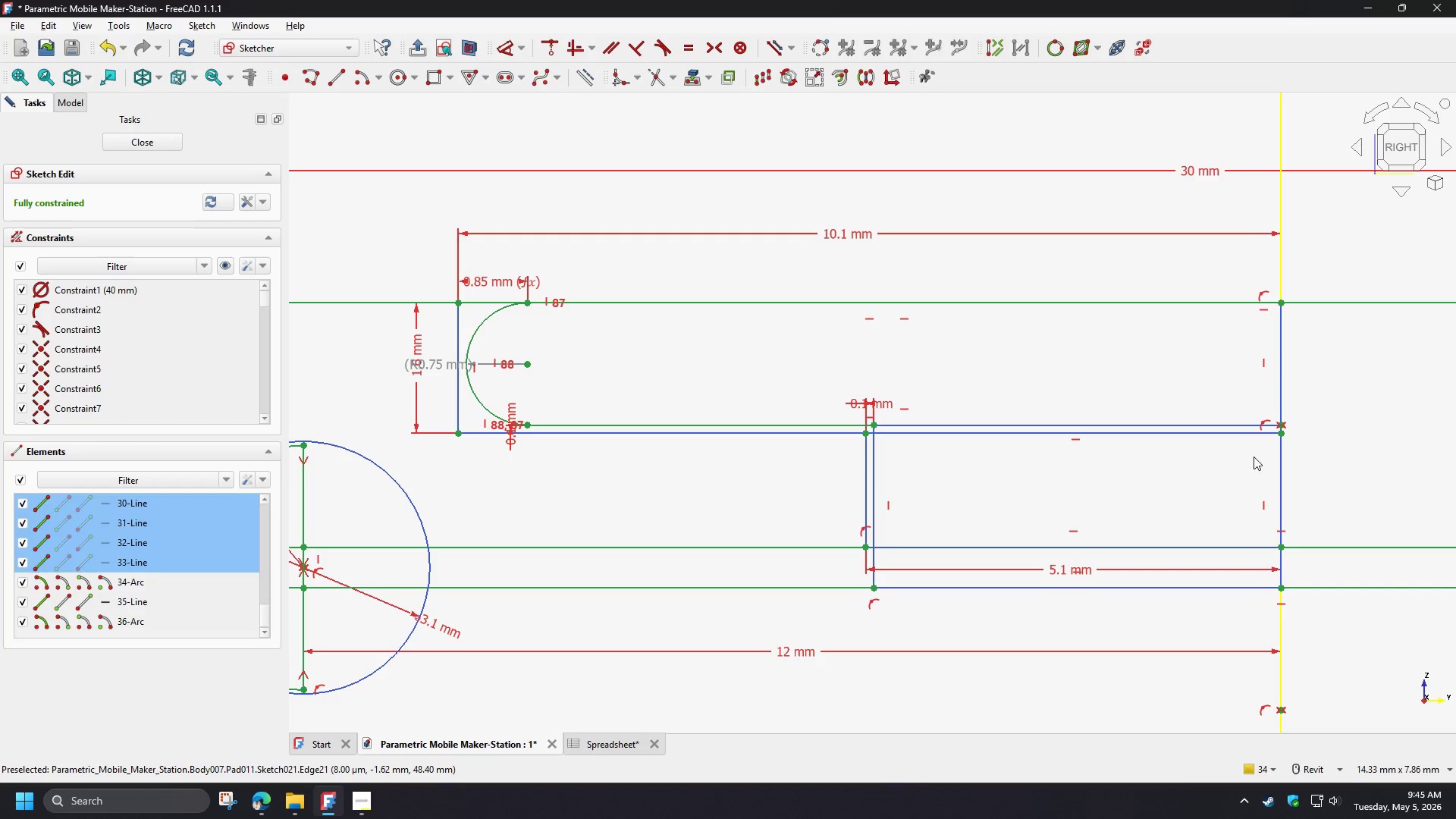 
scroll: coordinate [1272, 404], scroll_direction: up, amount: 8.0
 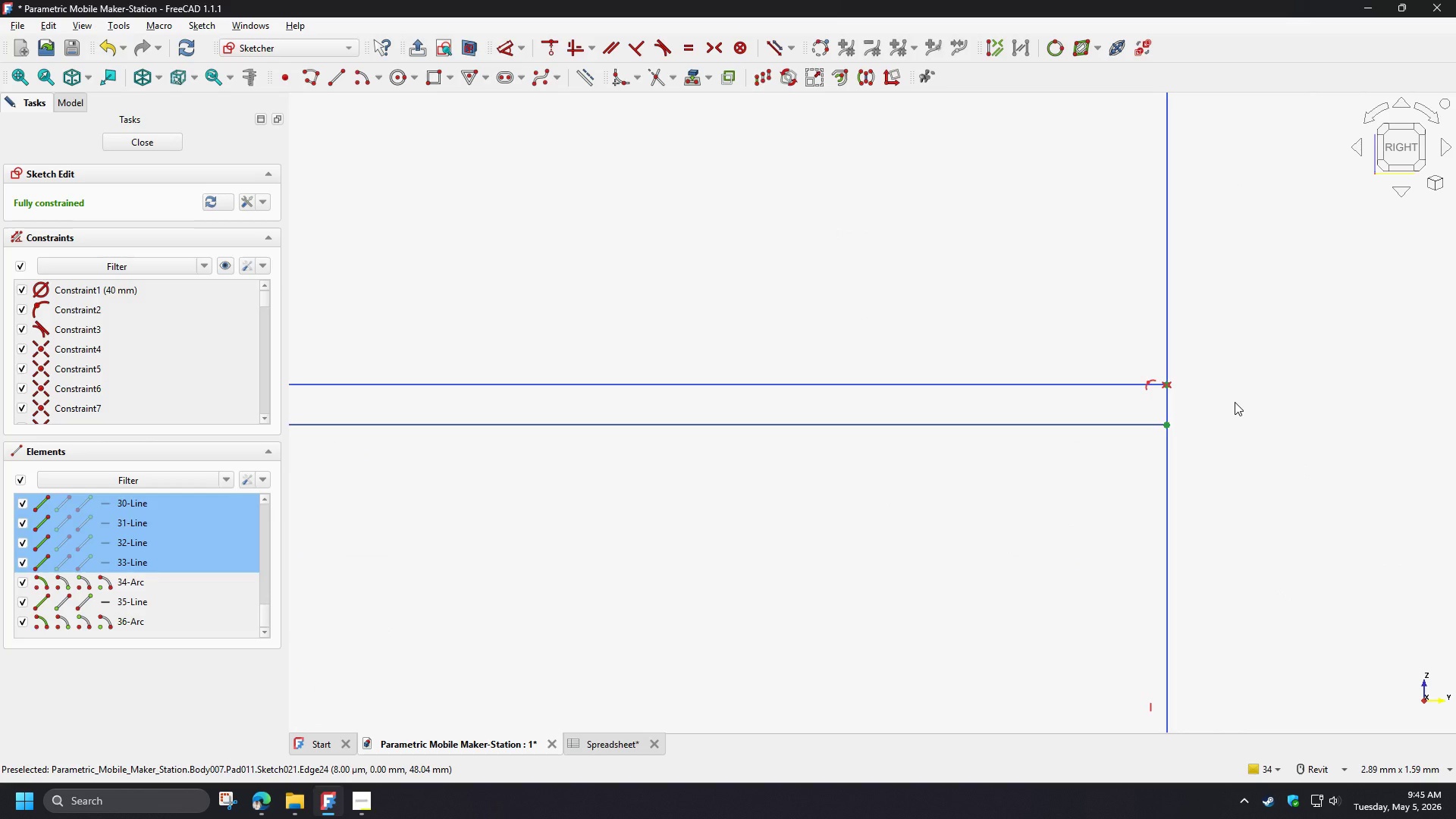 
scroll: coordinate [1235, 402], scroll_direction: down, amount: 6.0
 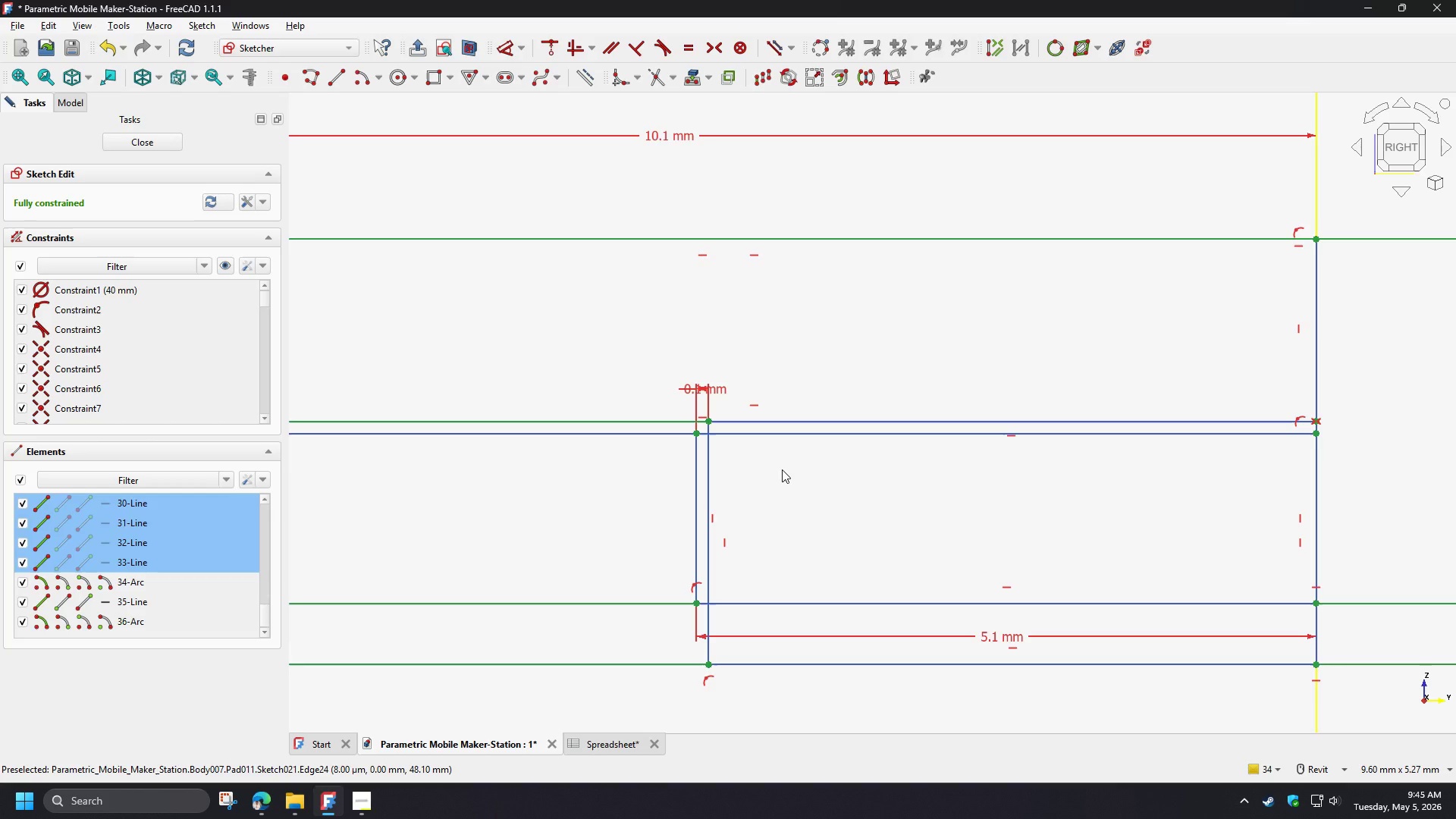 
wait(9.19)
 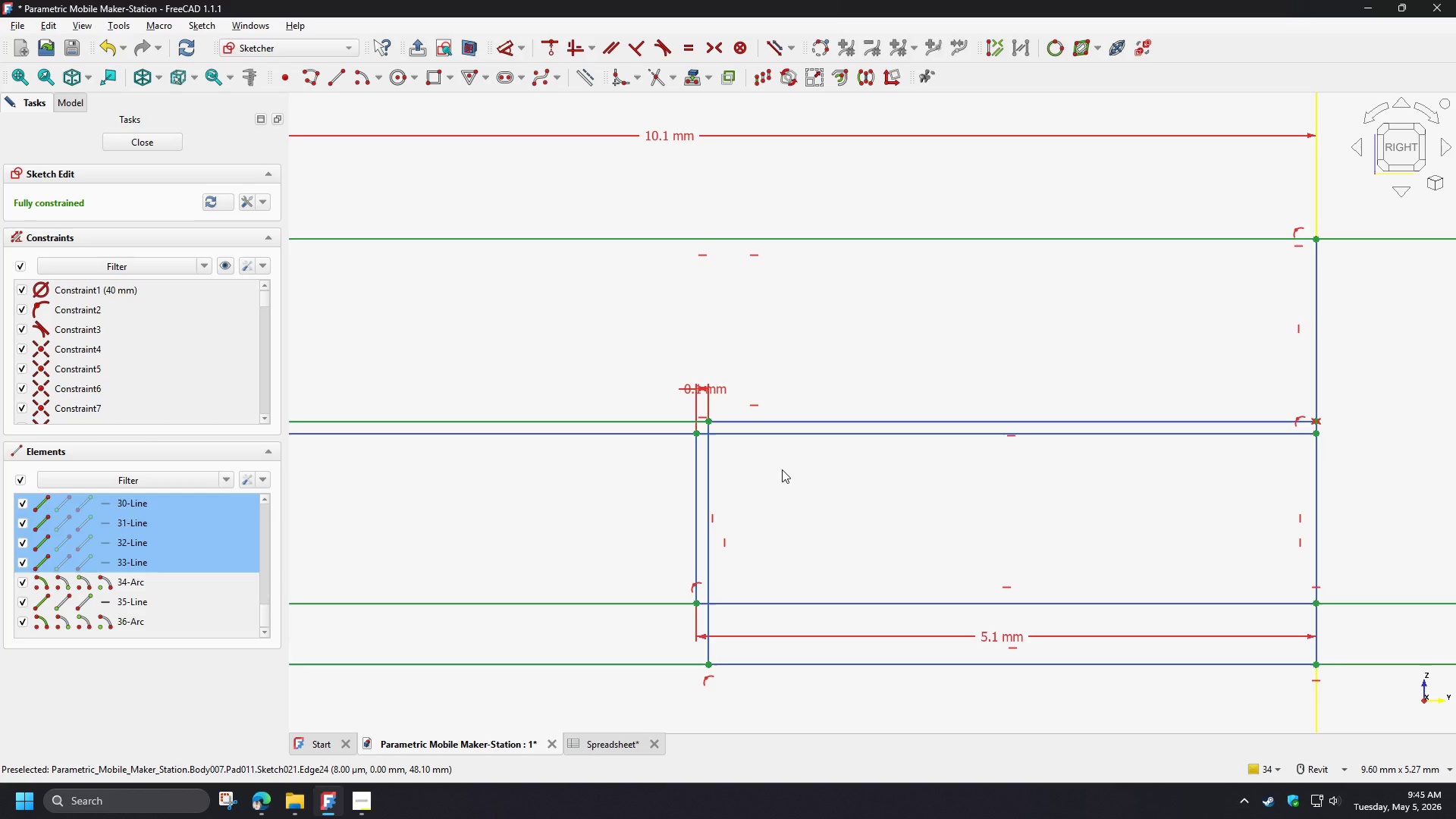 
left_click([710, 469])
 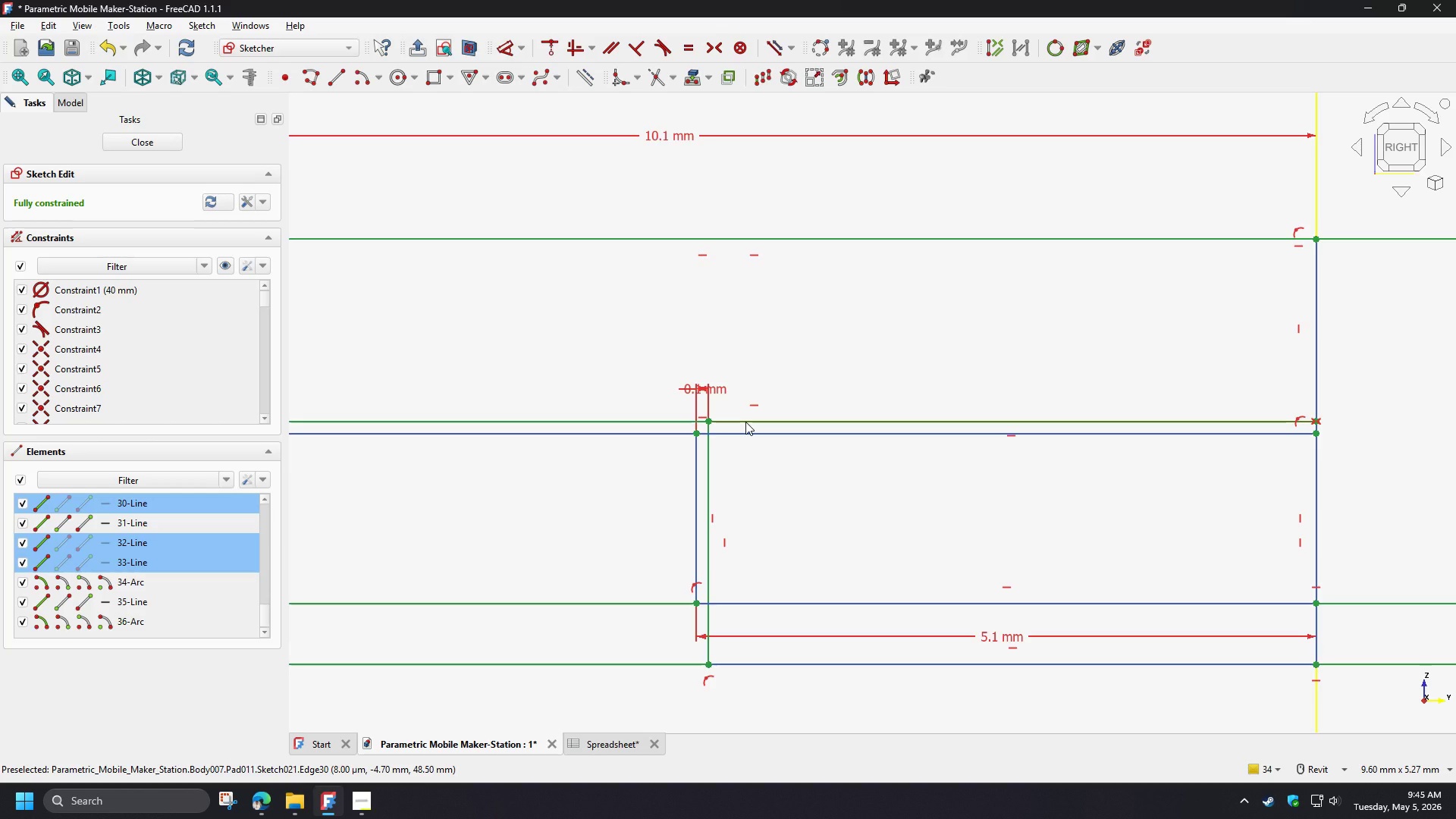 
left_click([745, 422])
 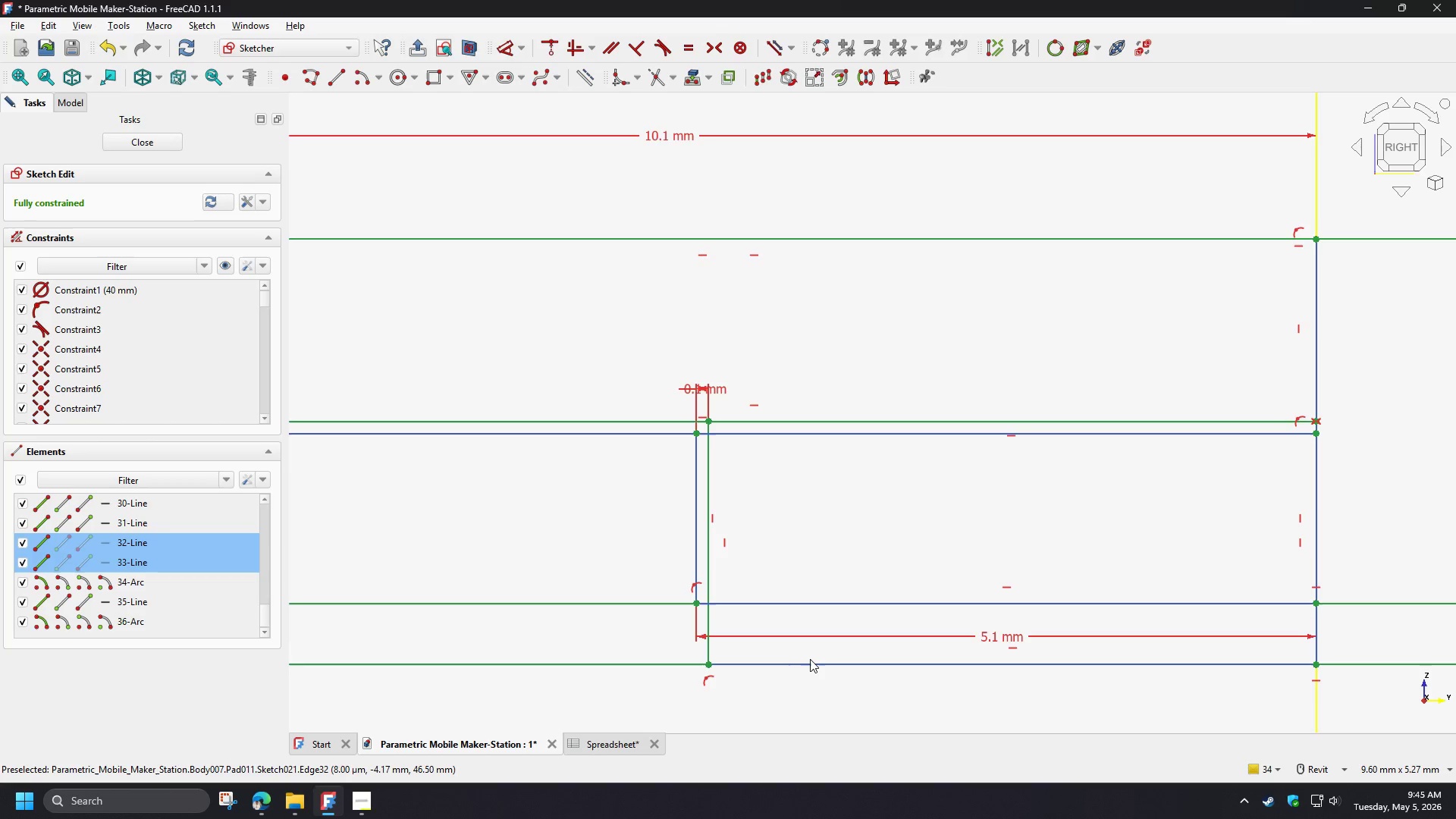 
left_click([810, 664])
 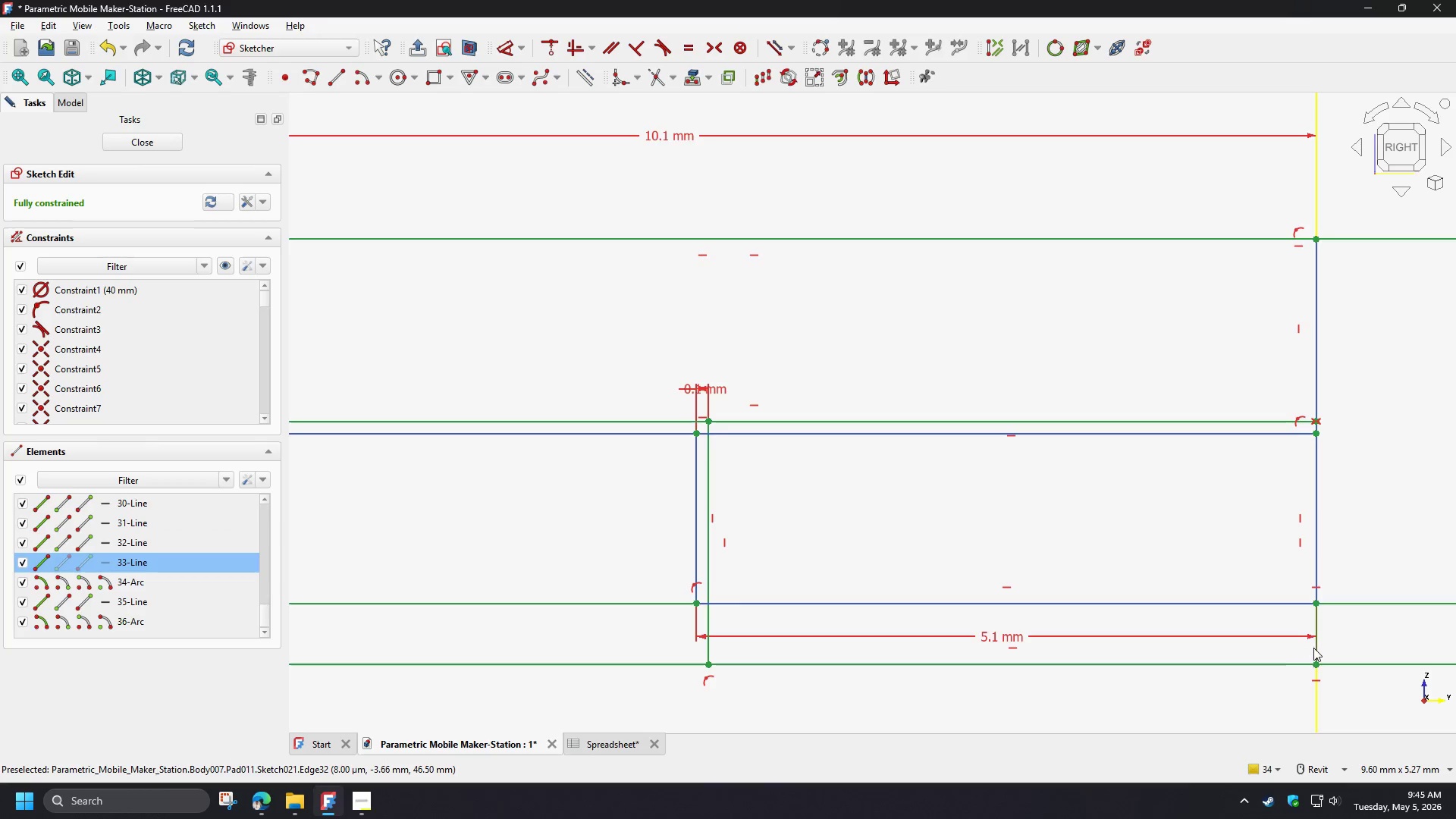 
left_click([1316, 648])
 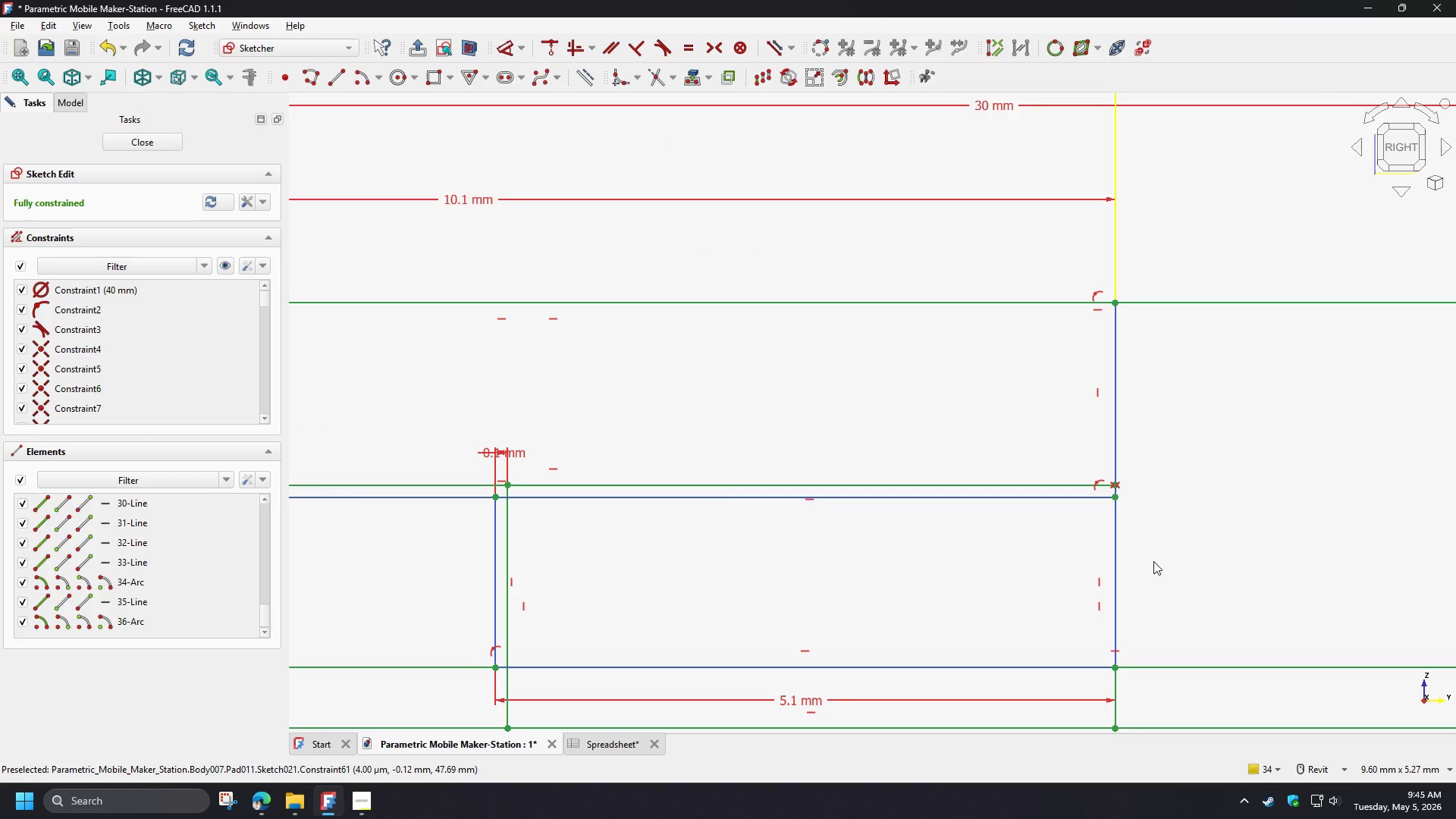 
scroll: coordinate [1148, 486], scroll_direction: up, amount: 4.0
 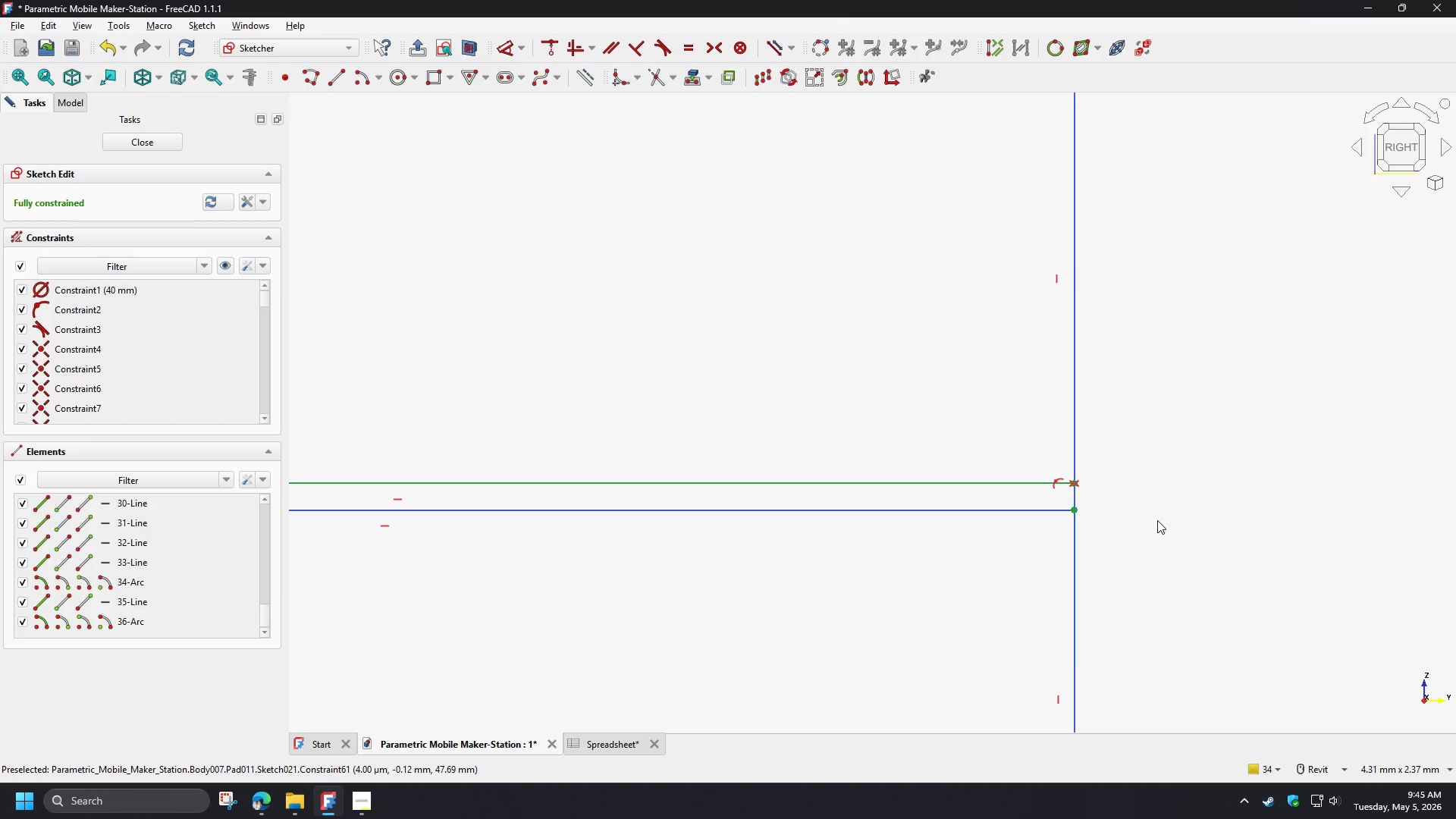 
scroll: coordinate [1195, 583], scroll_direction: down, amount: 7.0
 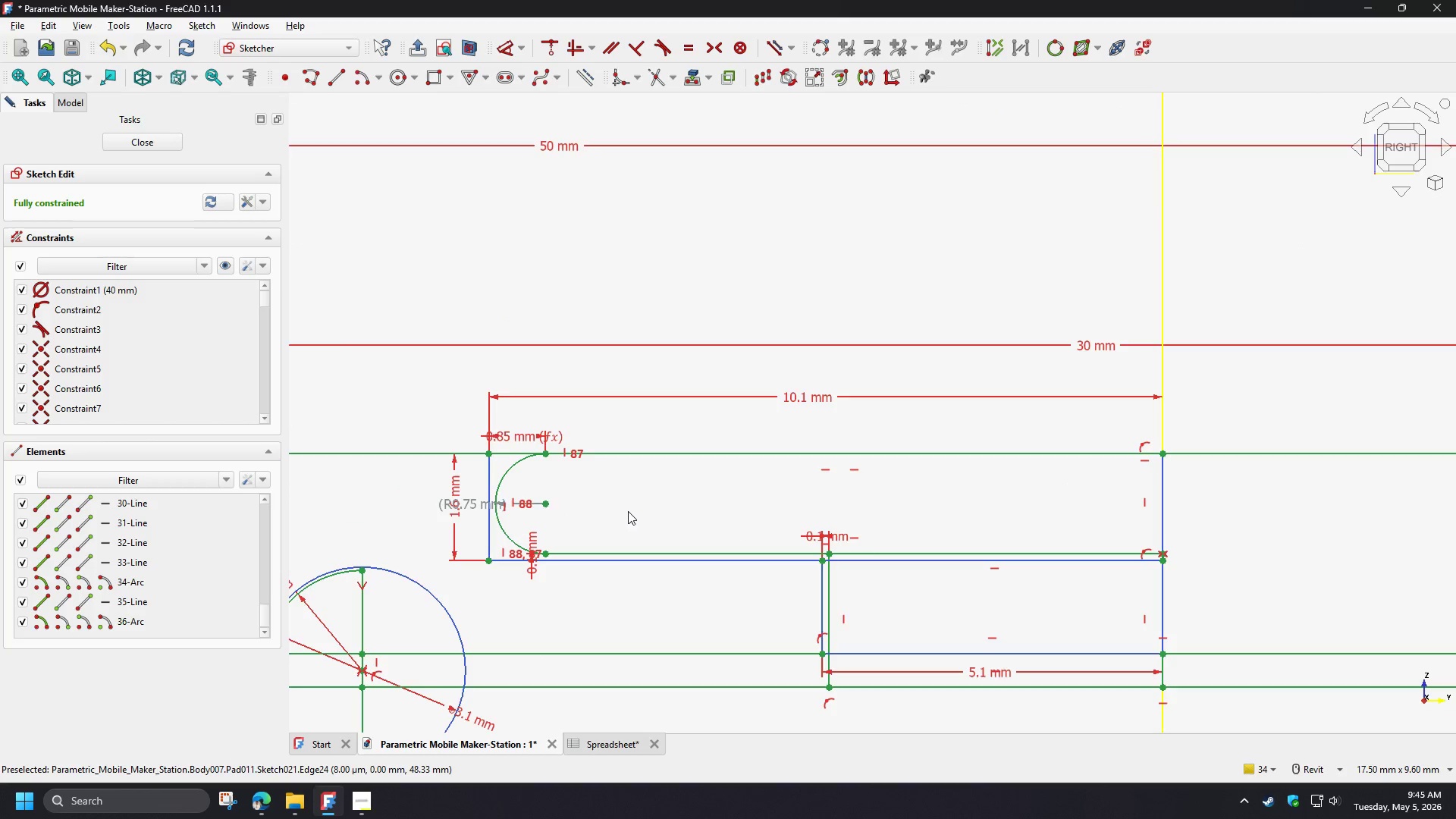 
scroll: coordinate [598, 498], scroll_direction: up, amount: 1.0
 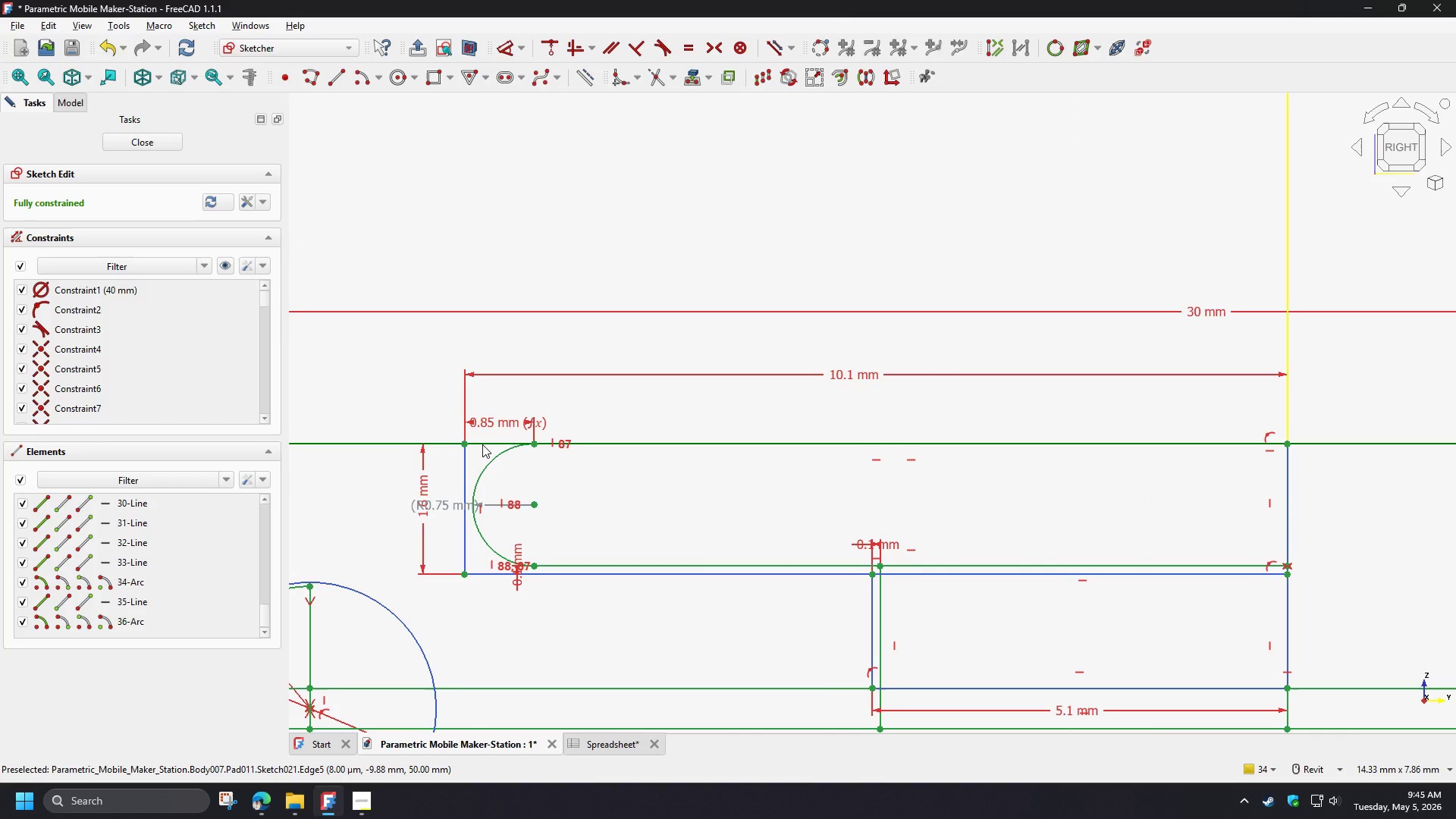 
left_click([482, 444])
 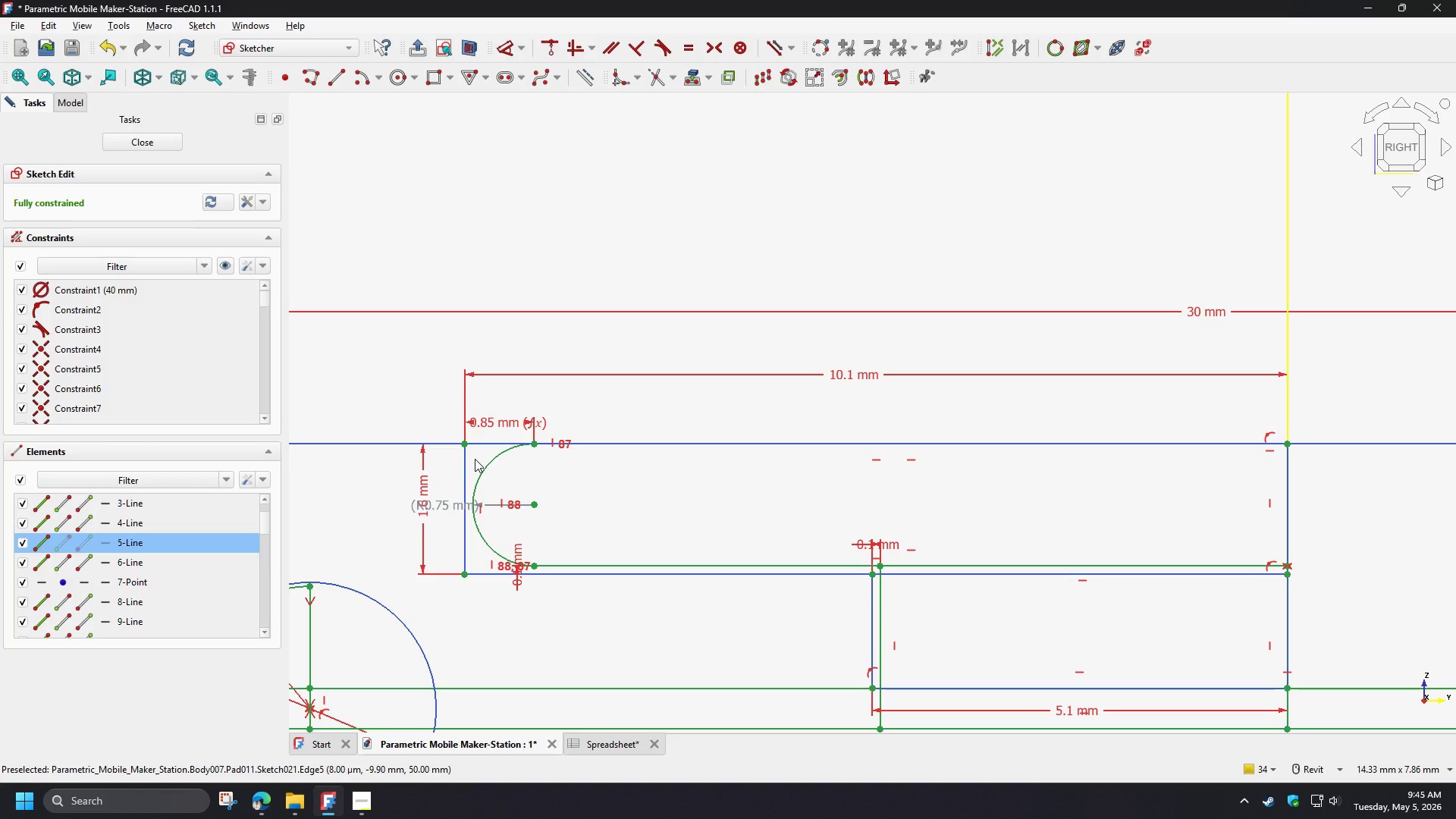 
left_click([475, 459])
 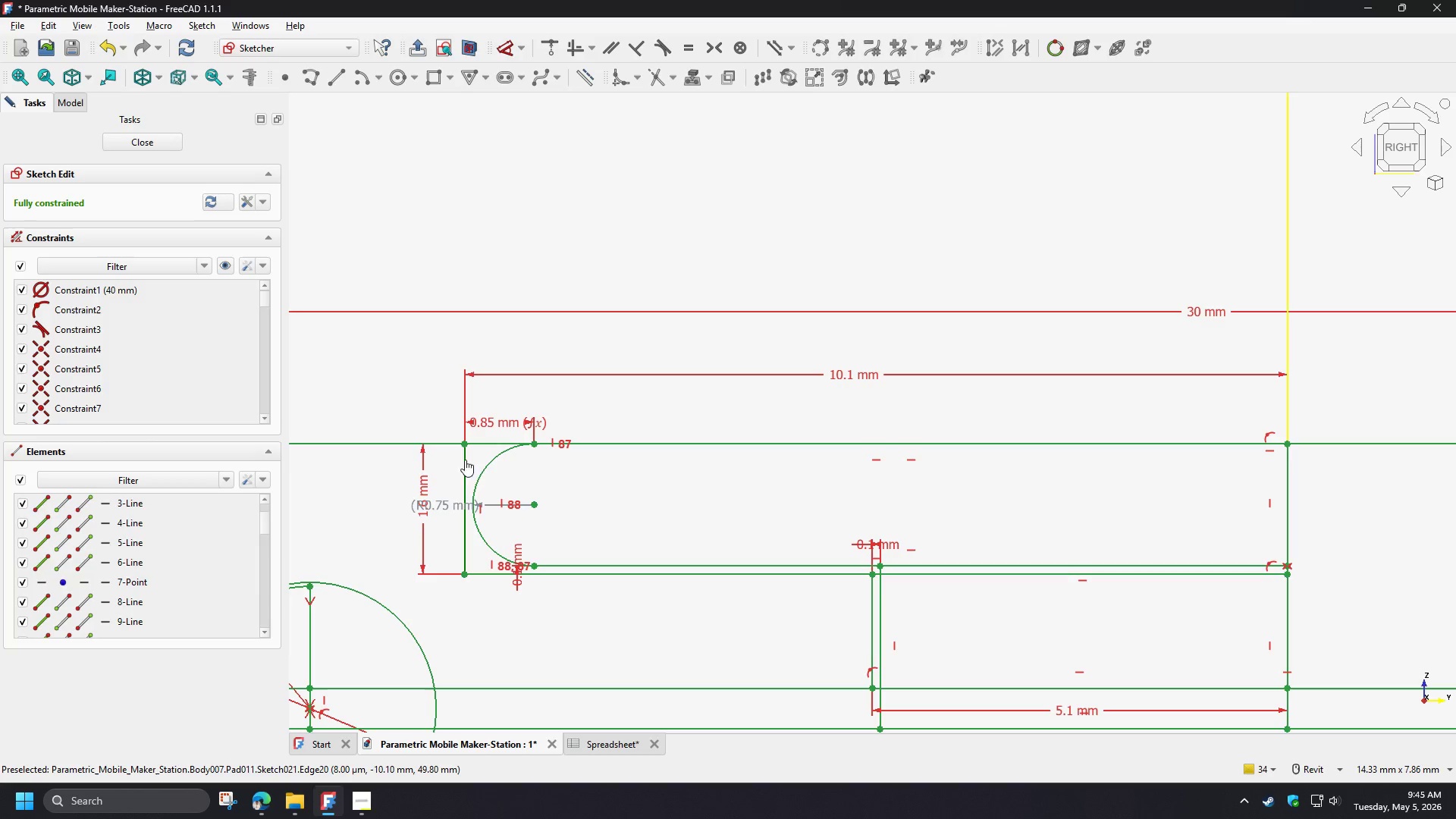 
double_click([465, 460])
 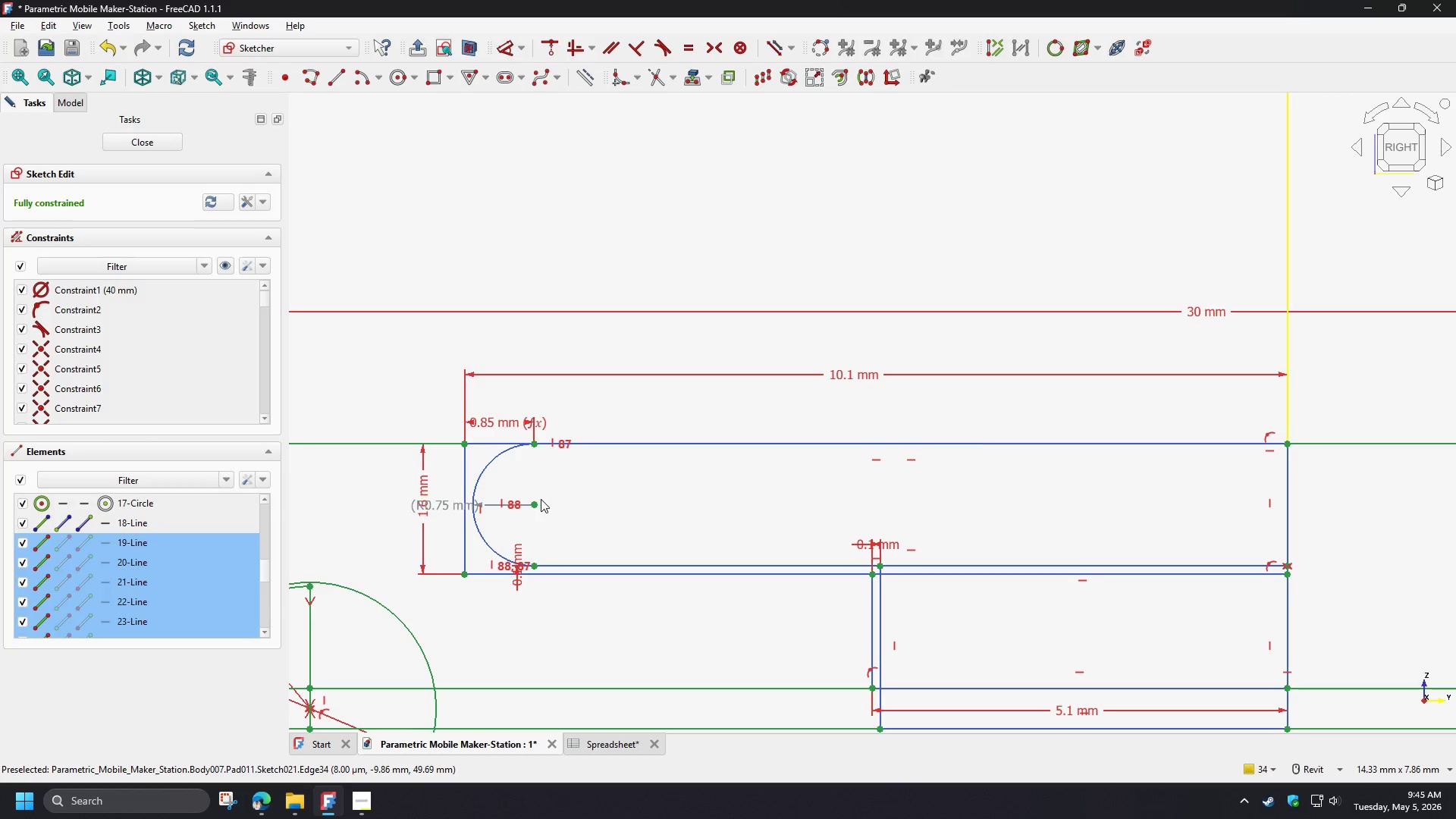 
scroll: coordinate [542, 499], scroll_direction: up, amount: 1.0
 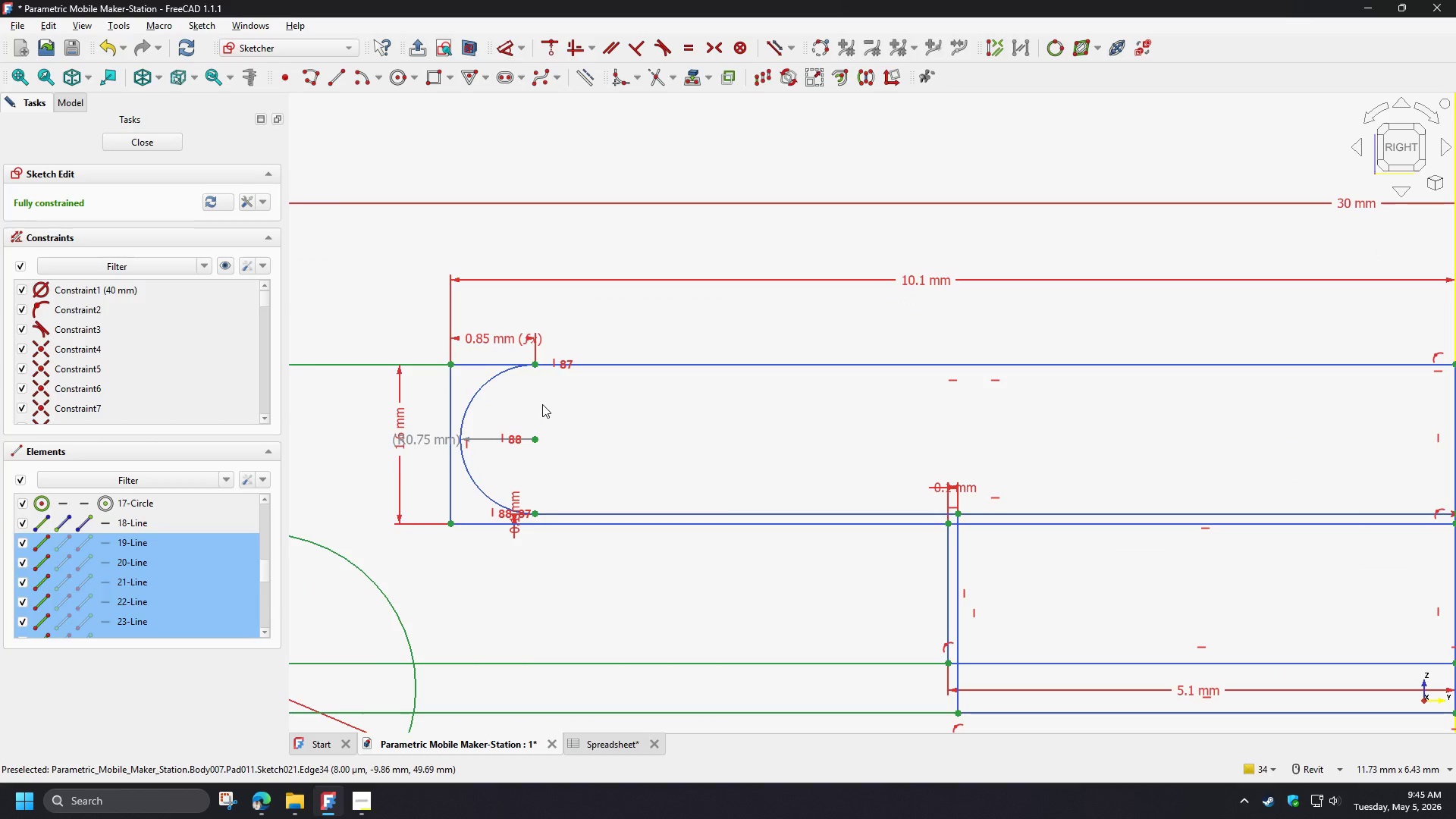 
scroll: coordinate [534, 400], scroll_direction: down, amount: 2.0
 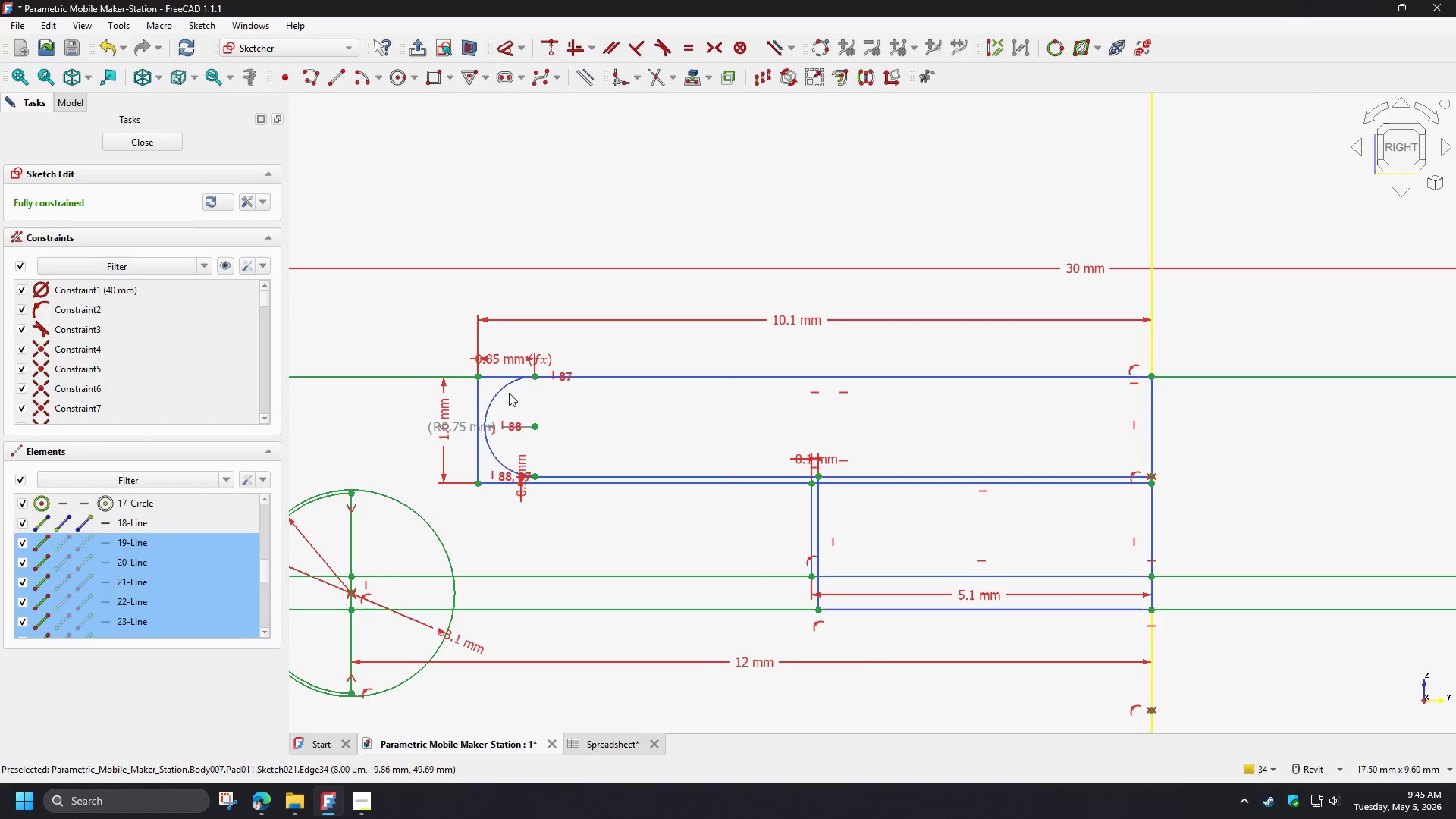 
left_click([504, 390])
 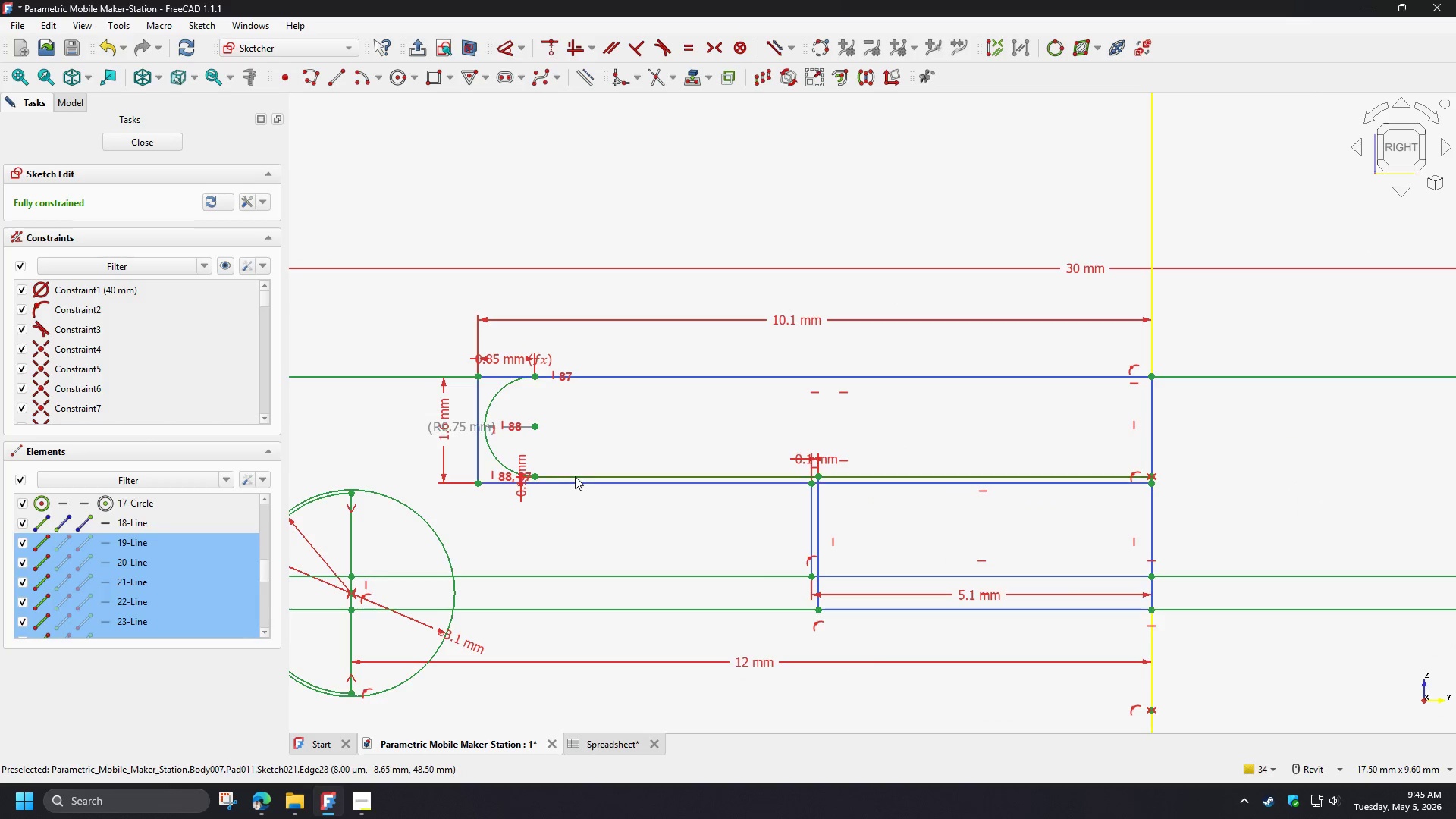 
left_click([575, 476])
 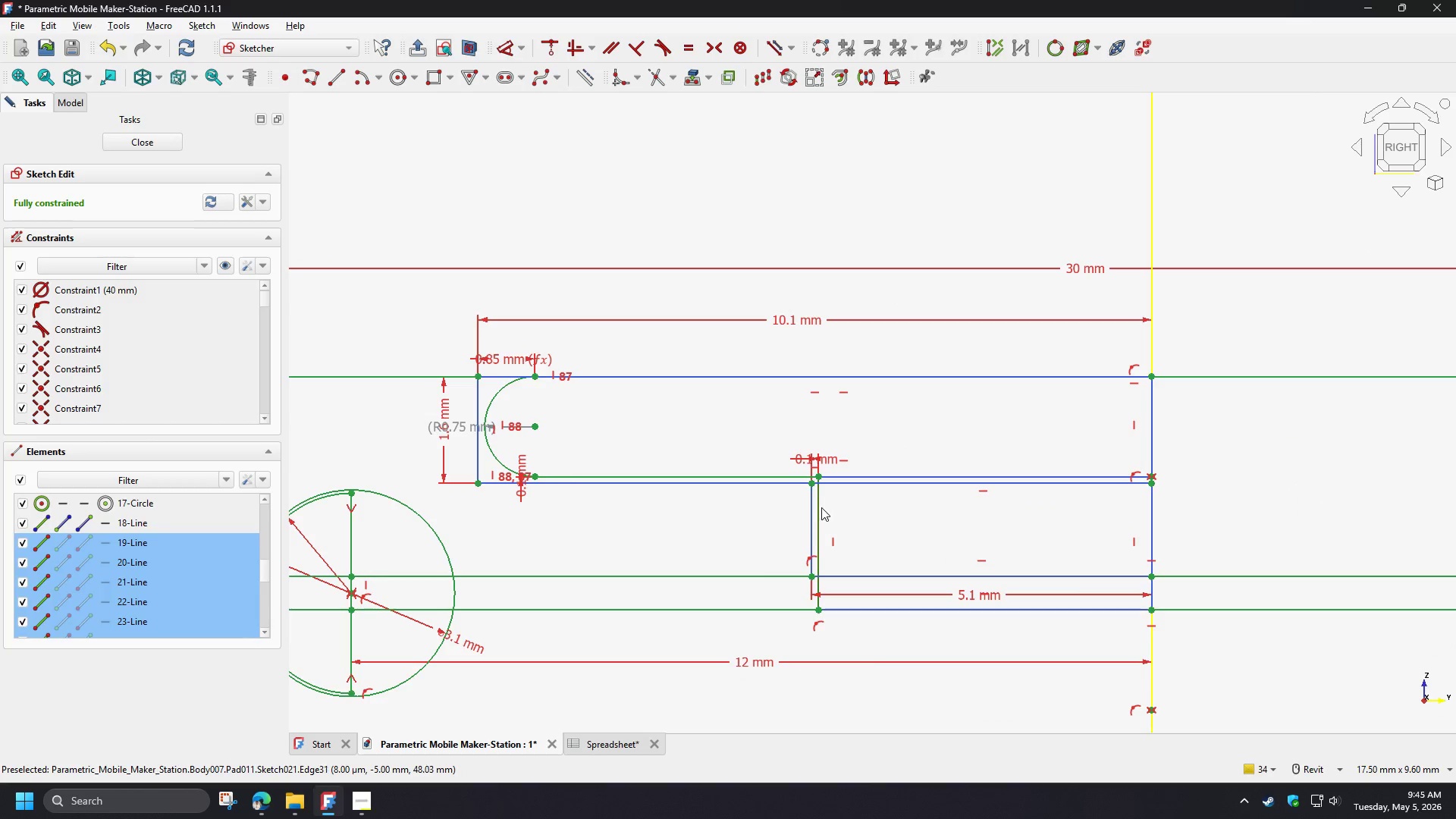 
left_click([821, 506])
 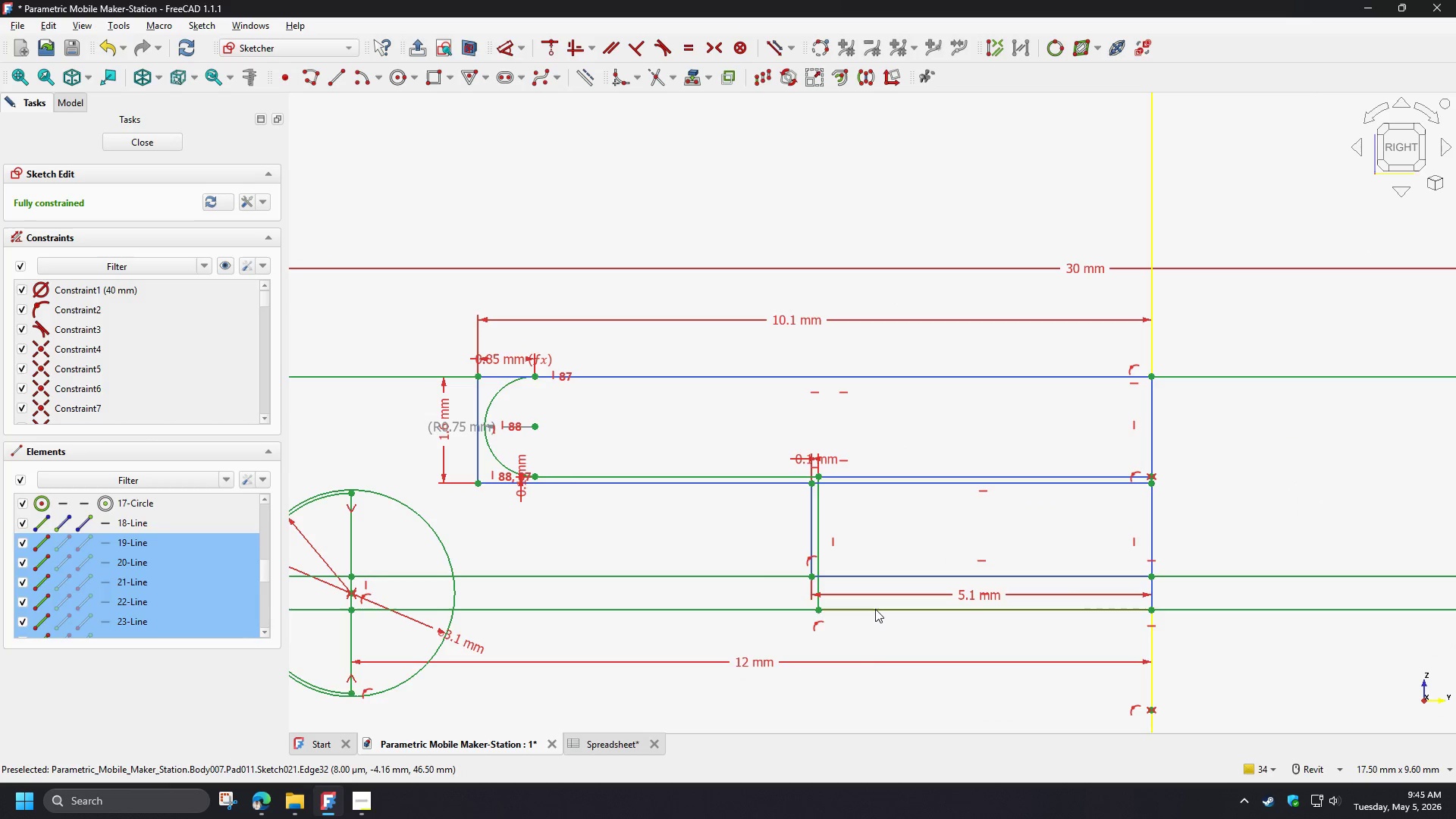 
left_click([875, 609])
 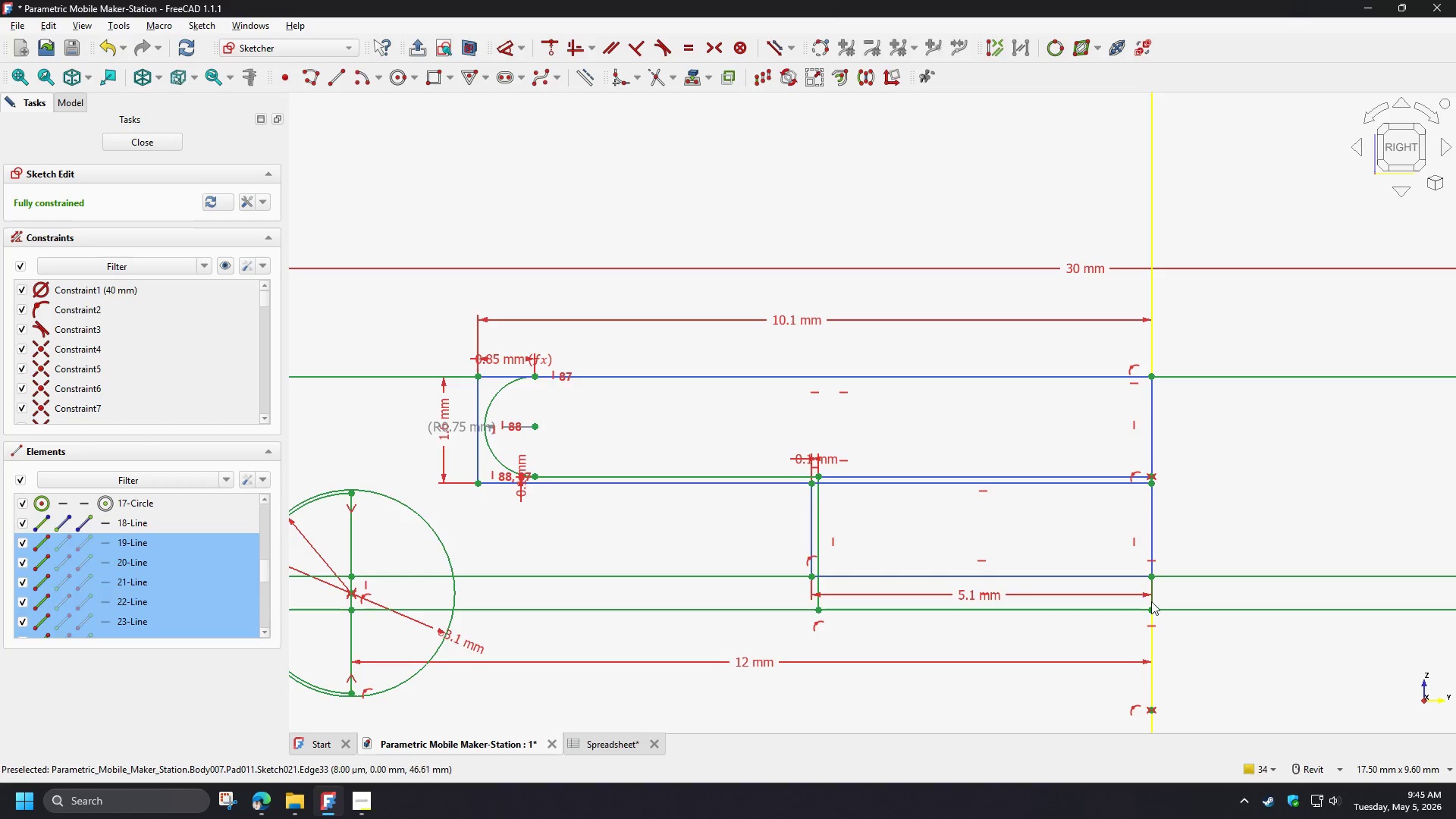 
left_click([1151, 601])
 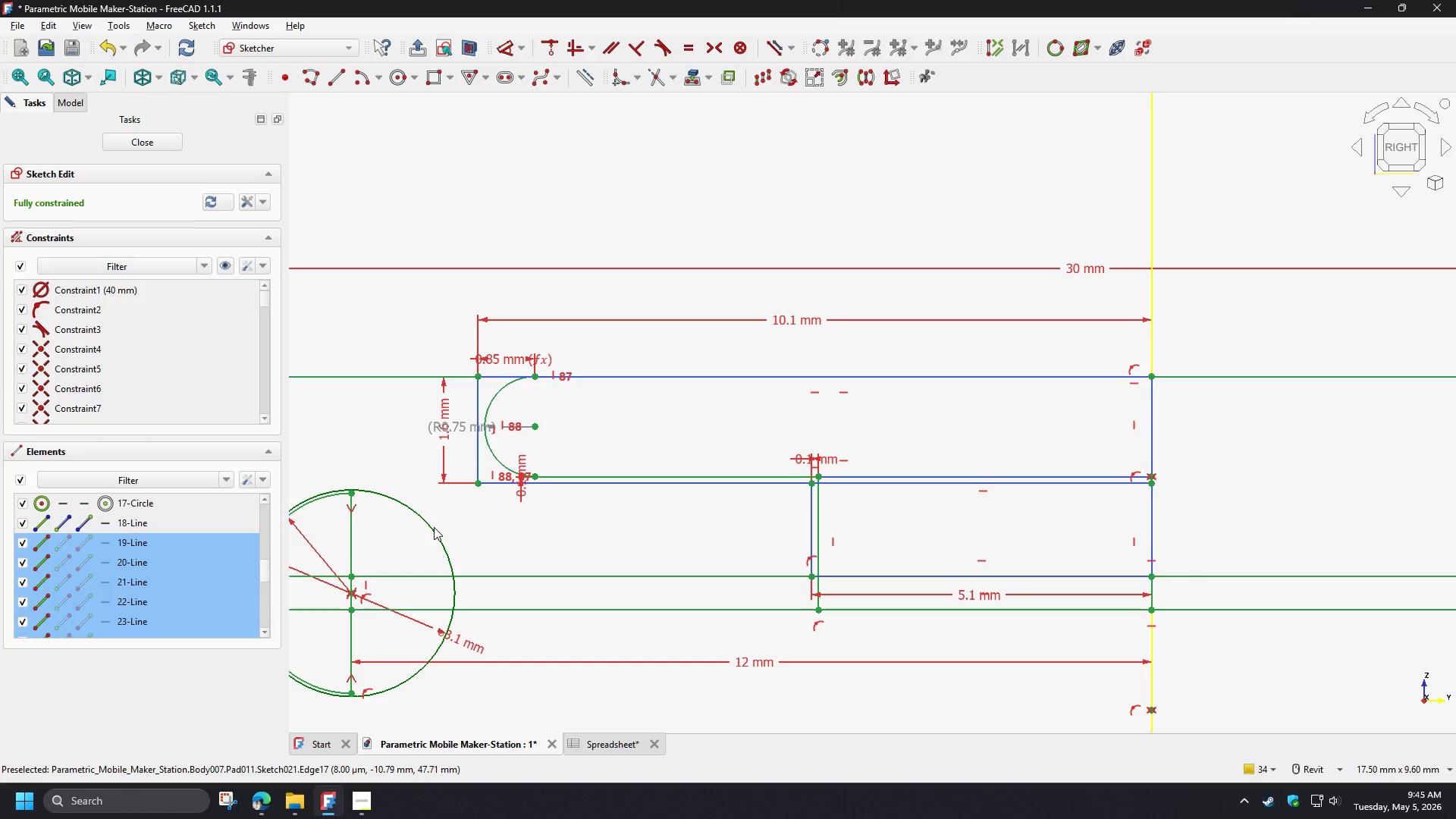 
left_click([434, 529])
 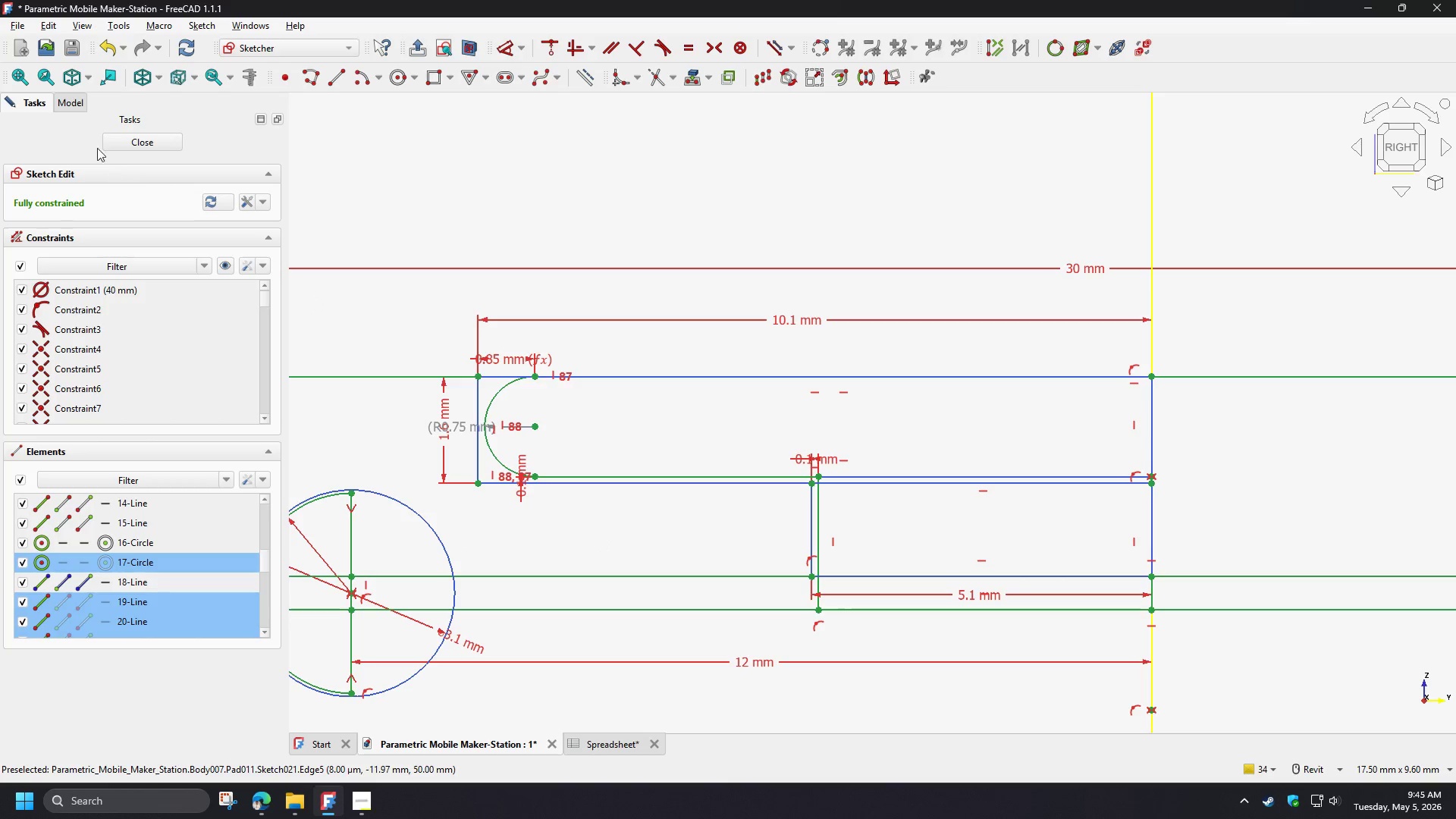 
left_click([74, 108])
 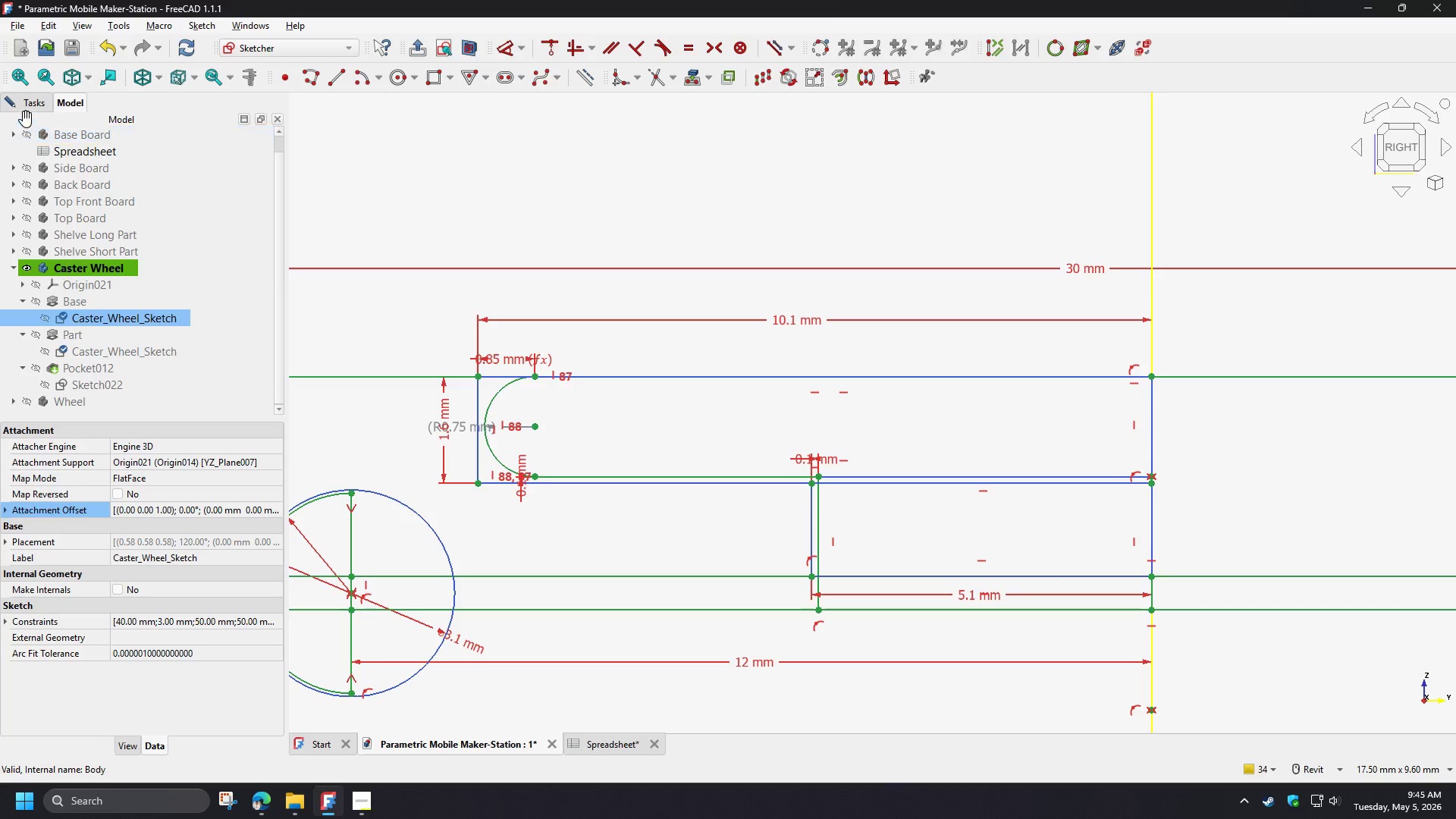 
left_click([23, 108])
 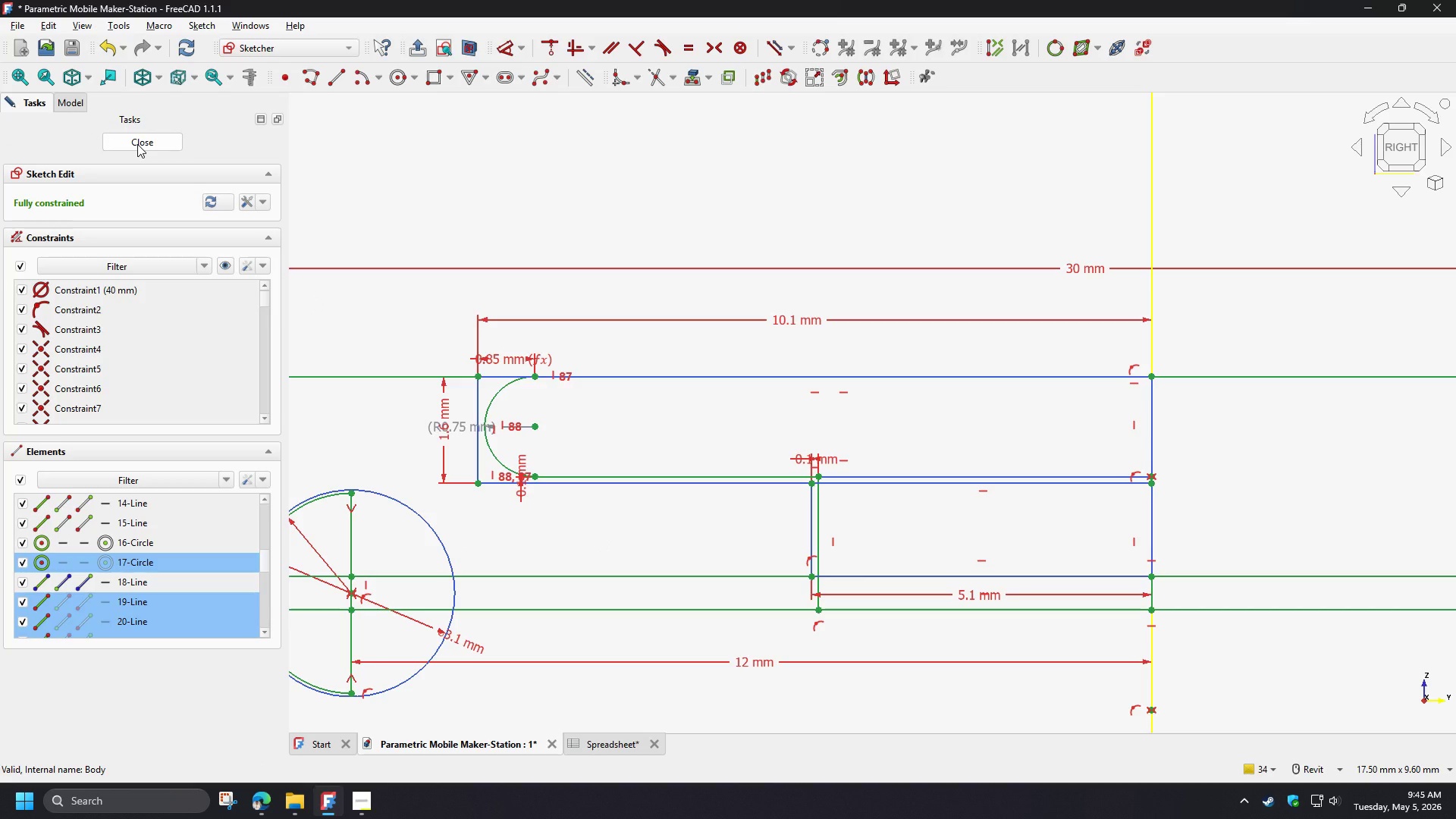 
left_click([137, 144])
 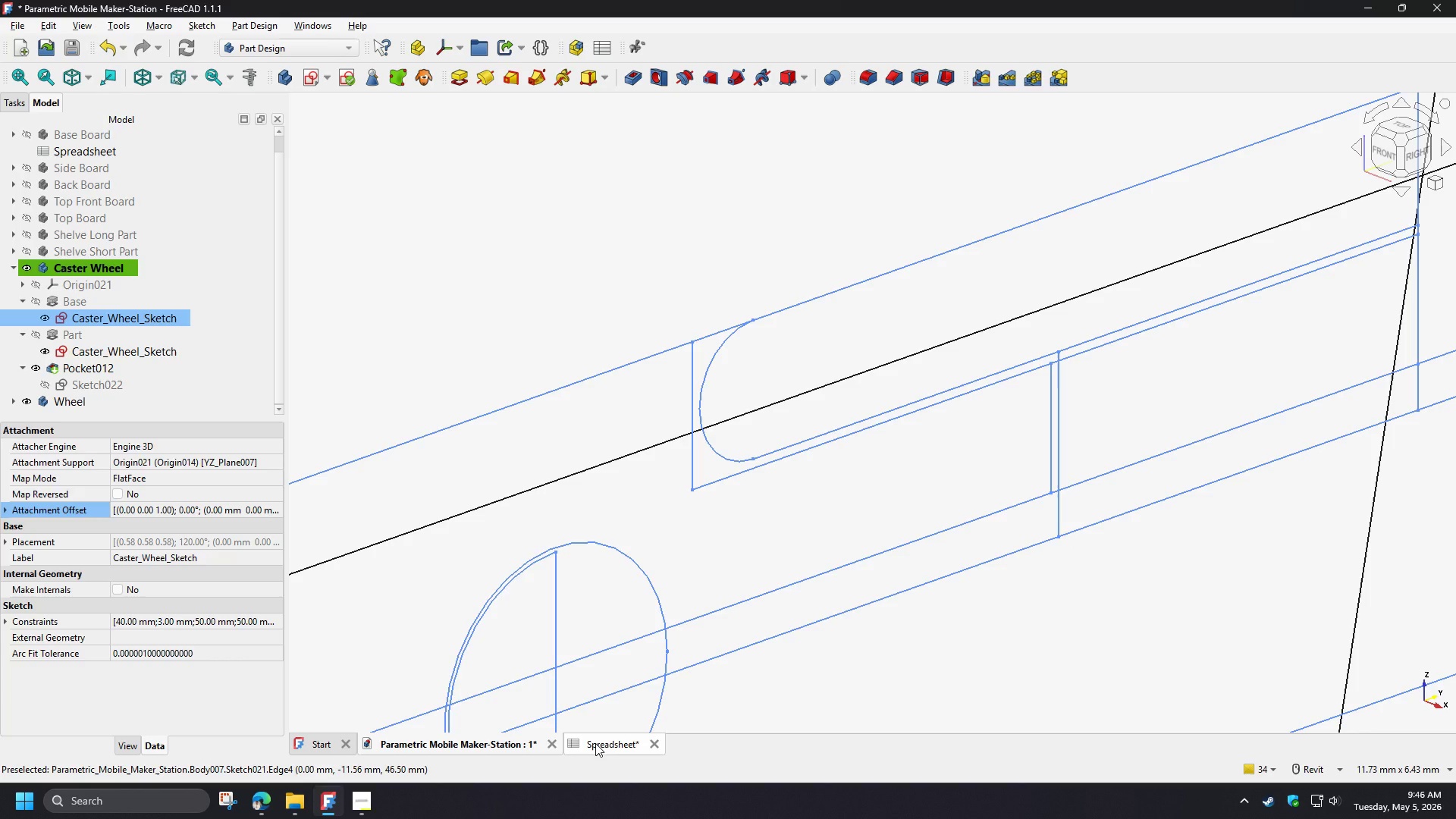 
wait(15.52)
 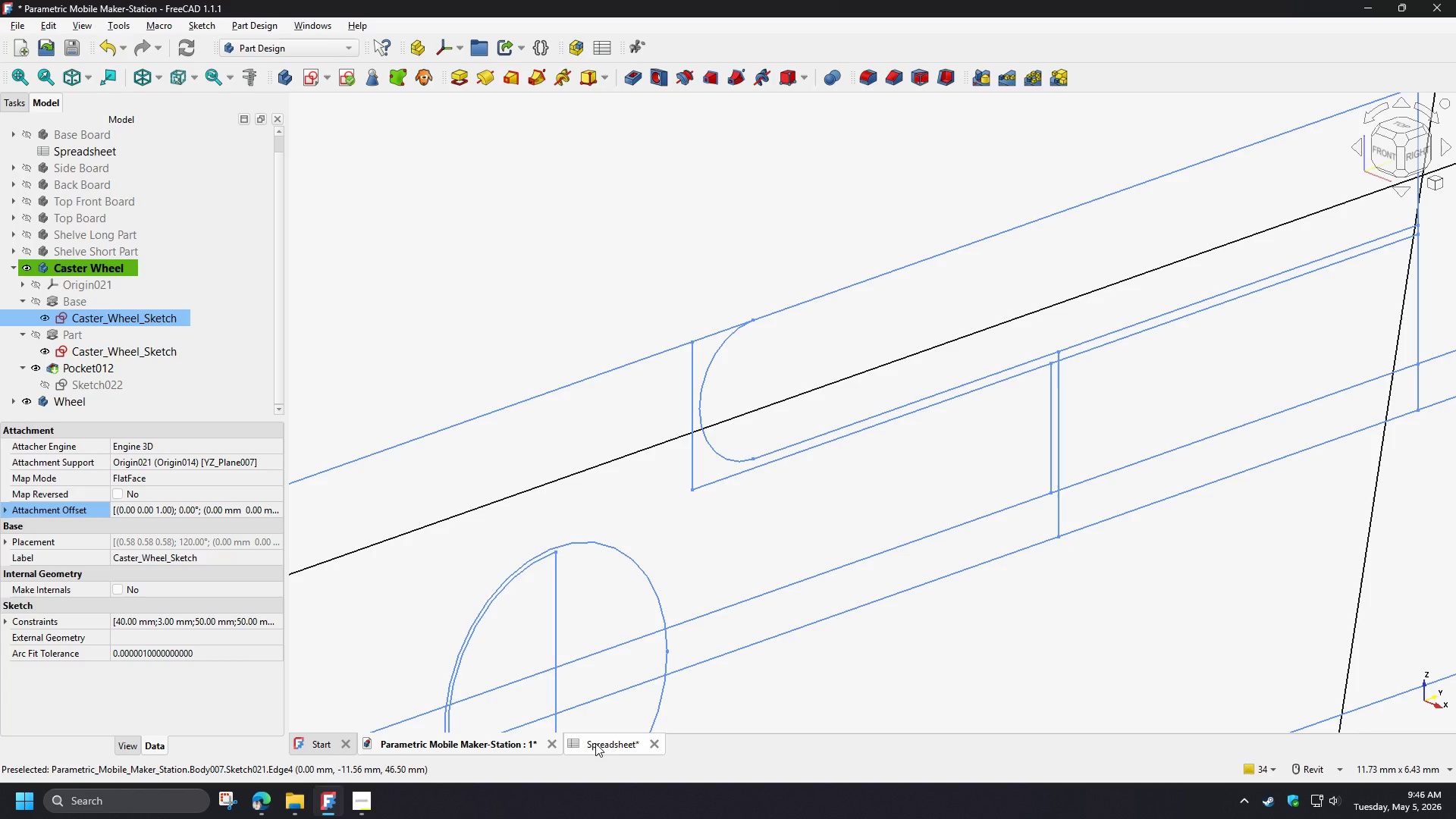 
left_click([256, 811])
 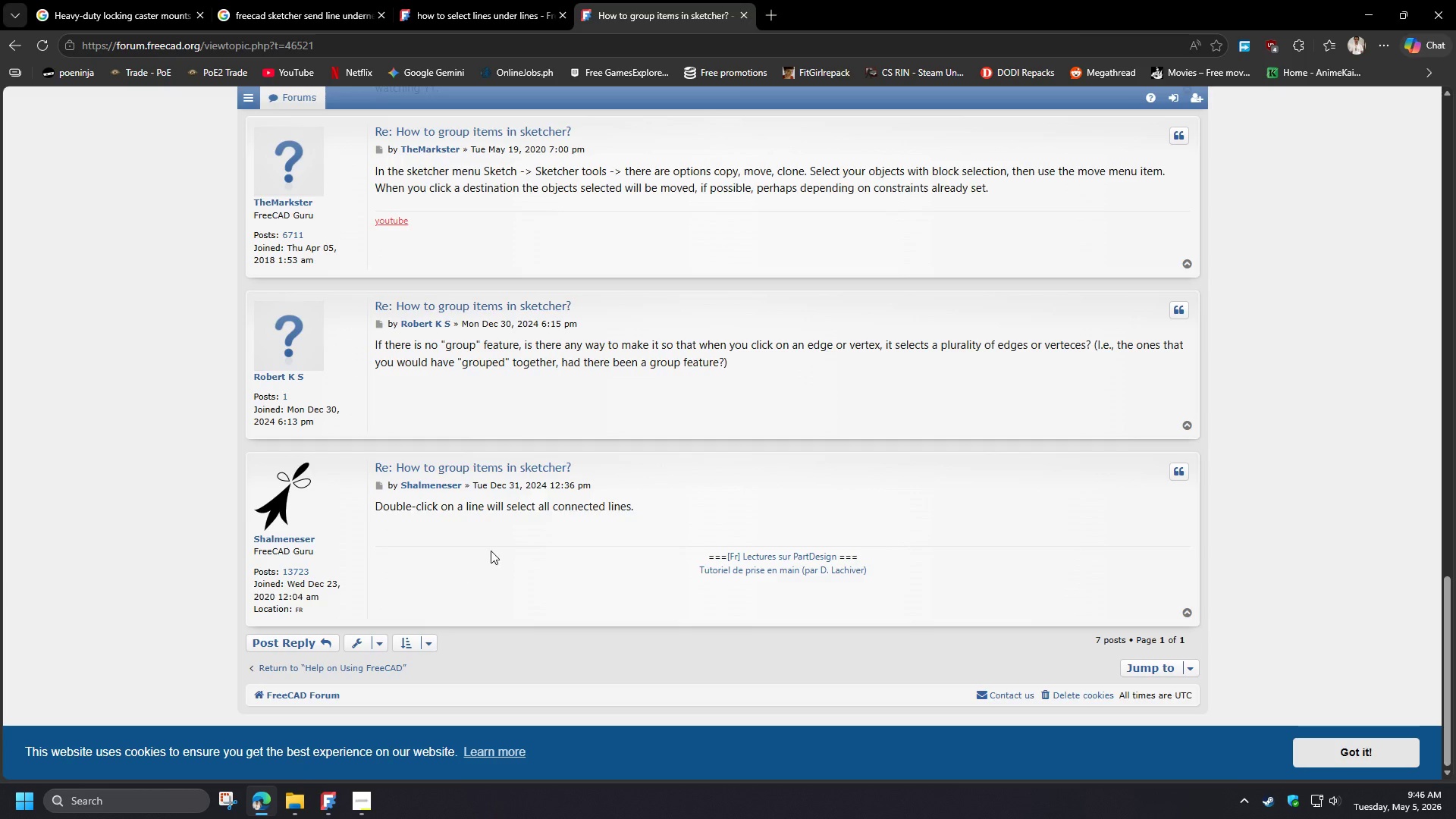 
scroll: coordinate [491, 551], scroll_direction: down, amount: 2.0
 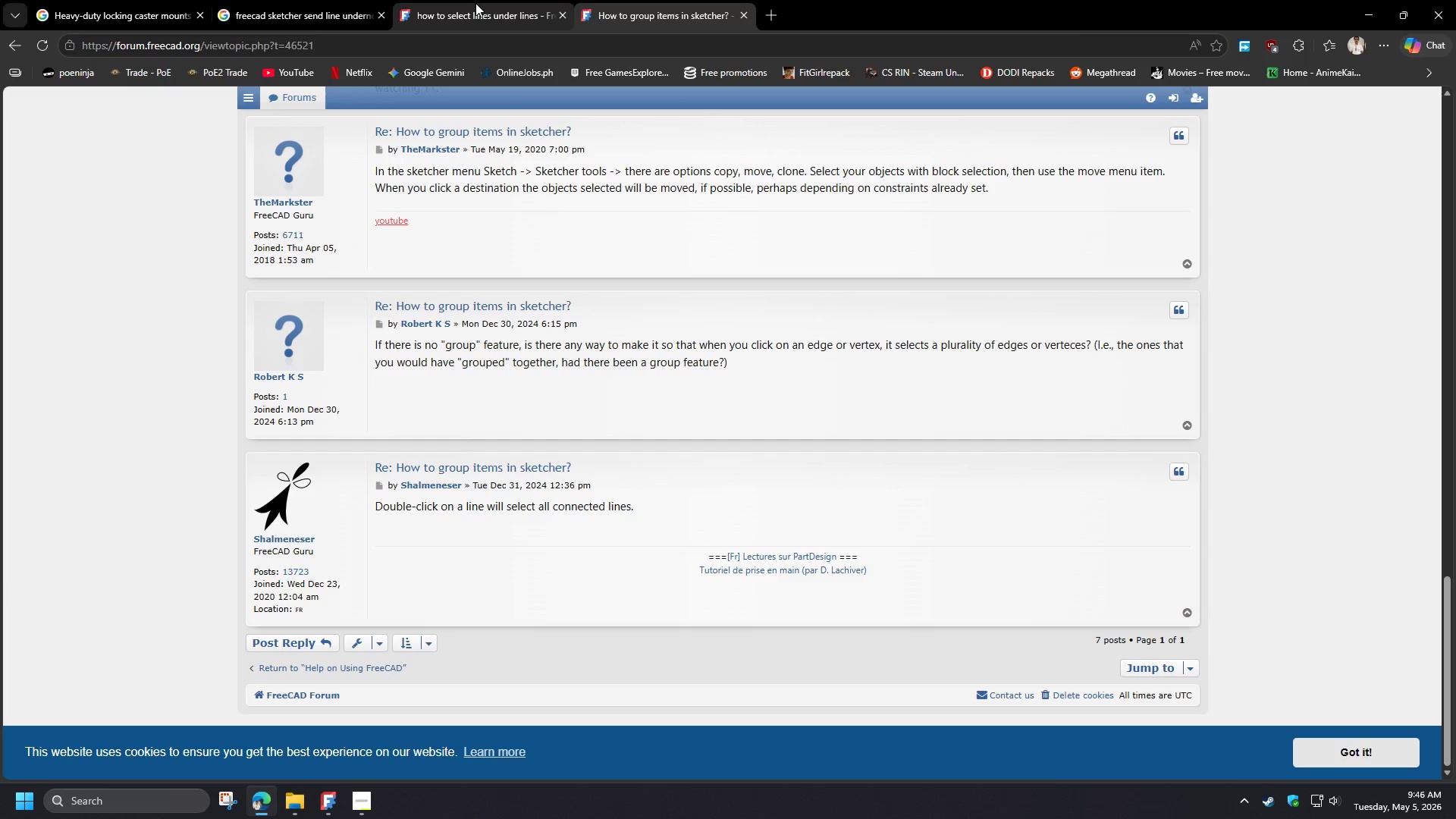 
left_click([475, 3])
 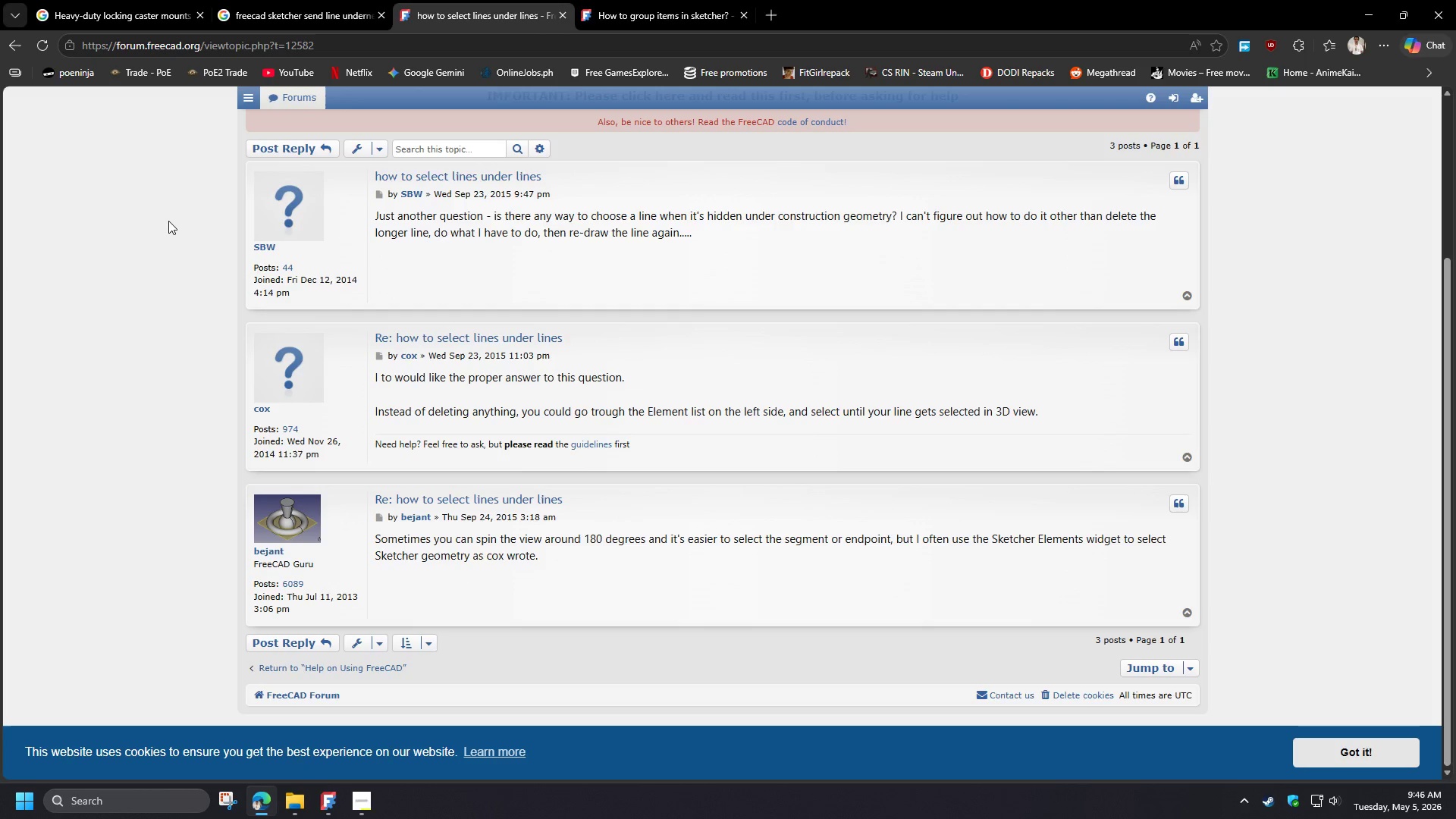 
scroll: coordinate [216, 322], scroll_direction: up, amount: 3.0
 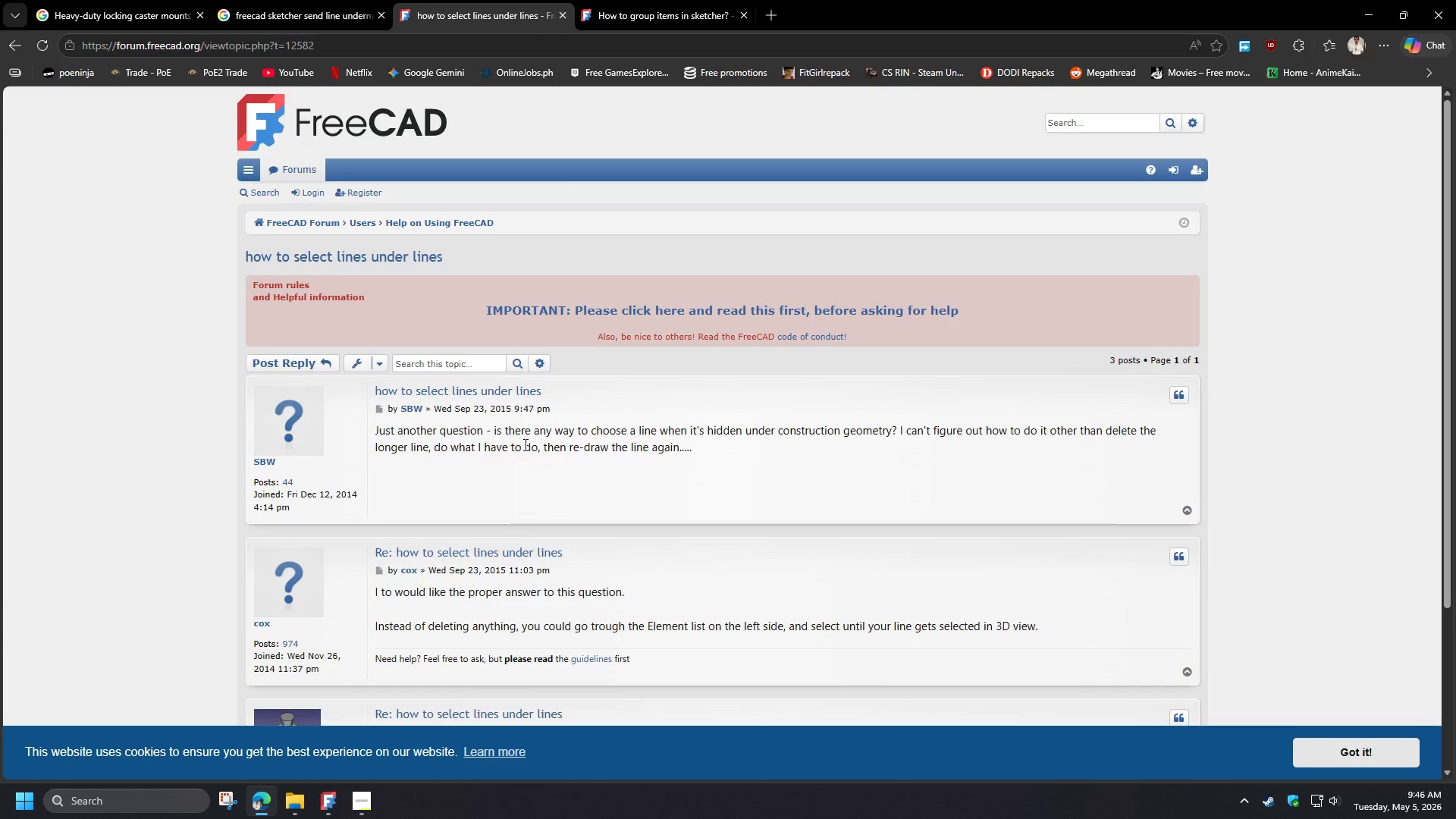 
scroll: coordinate [524, 444], scroll_direction: down, amount: 3.0
 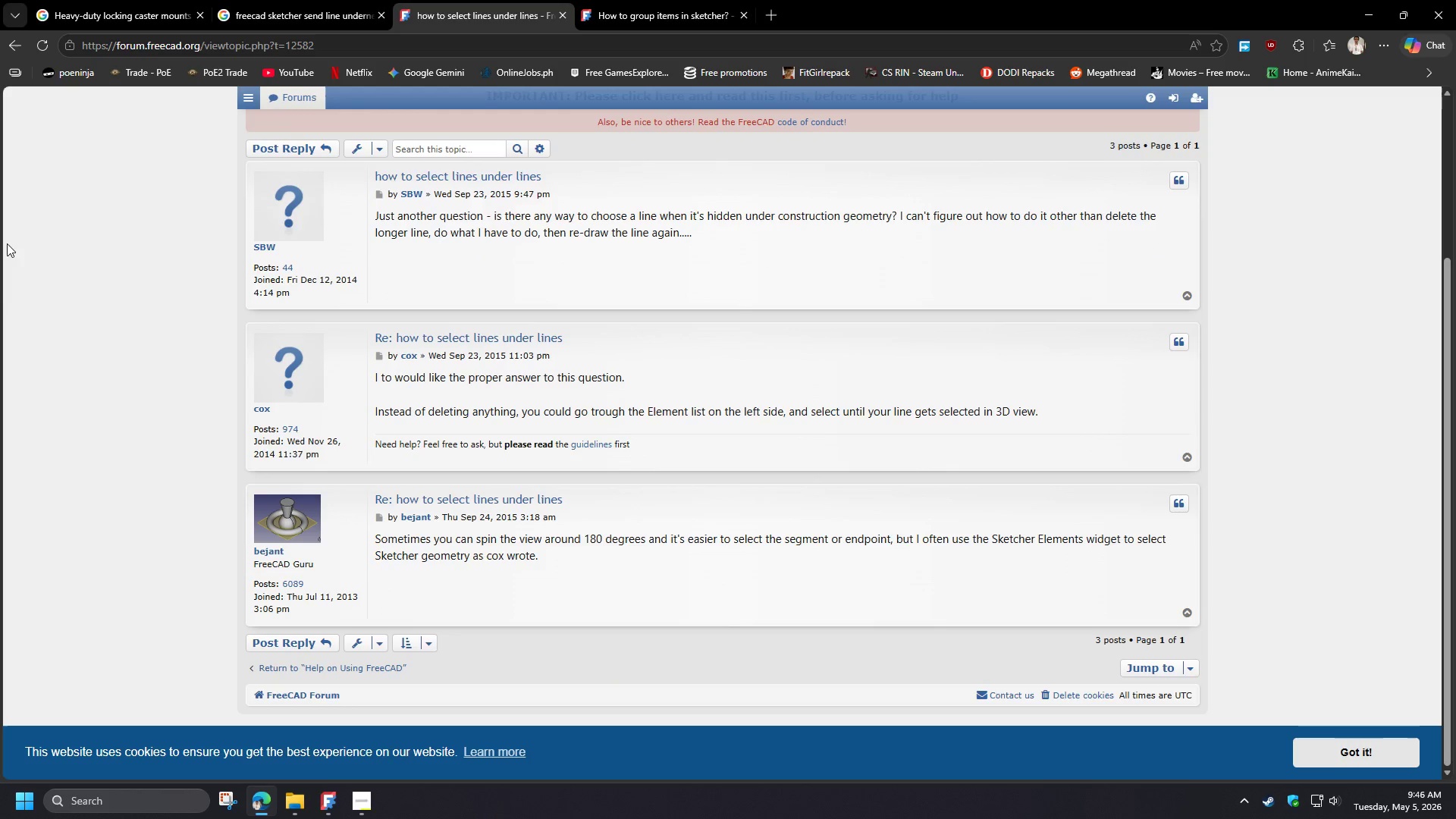 
left_click([117, 236])
 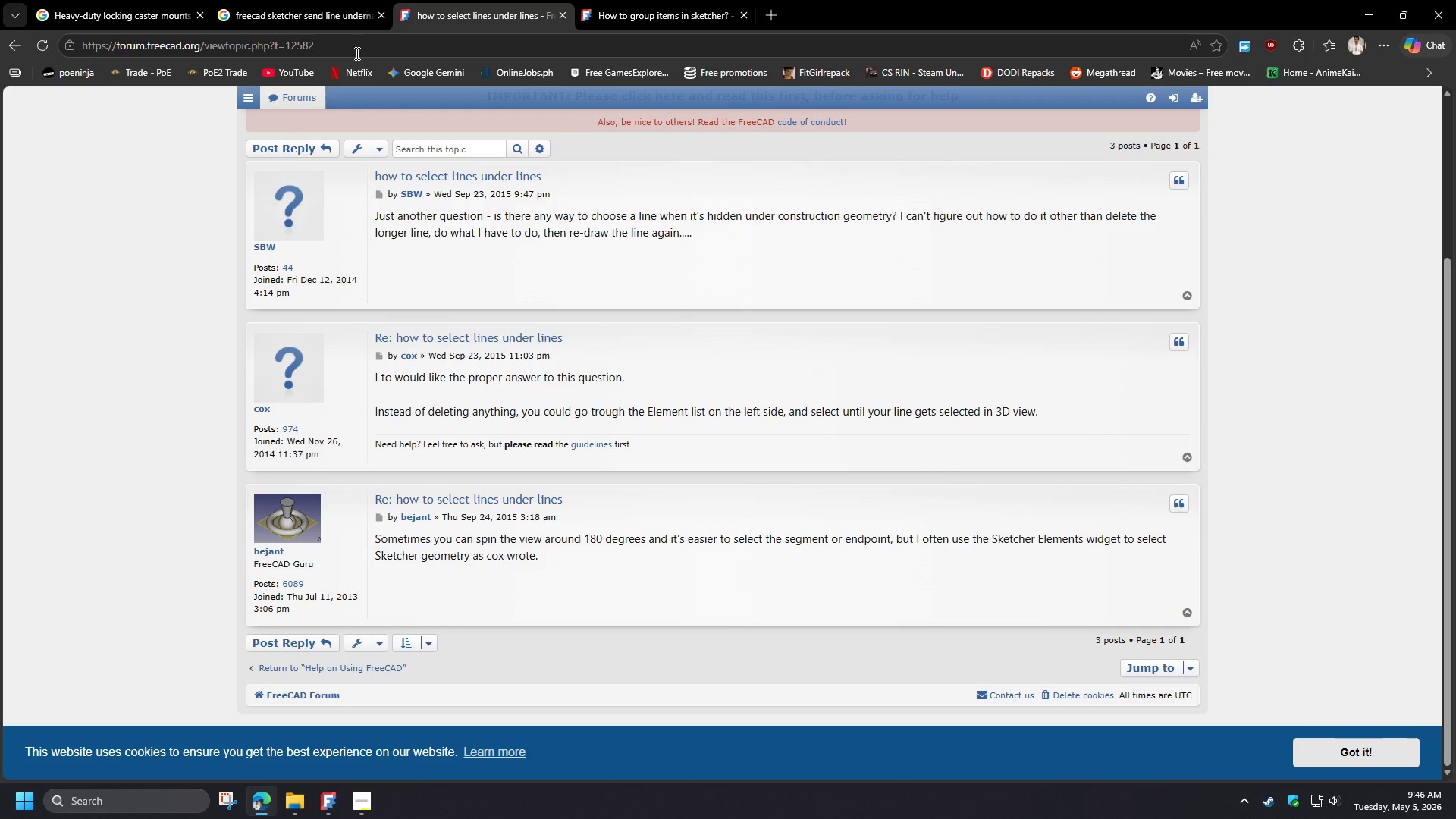 
left_click_drag(start_coordinate=[356, 52], to_coordinate=[53, 46])
 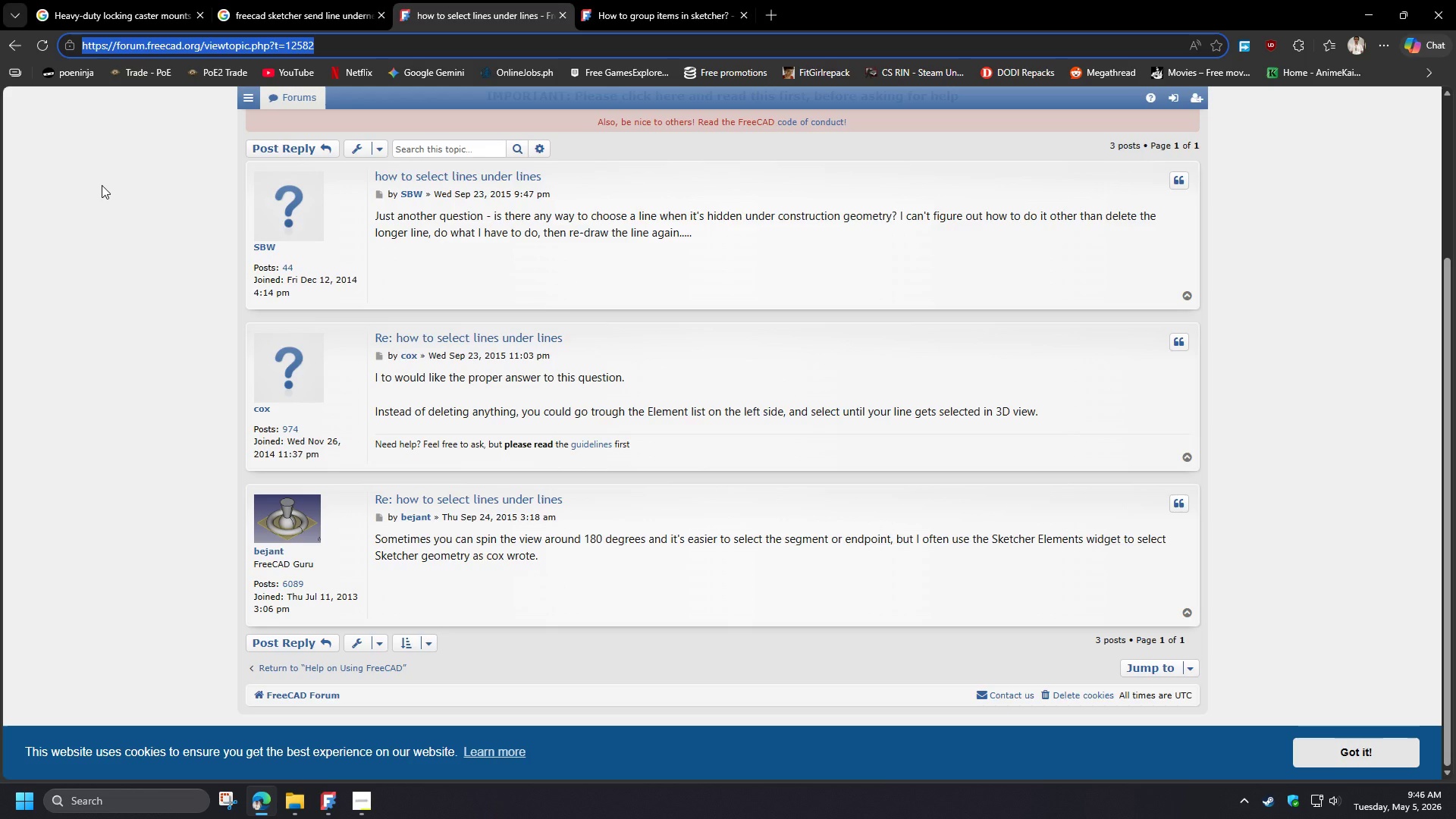 
wait(20.19)
 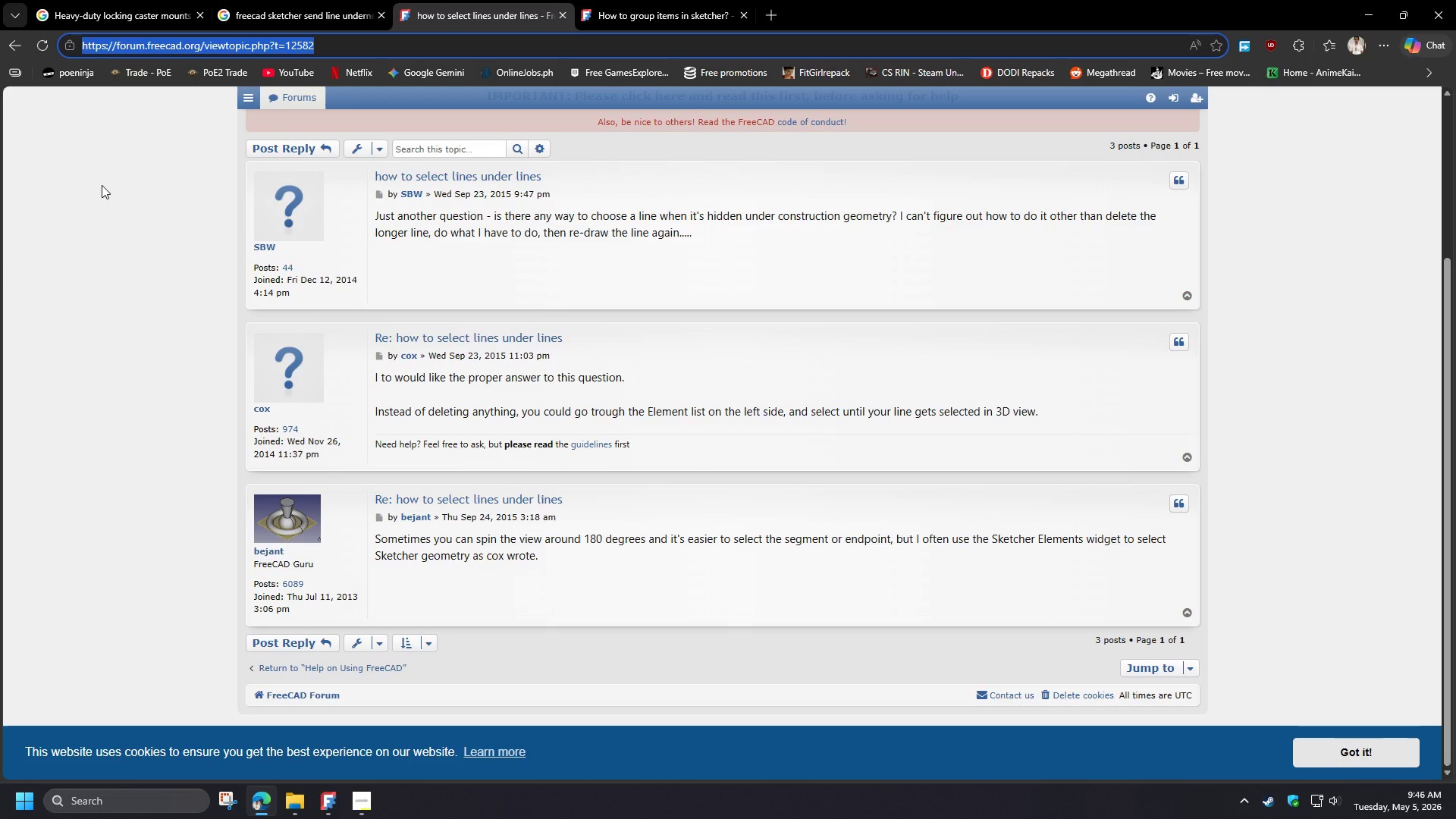 
left_click([271, 813])
 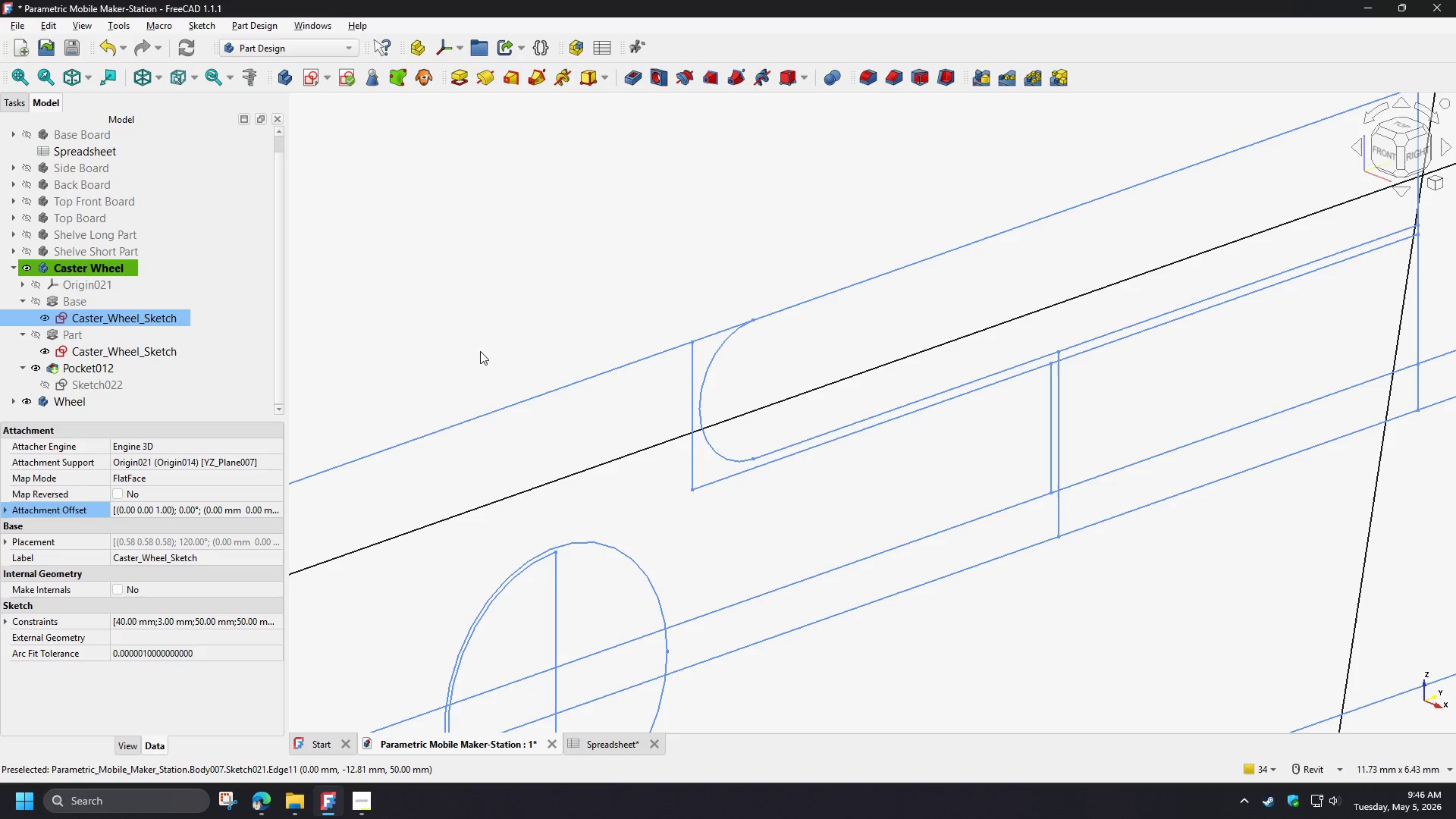 
left_click([456, 280])
 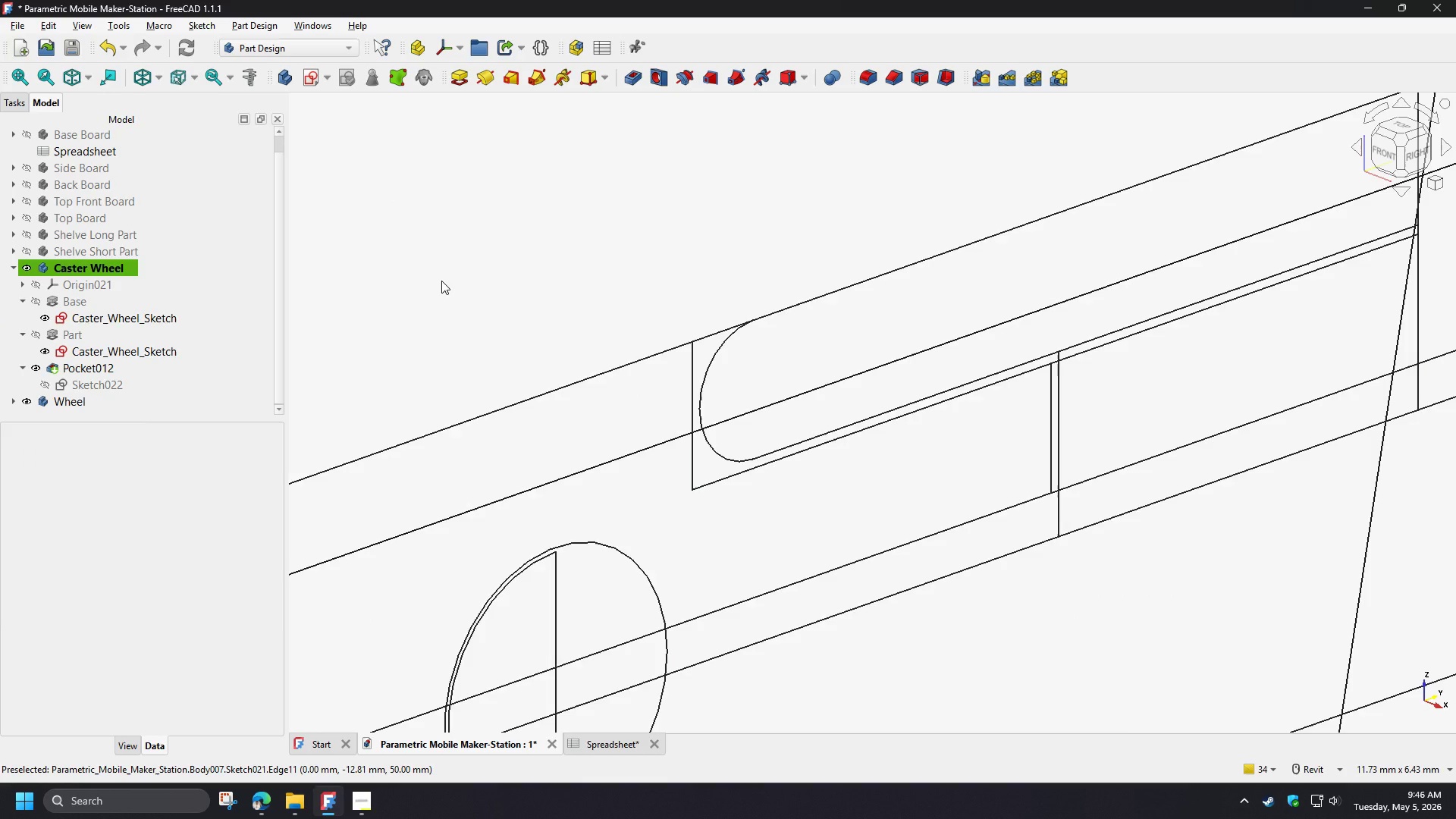 
scroll: coordinate [452, 278], scroll_direction: down, amount: 3.0
 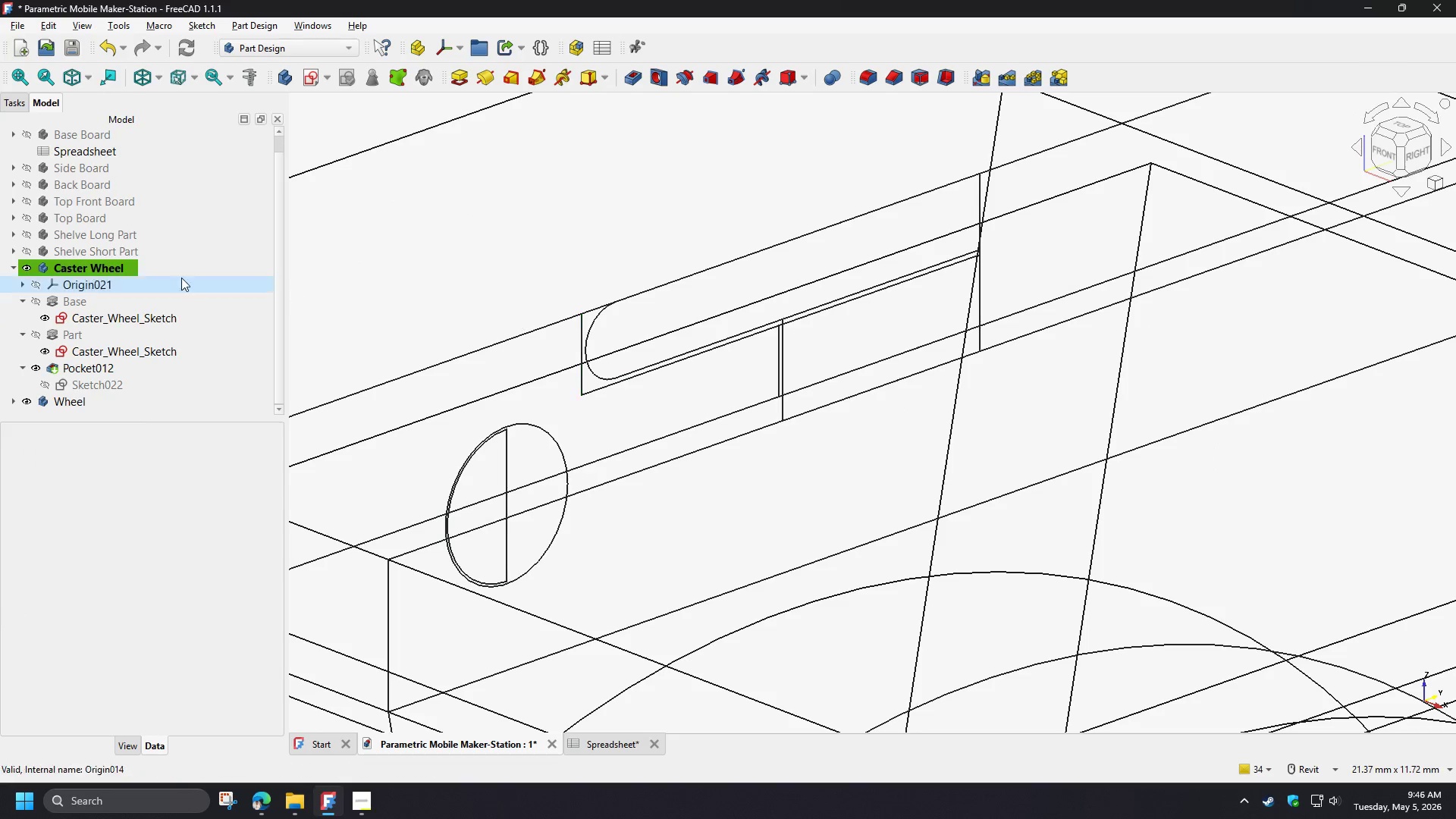 
left_click([150, 315])
 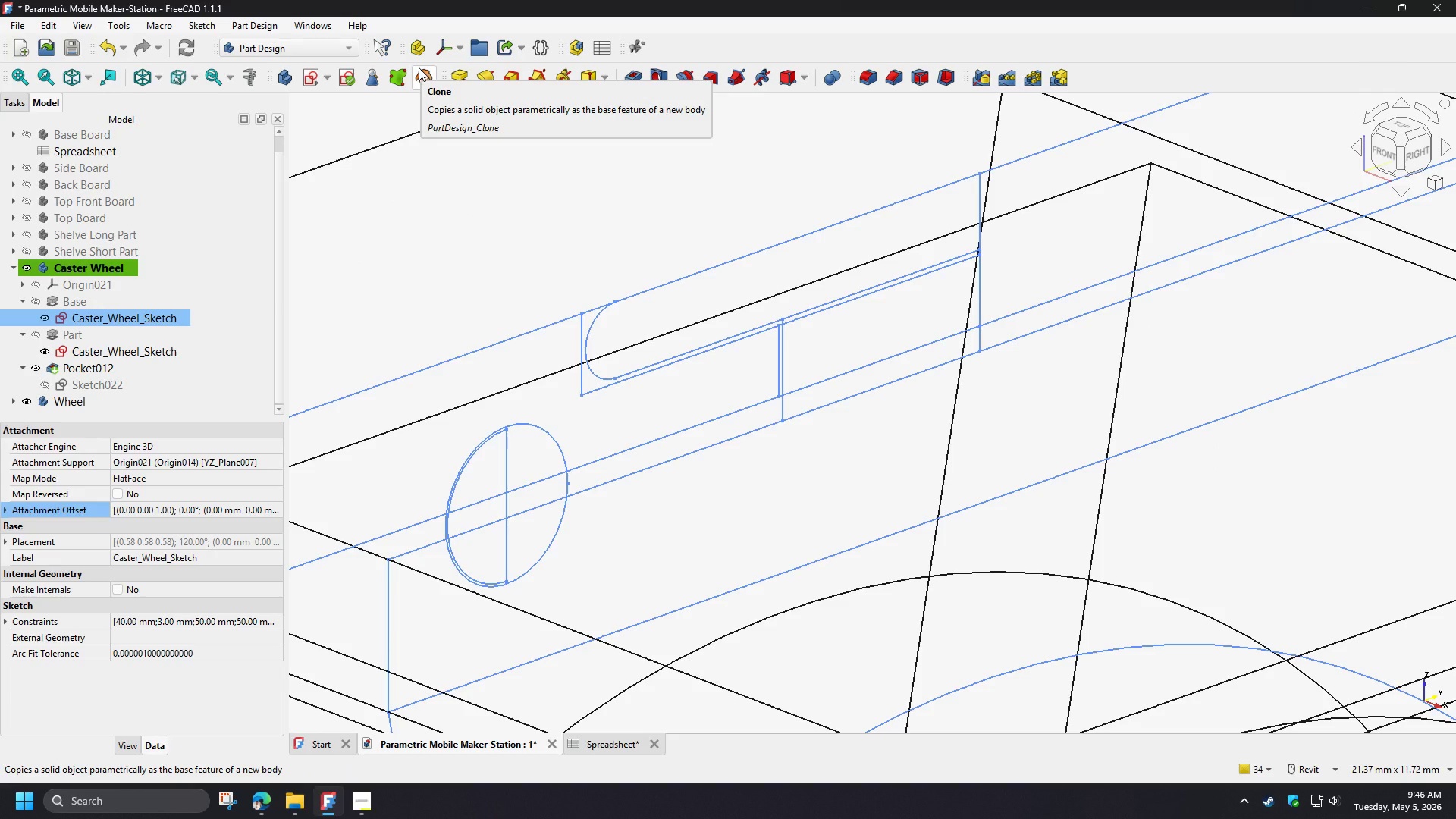 
wait(7.48)
 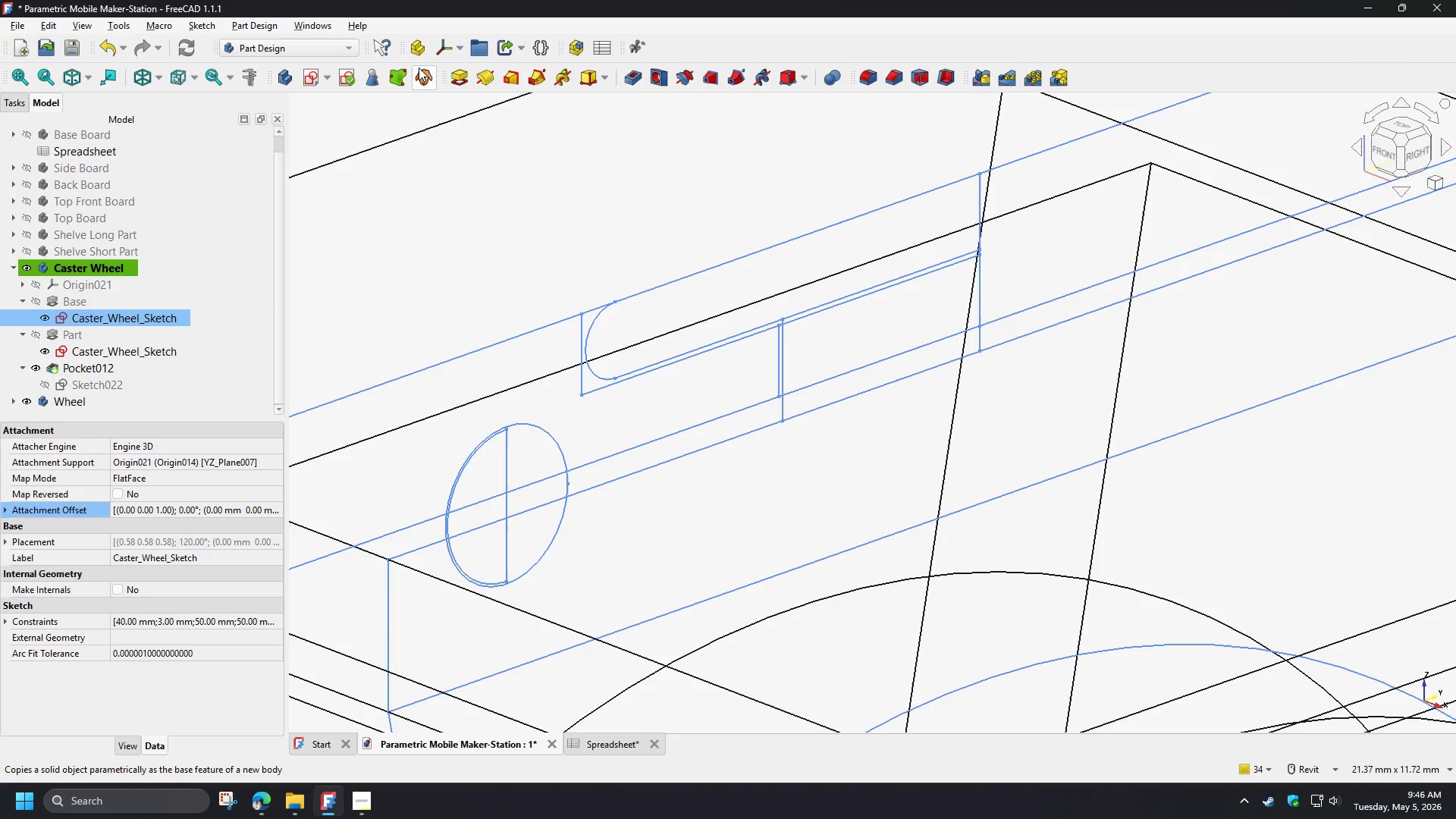 
left_click([419, 67])
 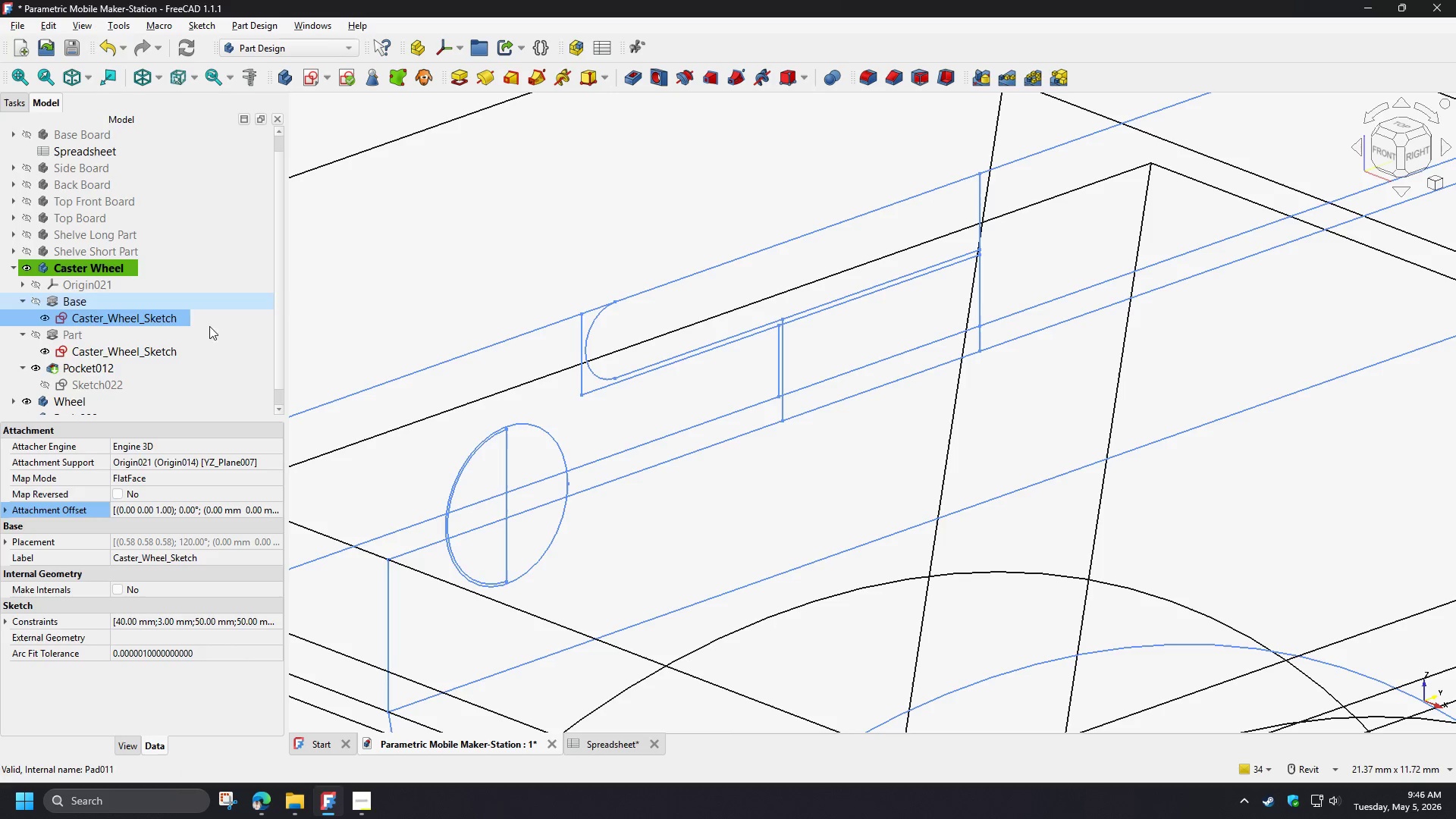 
scroll: coordinate [176, 347], scroll_direction: down, amount: 3.0
 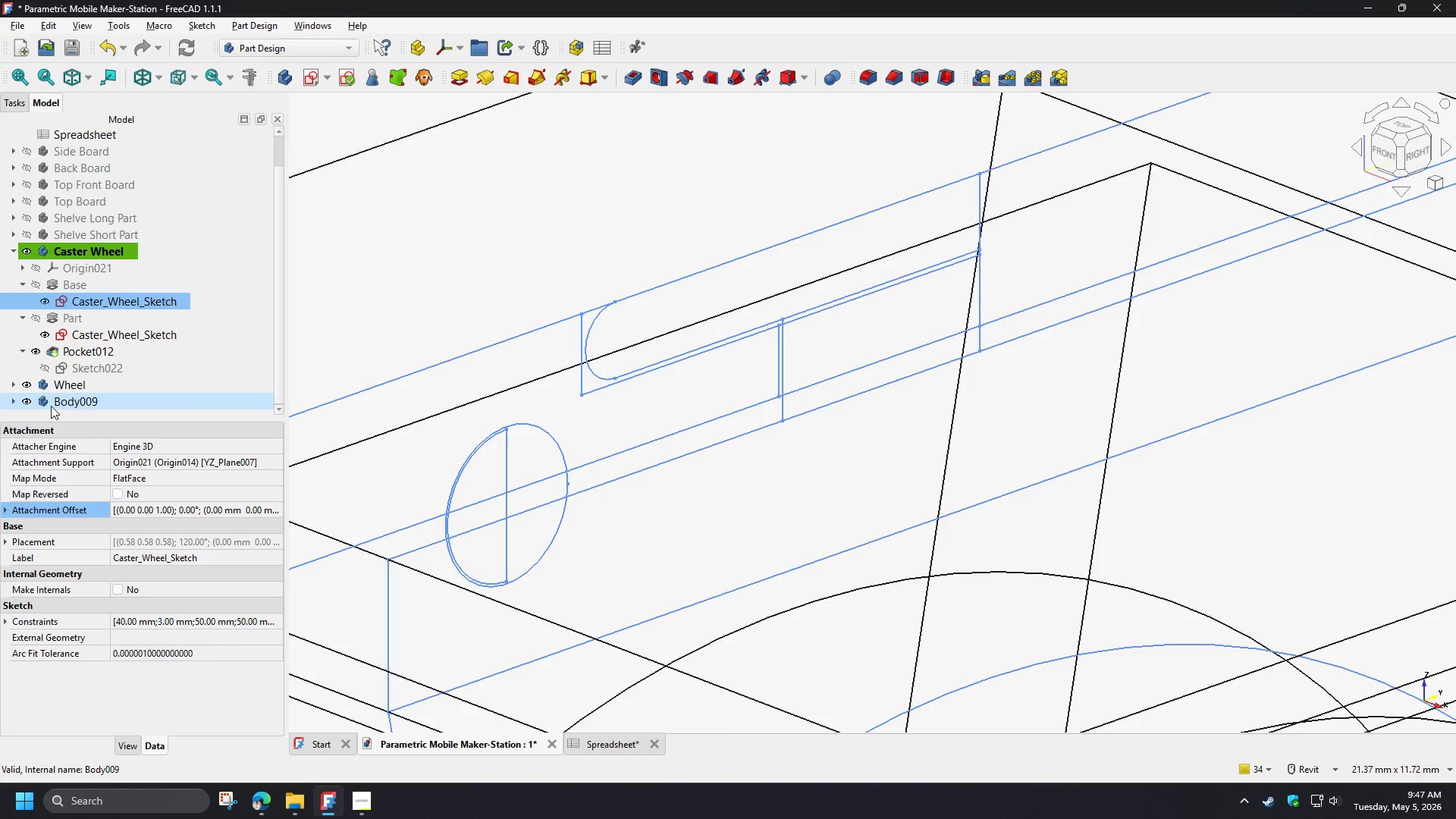 
left_click([12, 400])
 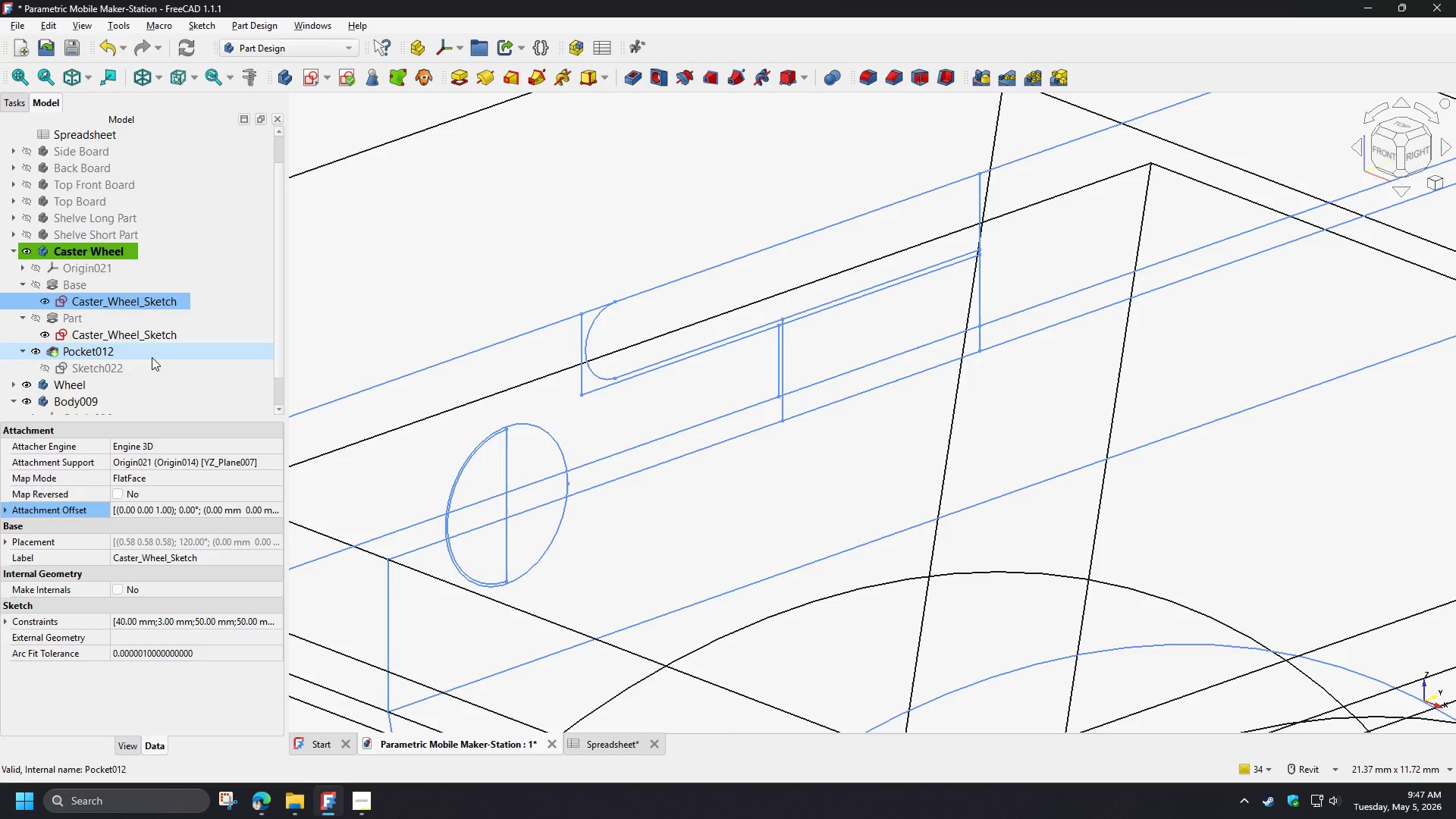 
scroll: coordinate [152, 357], scroll_direction: down, amount: 2.0
 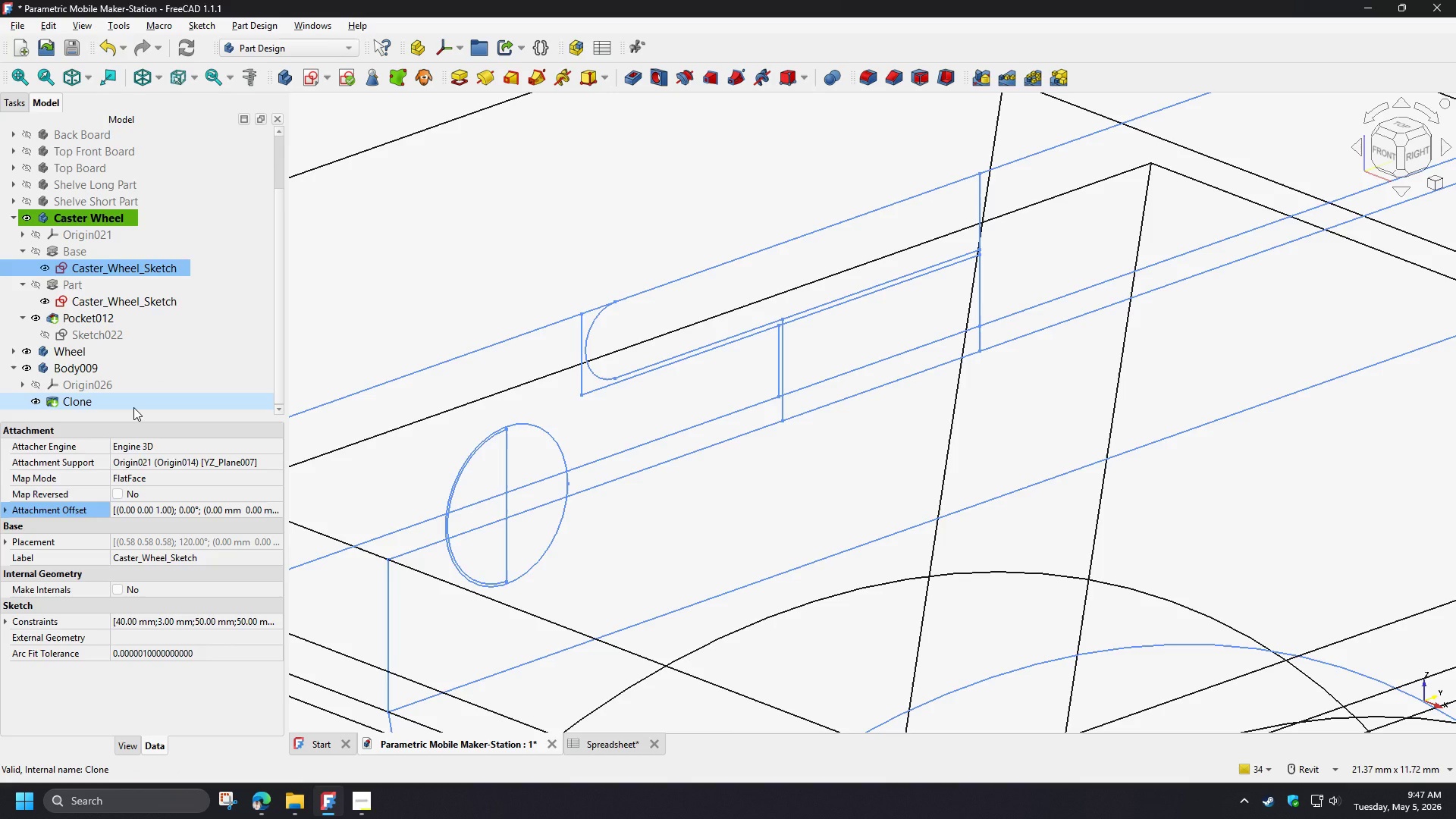 
wait(7.58)
 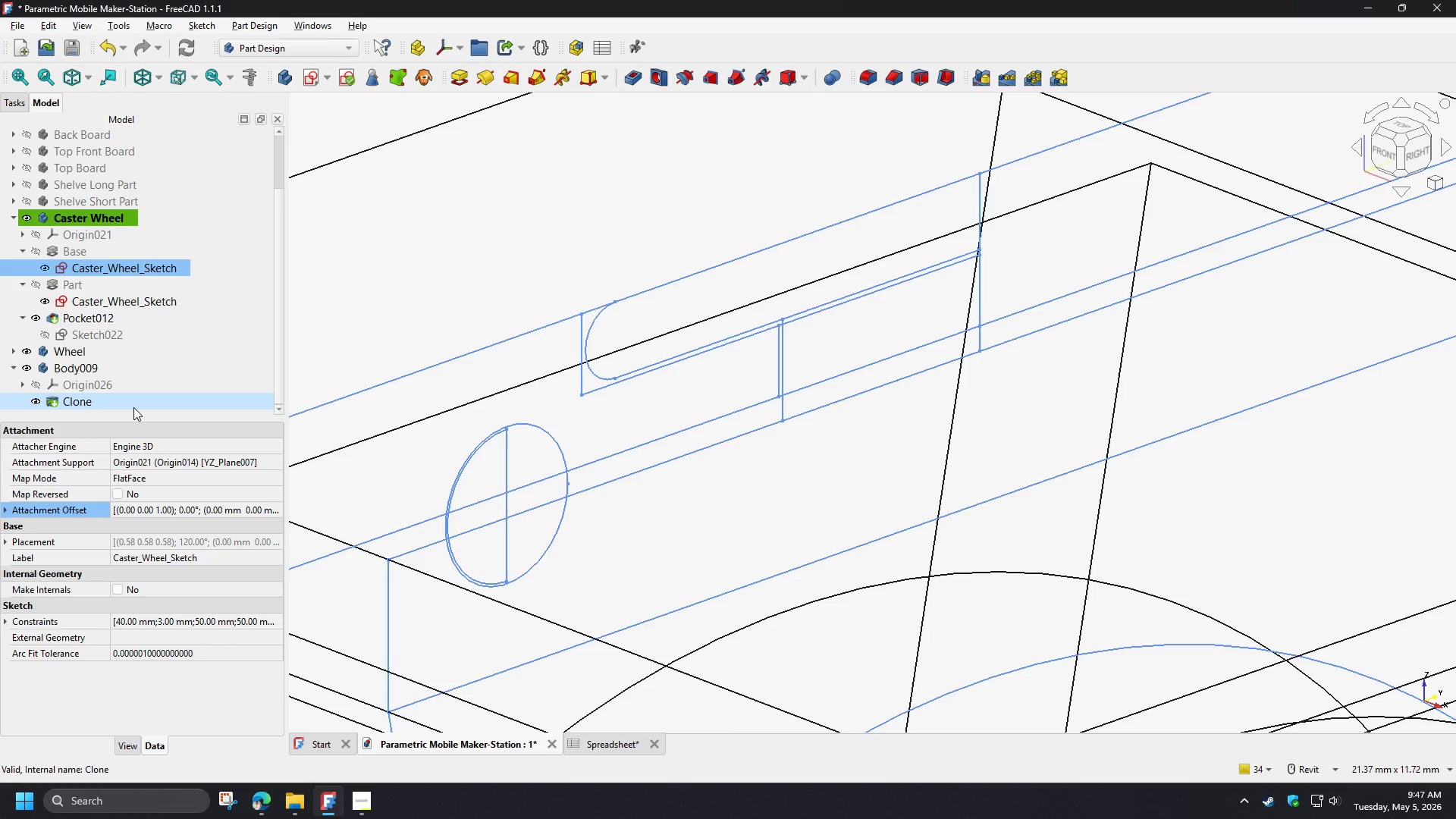 
left_click([71, 402])
 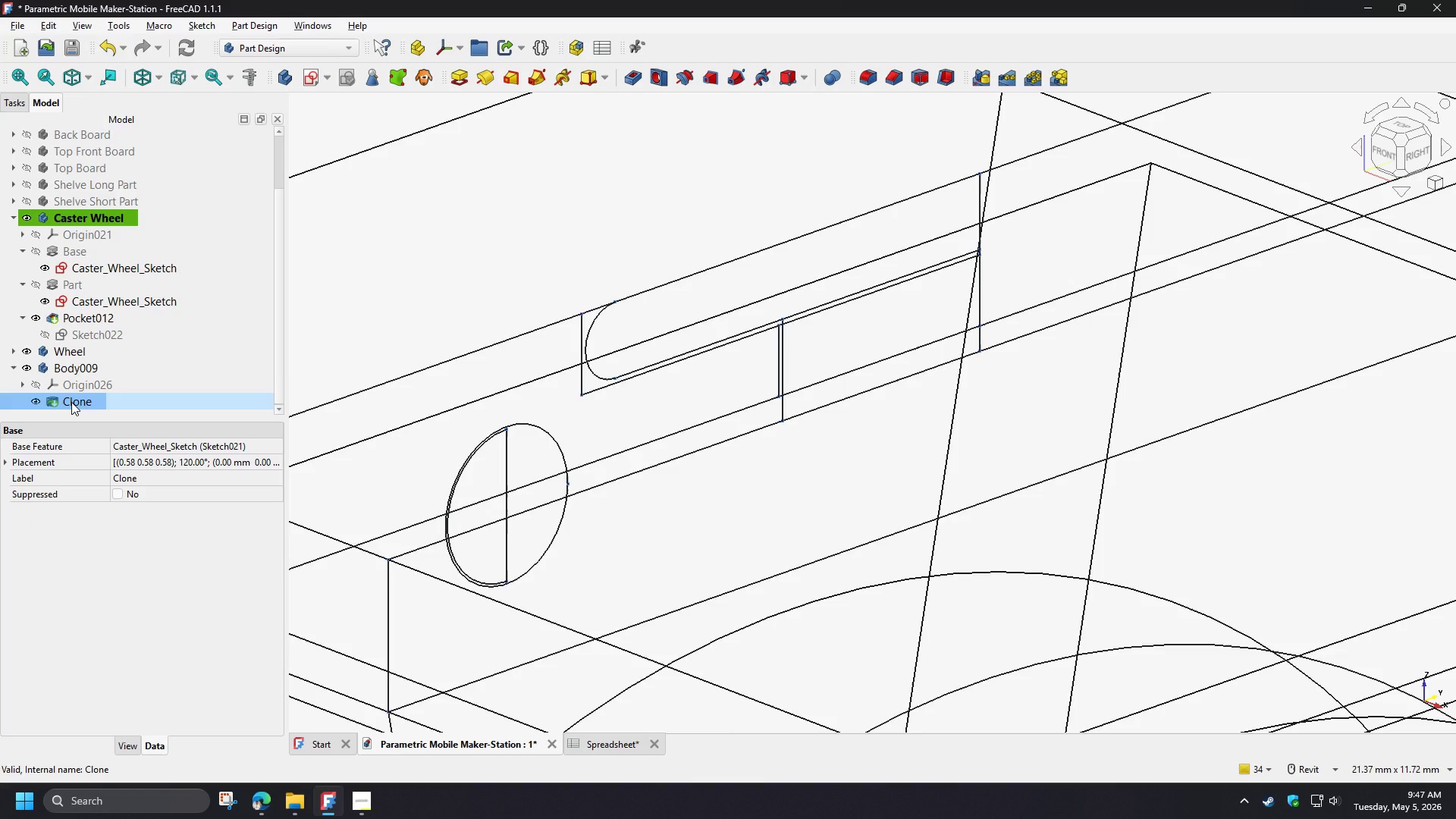 
left_click([91, 273])
 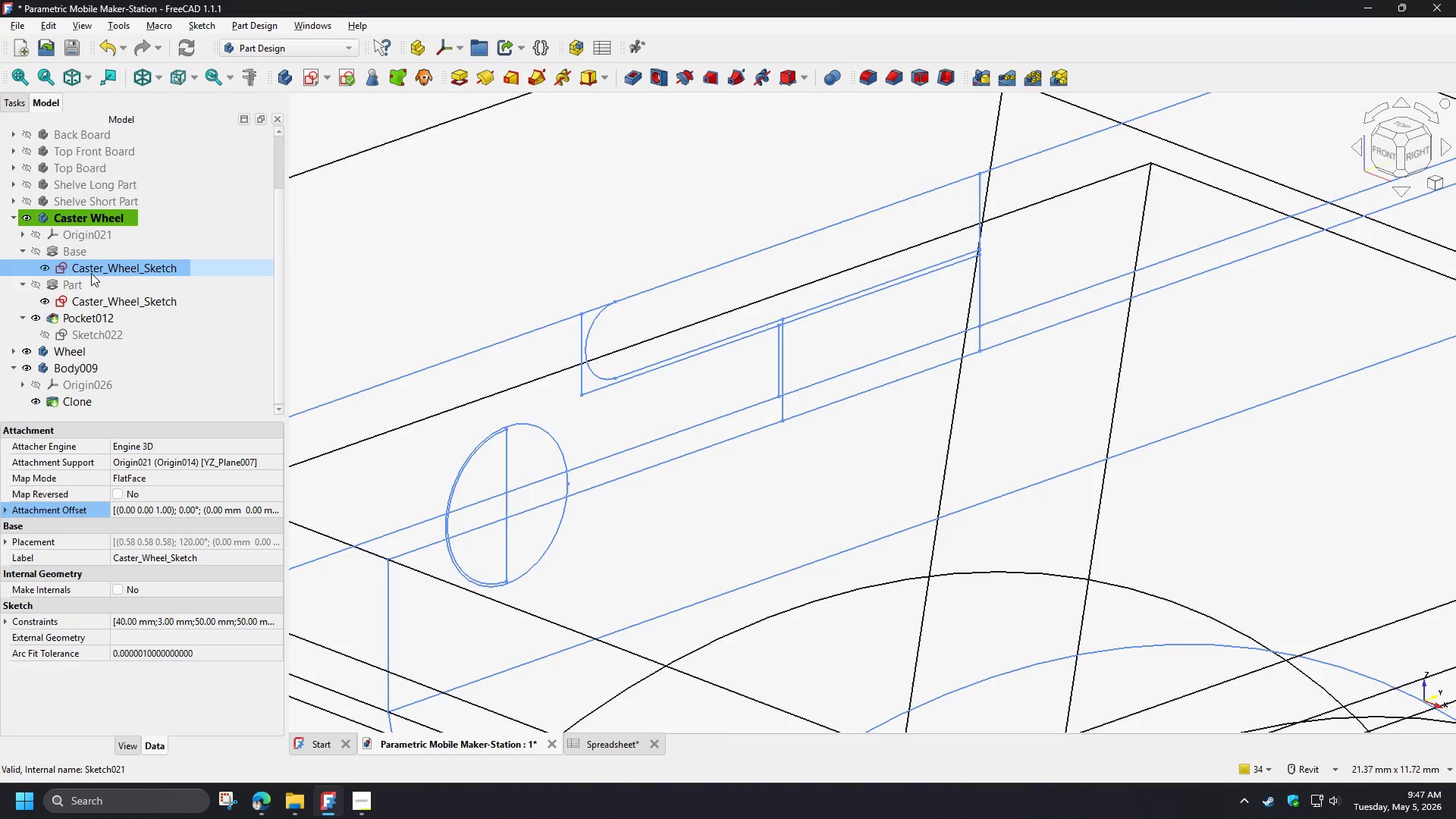 
key(Space)
 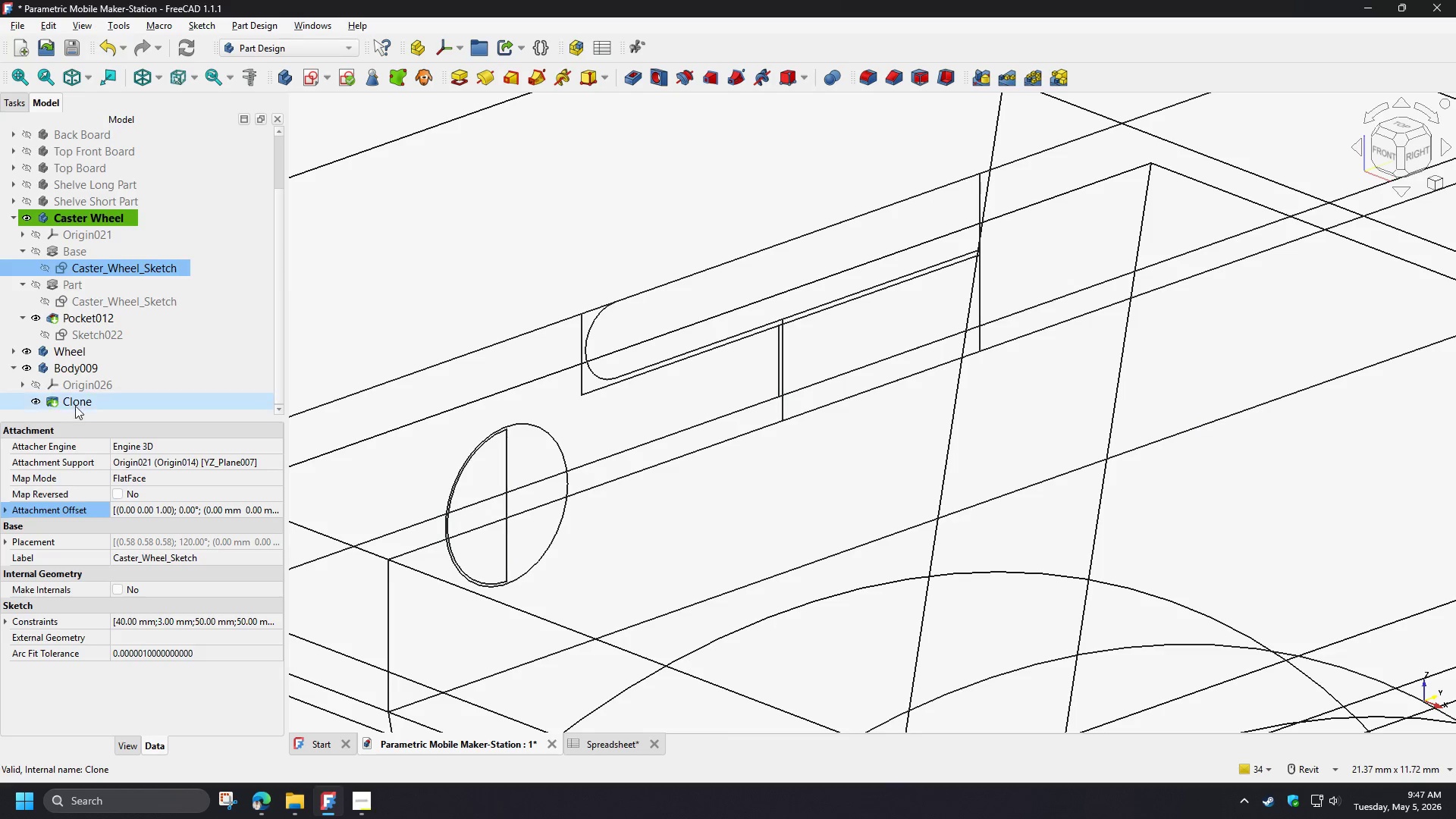 
left_click([75, 405])
 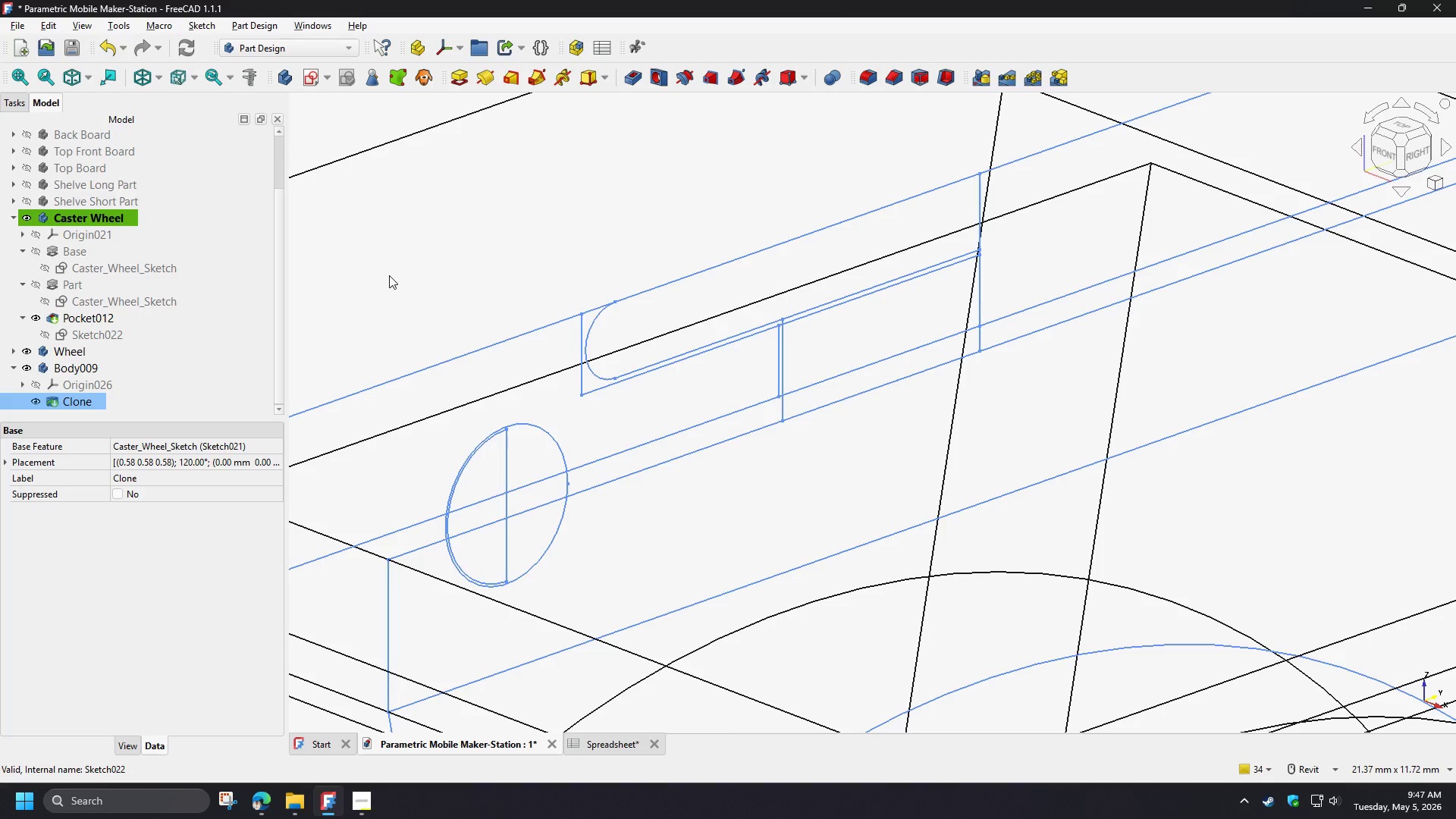 
left_click([389, 275])
 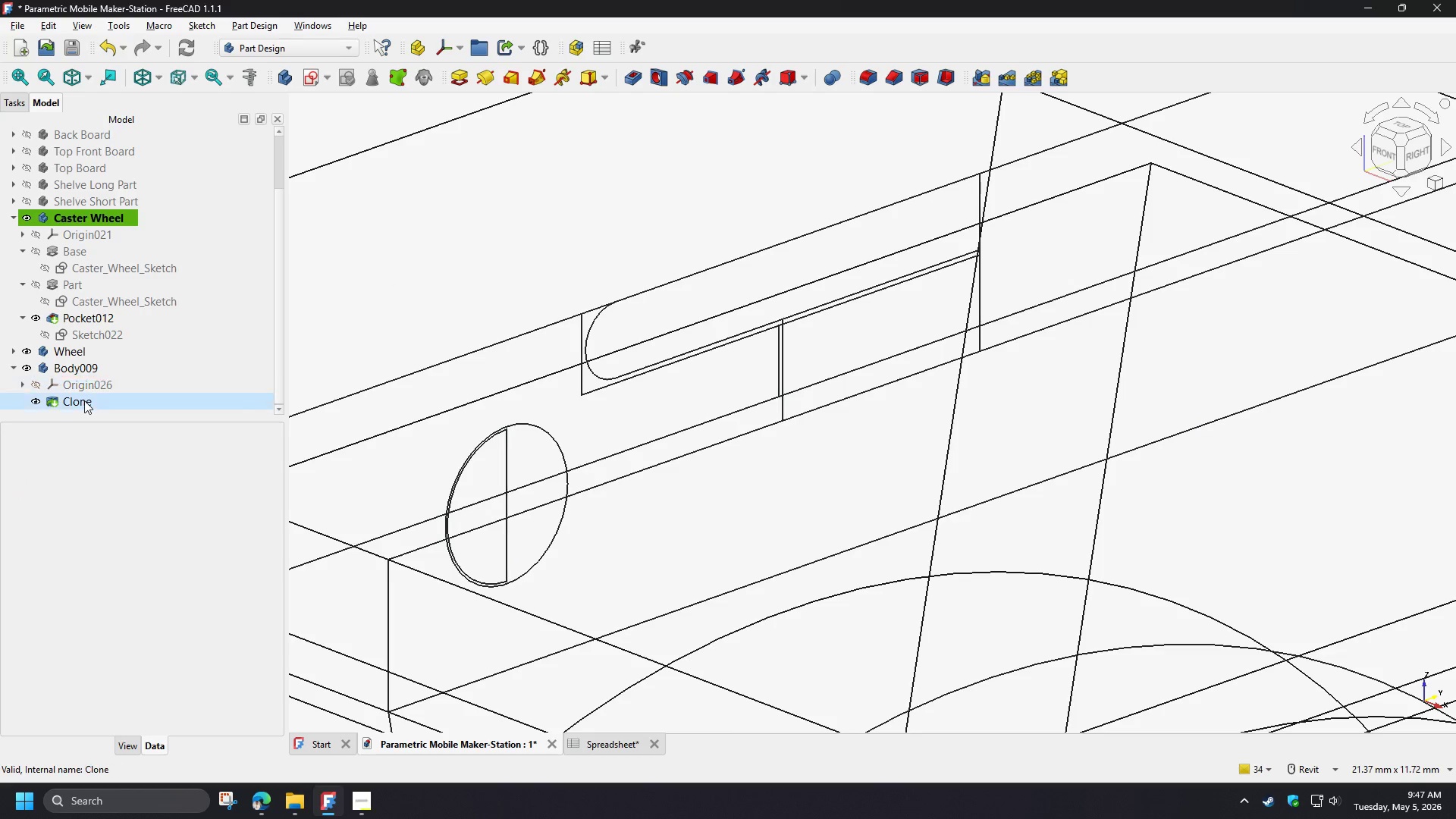 
double_click([83, 400])
 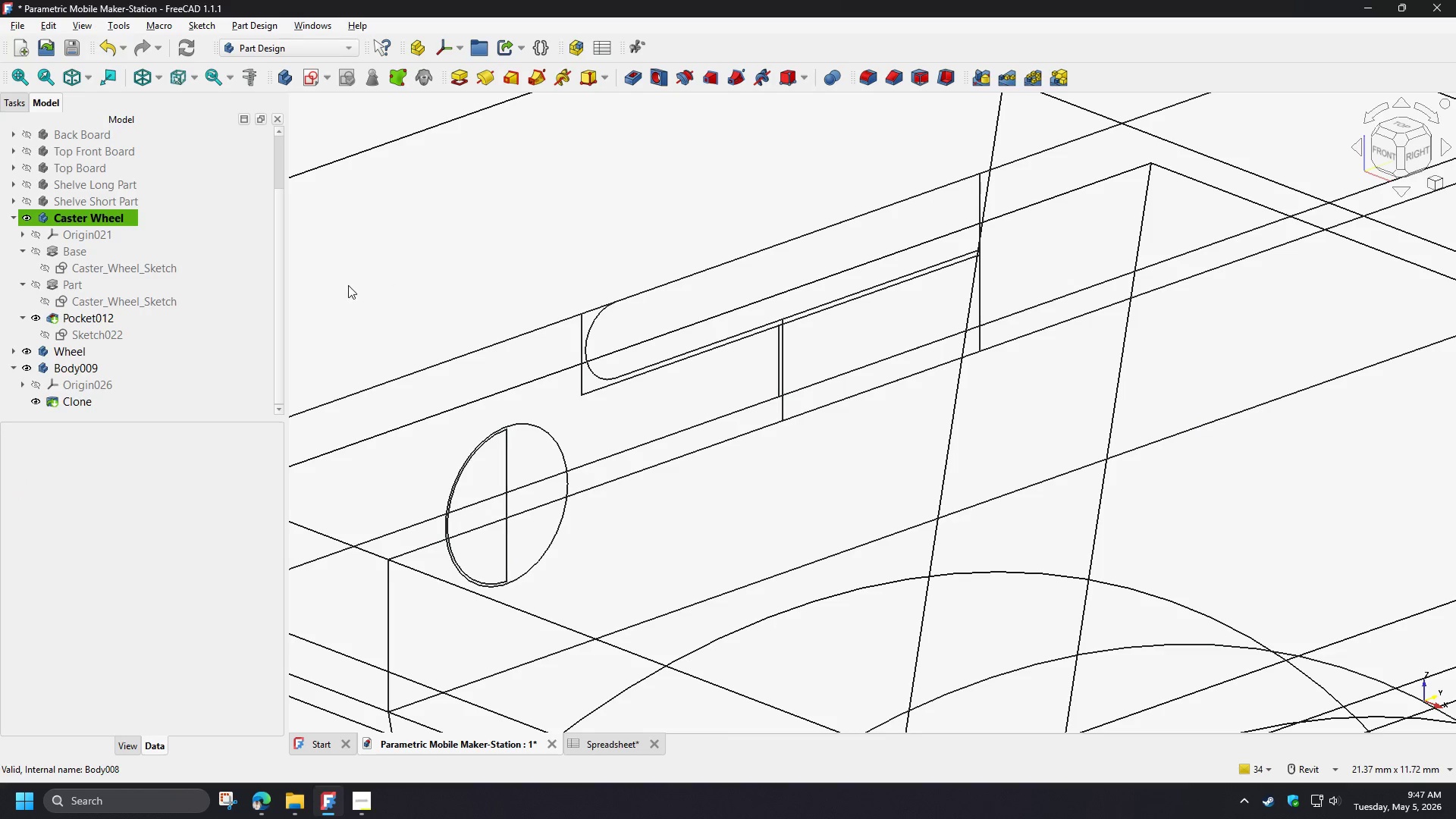 
left_click([348, 284])
 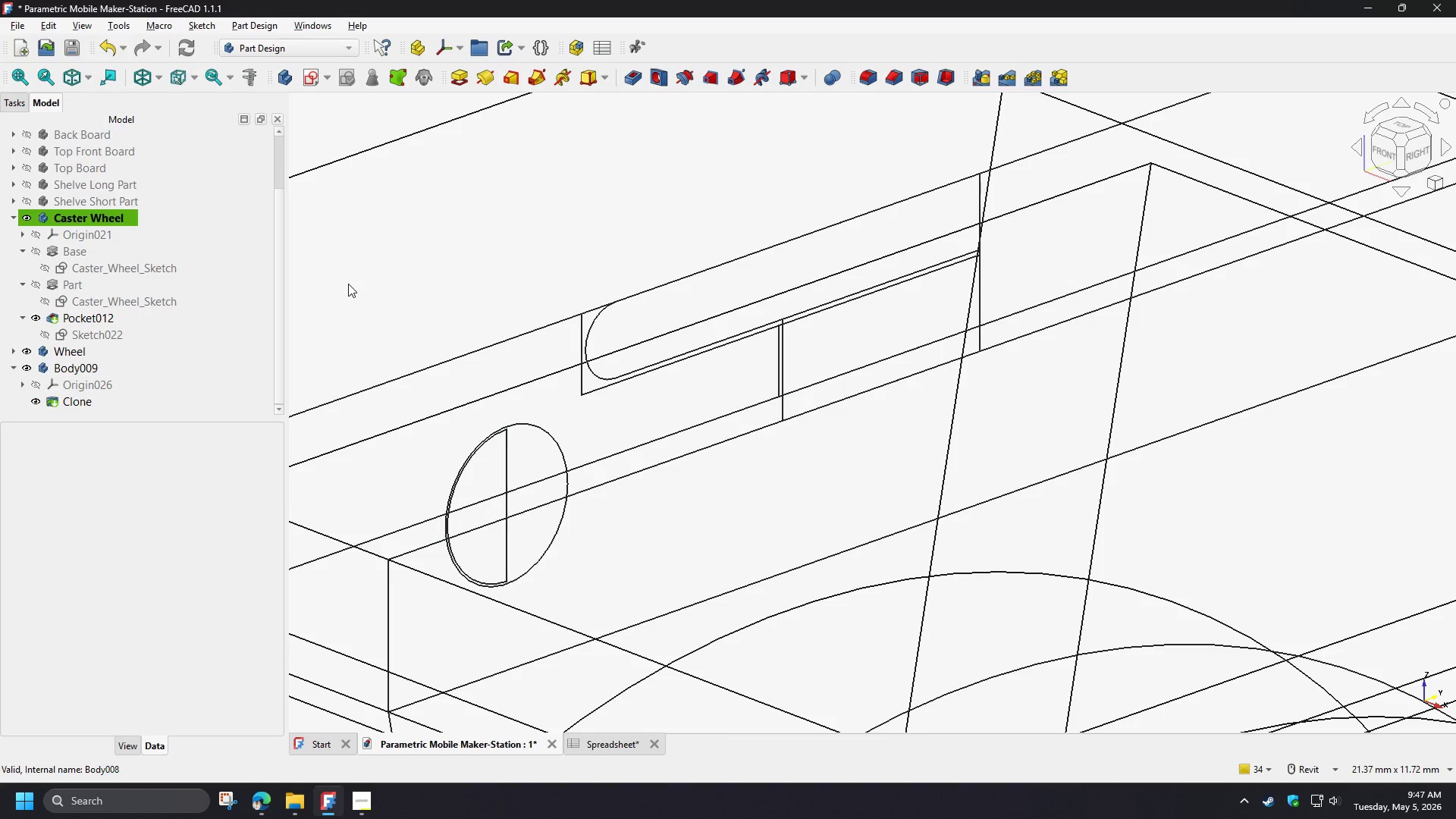 
key(Control+Z)
 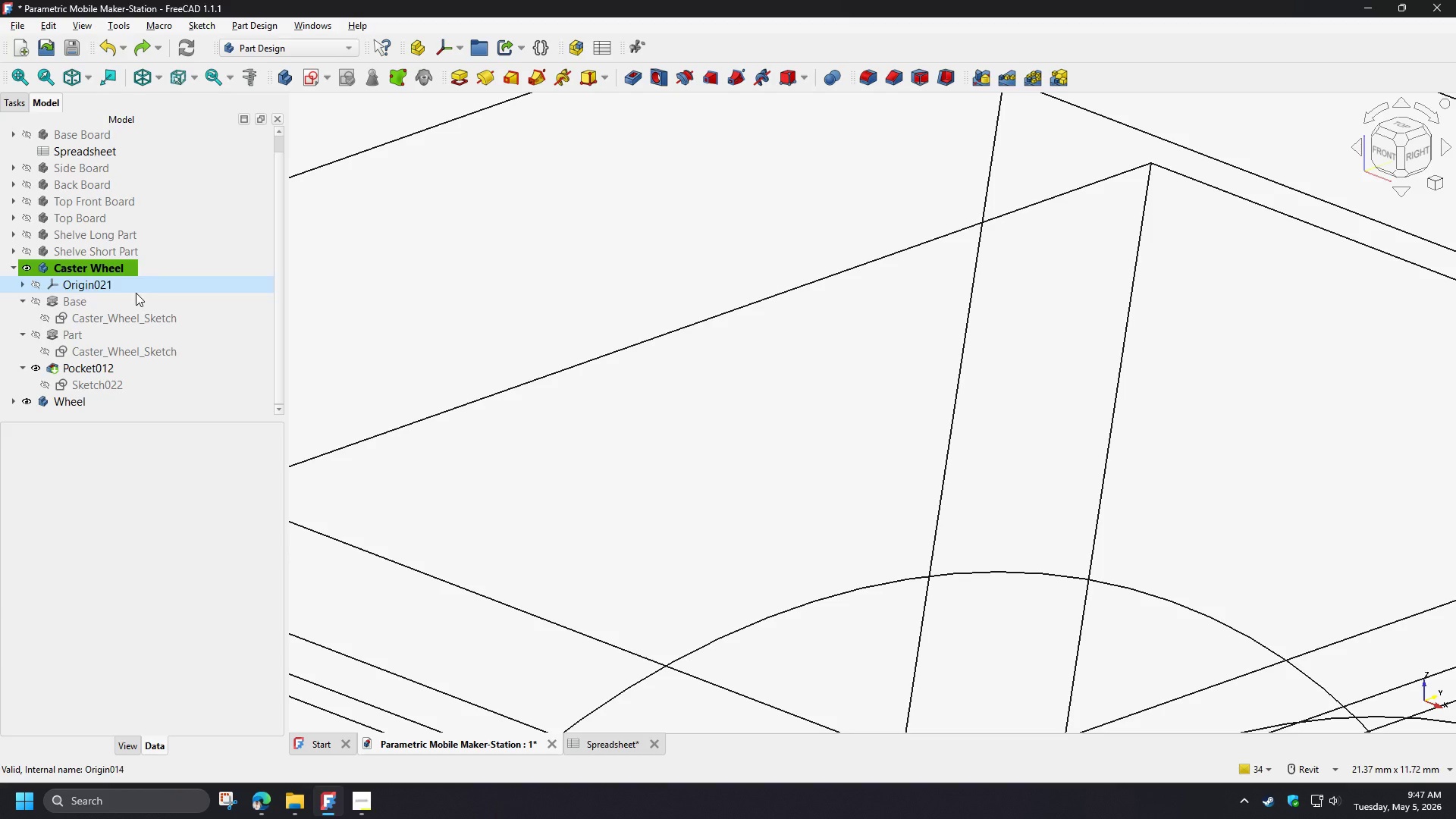 
left_click([118, 322])
 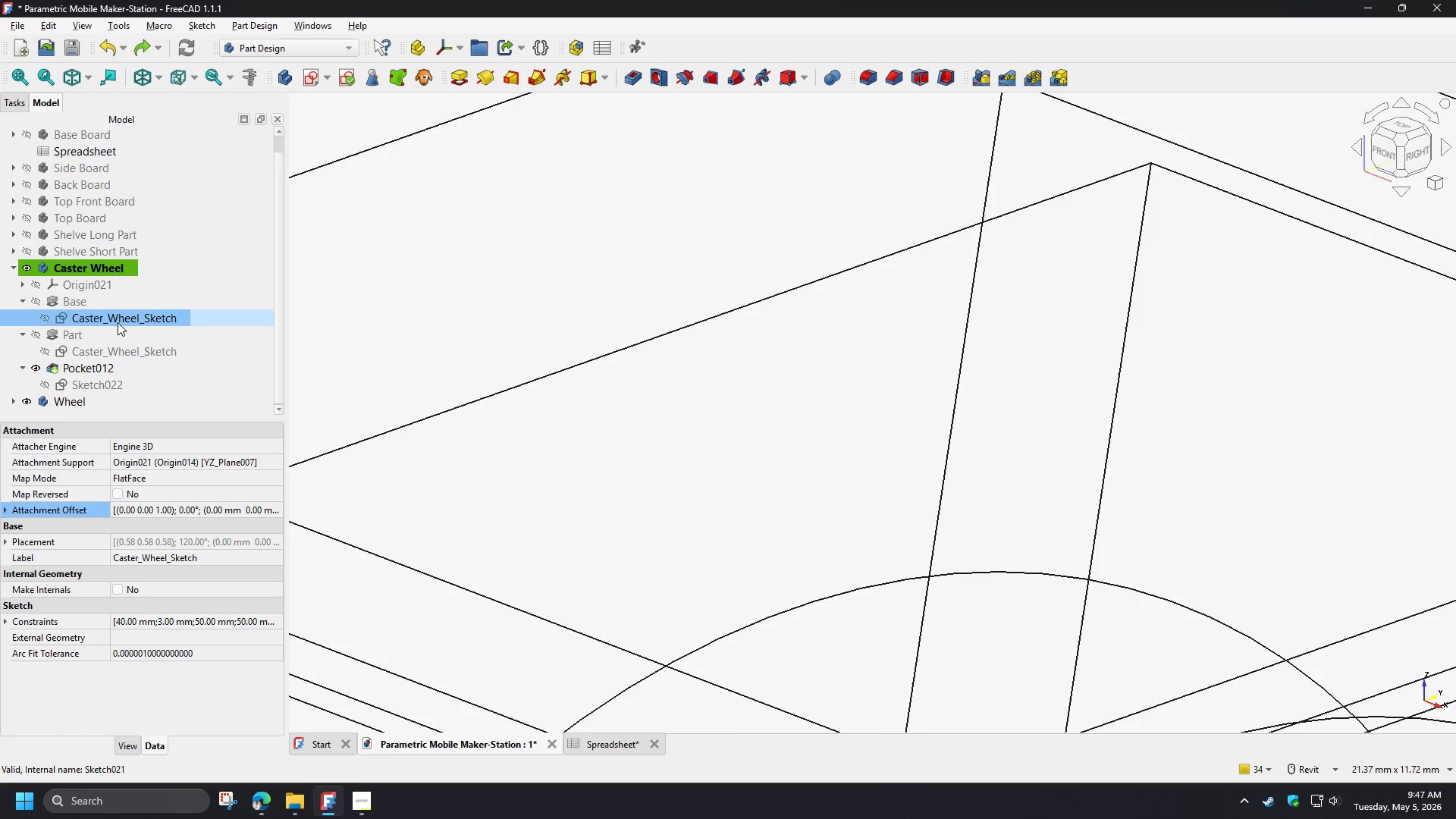 
key(Space)
 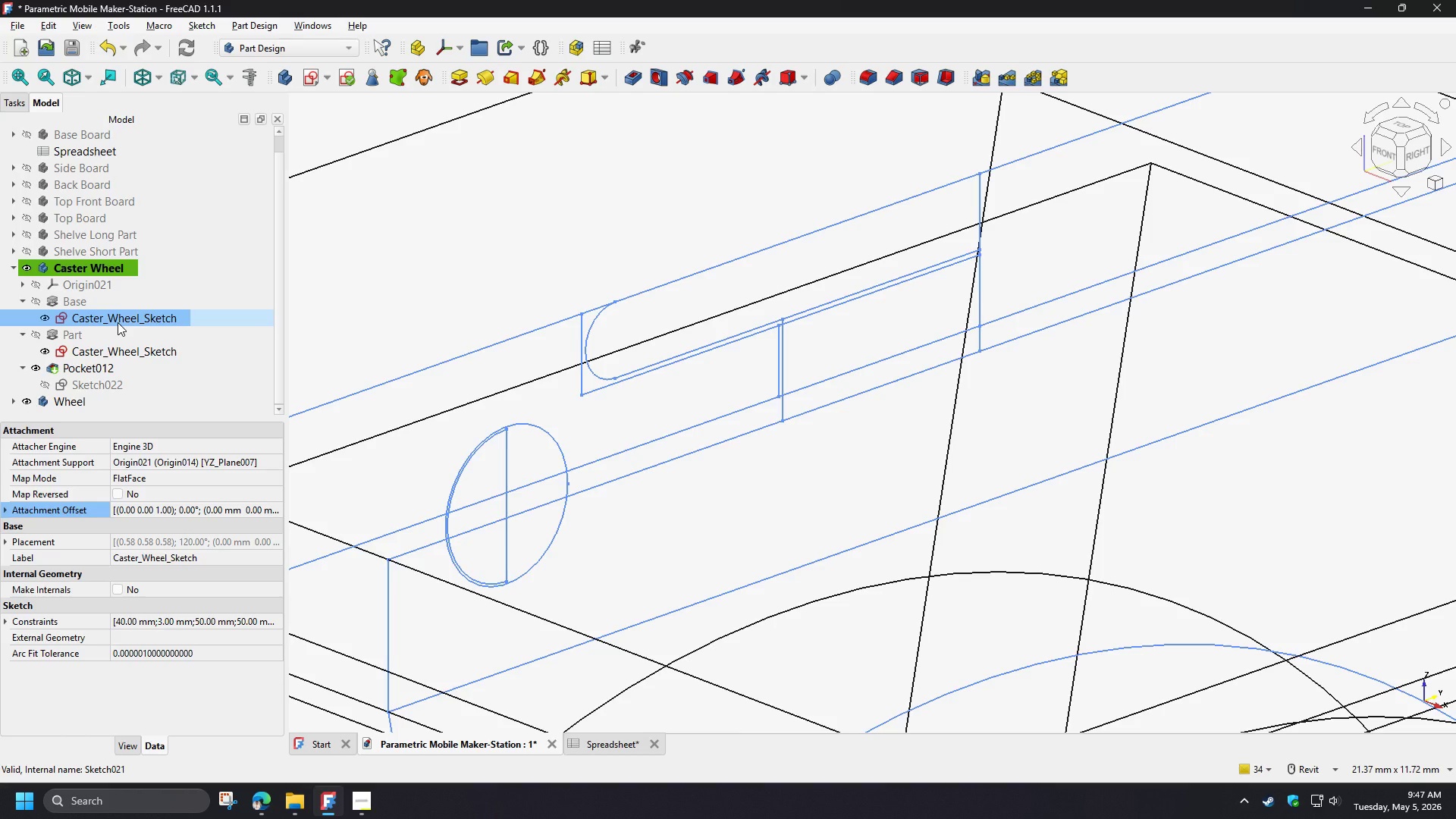 
wait(9.56)
 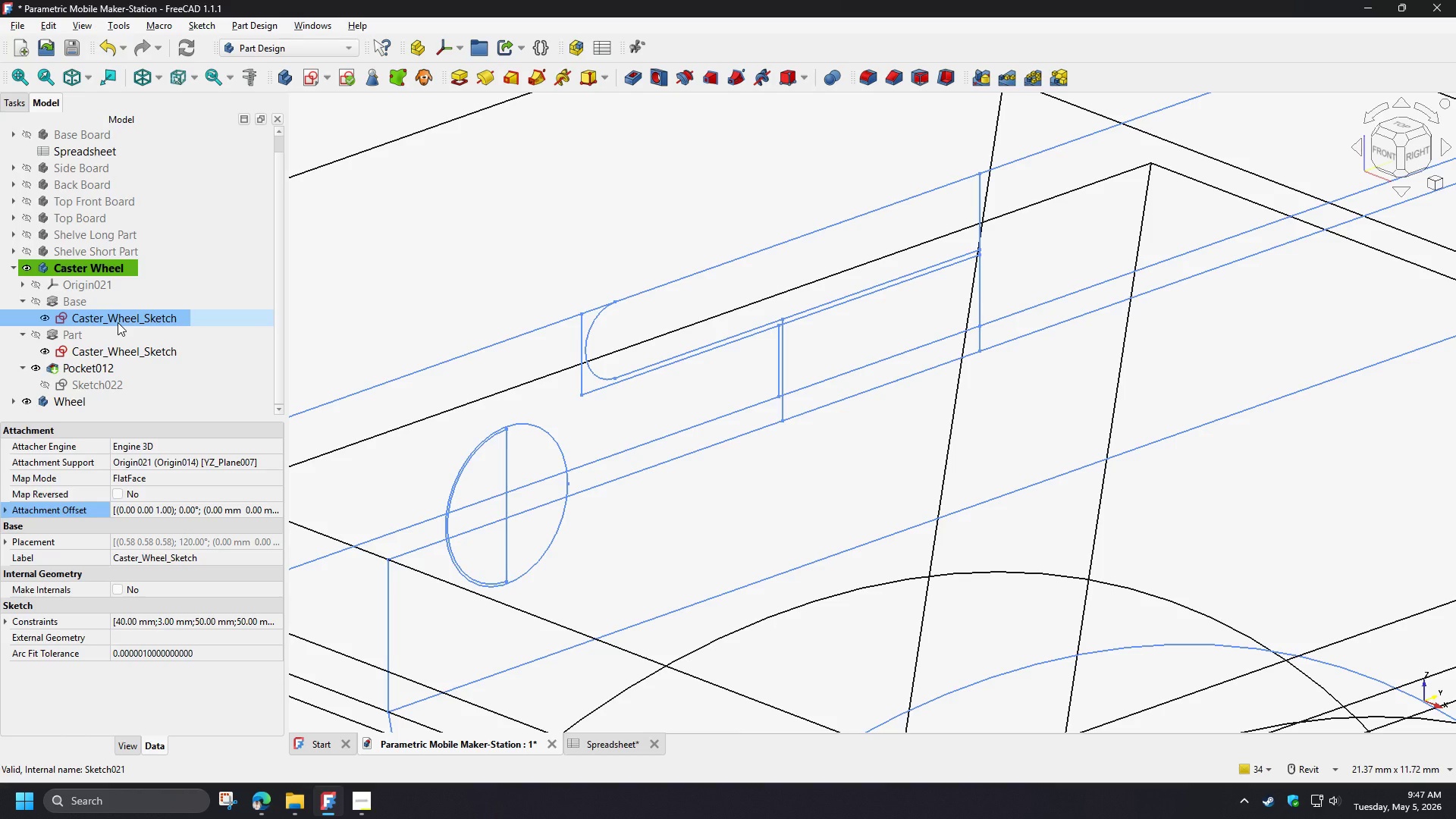 
scroll: coordinate [715, 425], scroll_direction: down, amount: 4.0
 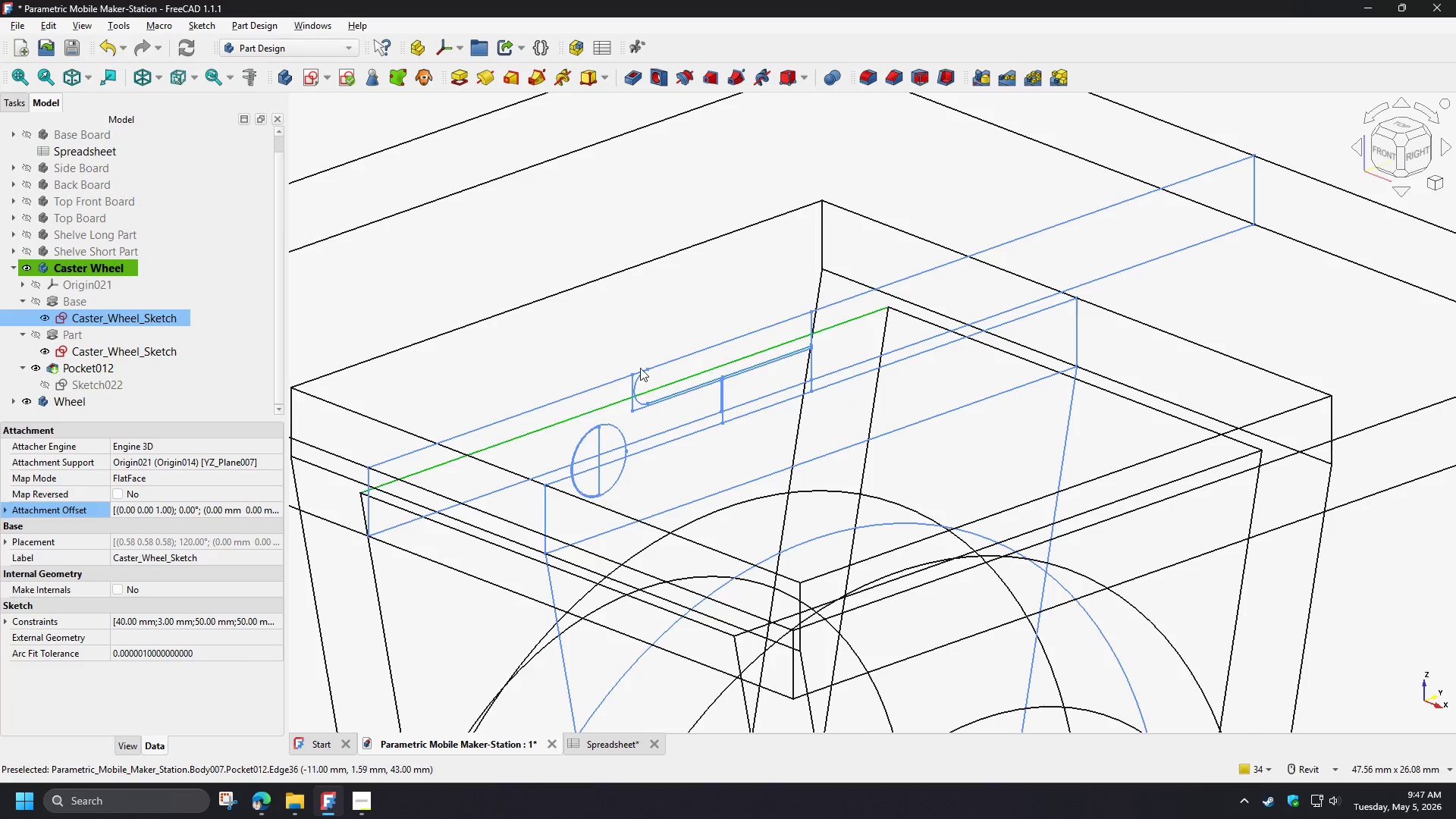 
scroll: coordinate [632, 354], scroll_direction: up, amount: 3.0
 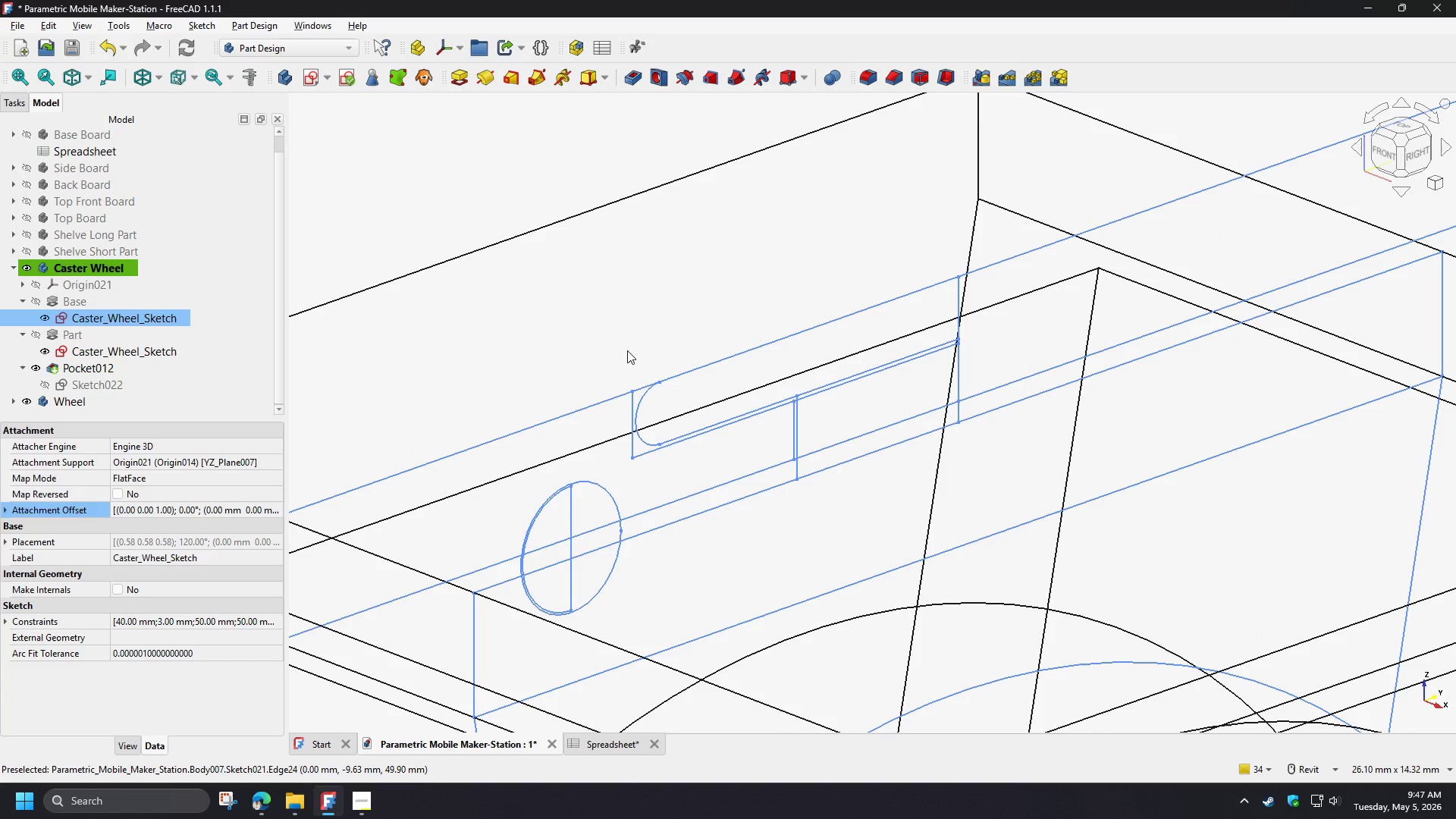 
left_click([626, 350])
 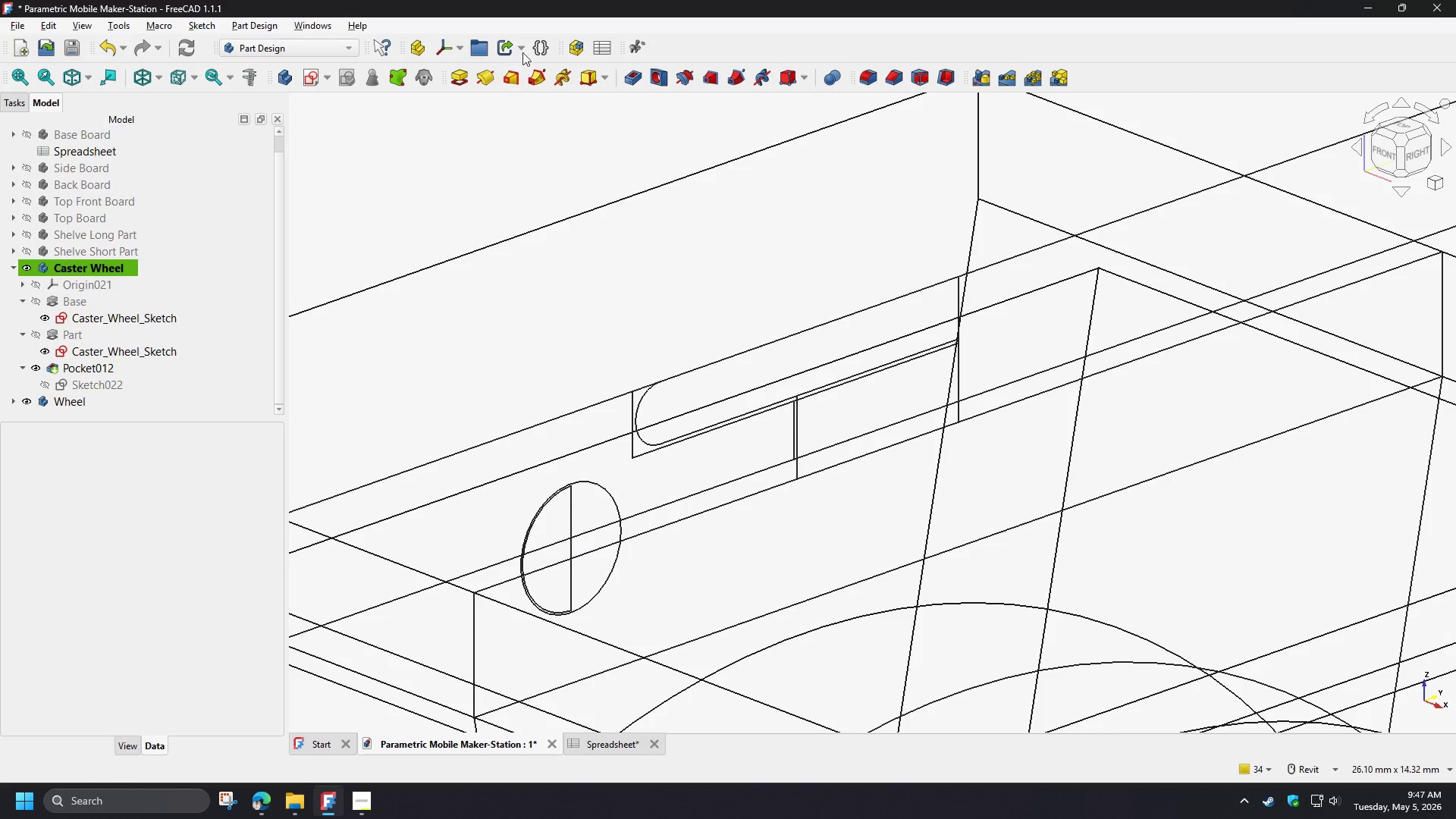 
mouse_move([535, 69])
 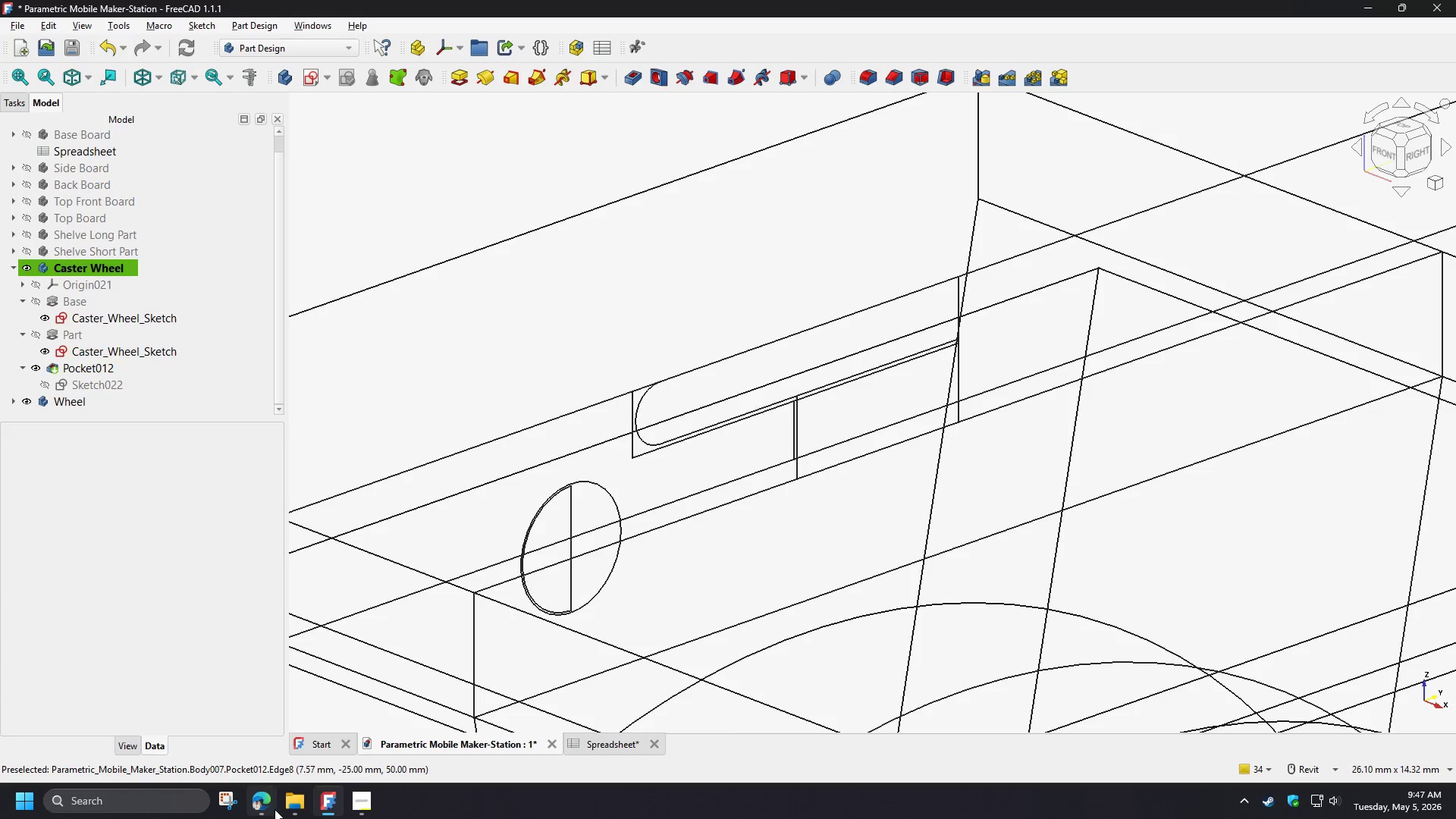 
left_click([269, 809])
 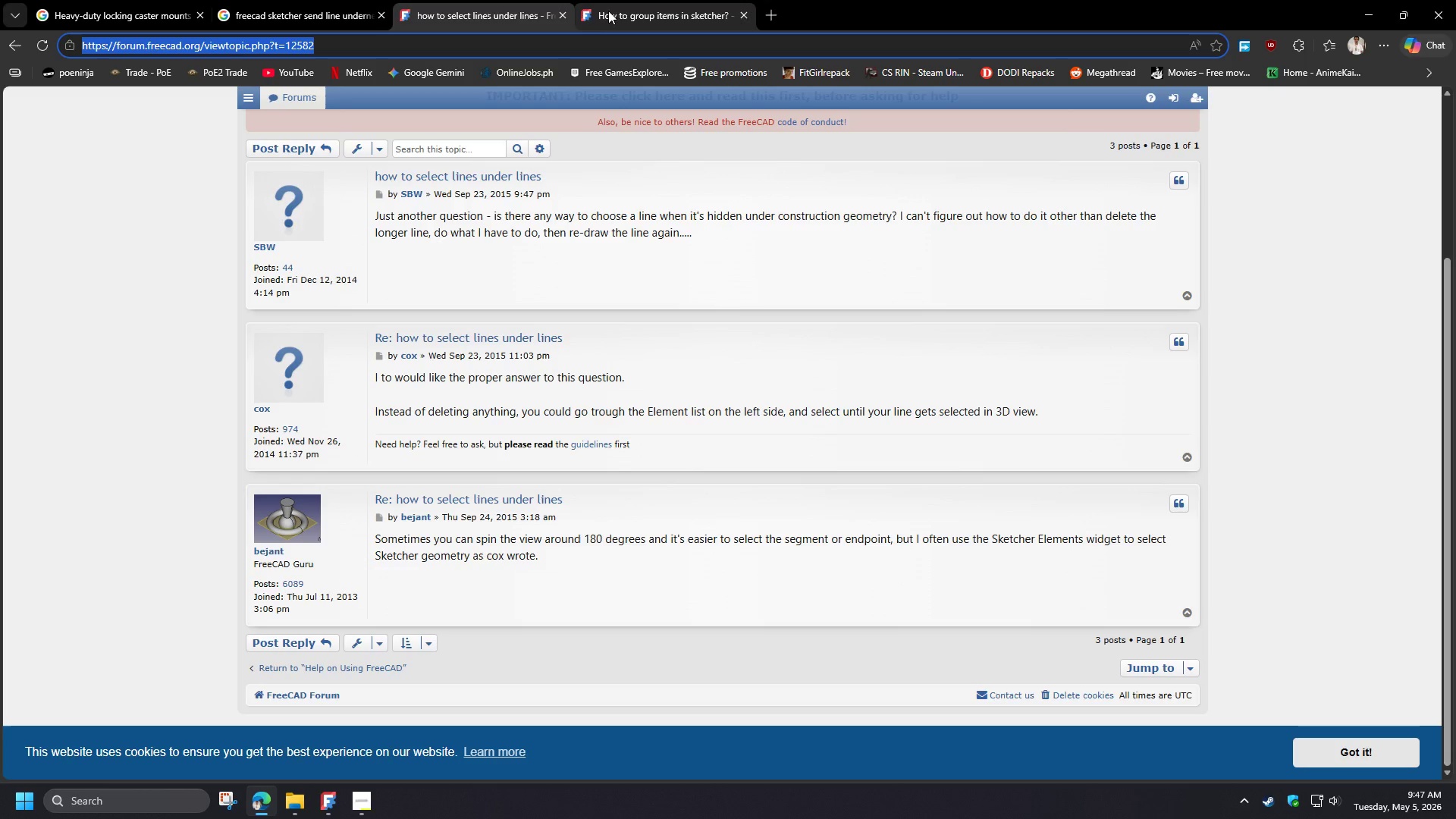 
left_click([608, 10])
 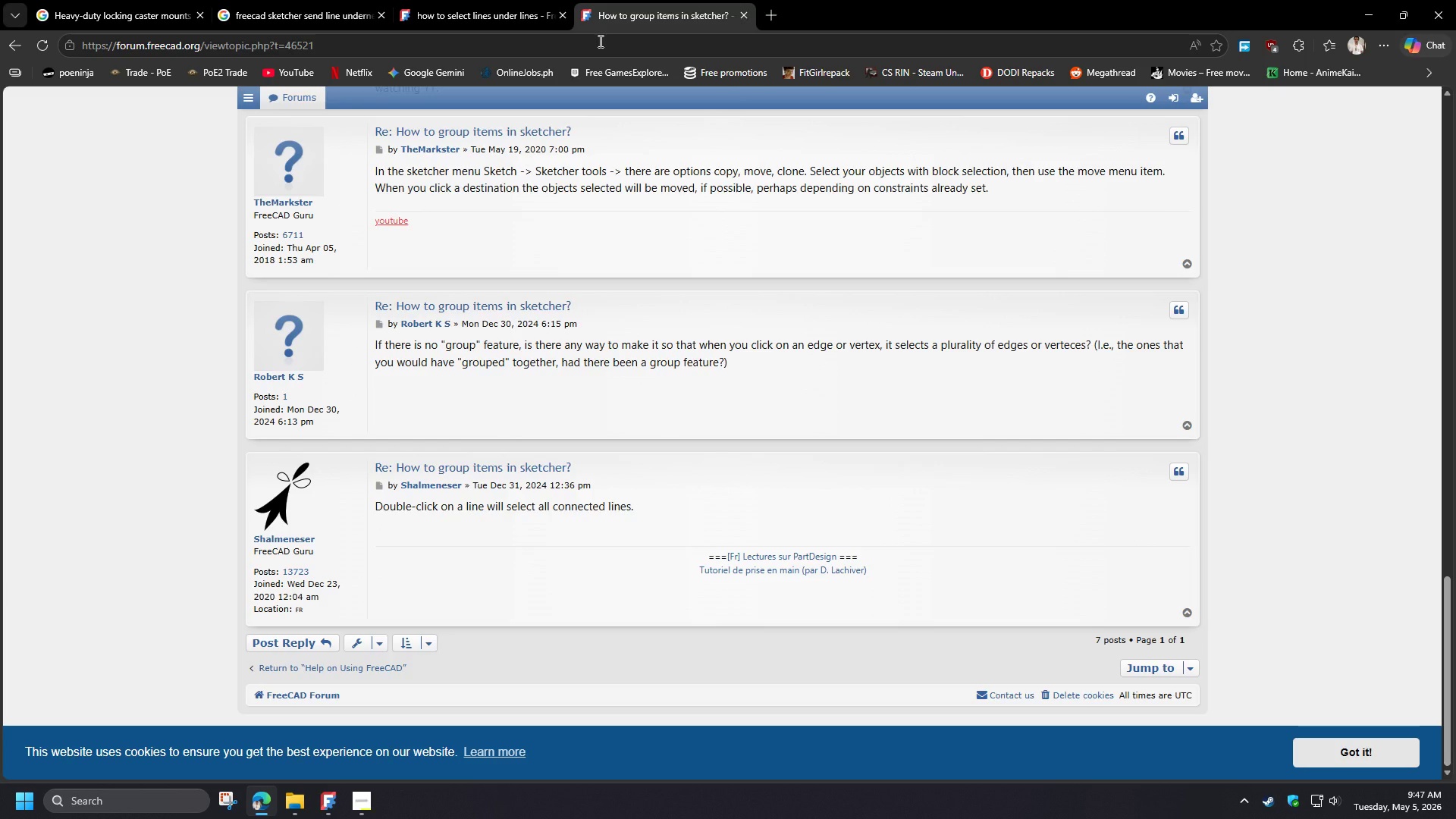 
left_click([599, 41])
 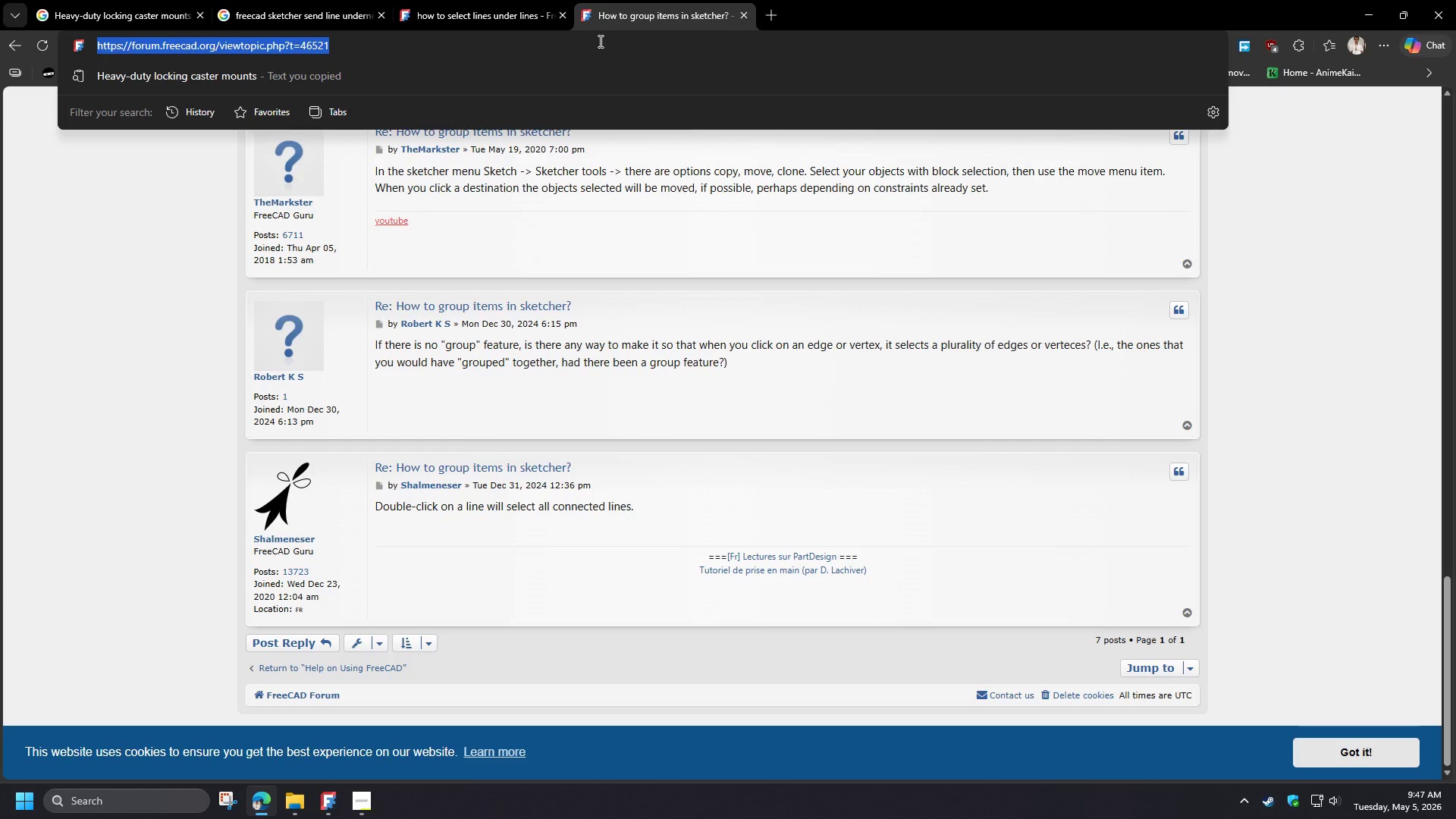 
type(freecad cycle throught)
key(Backspace)
type( lines)
 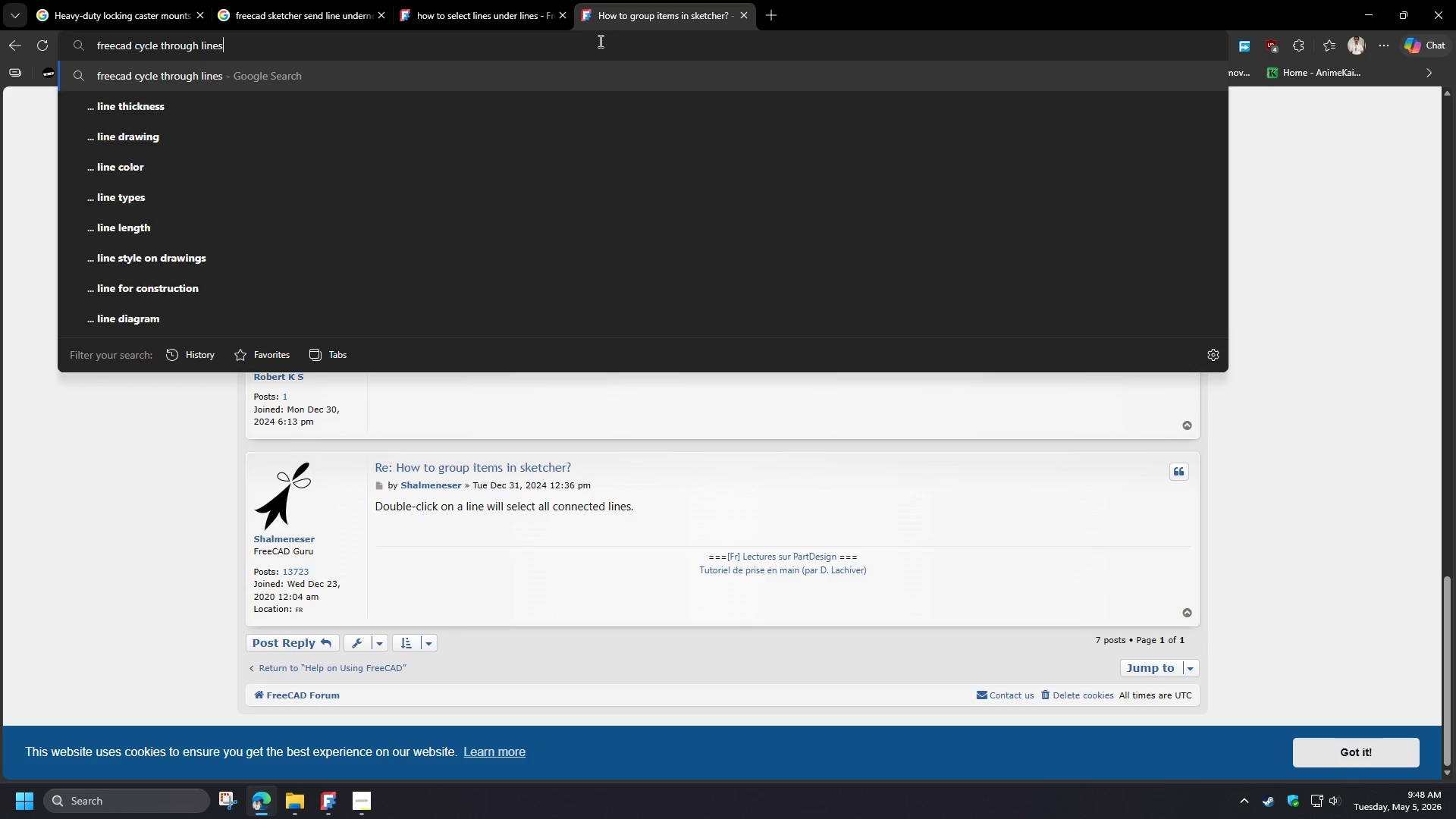 
key(Enter)
 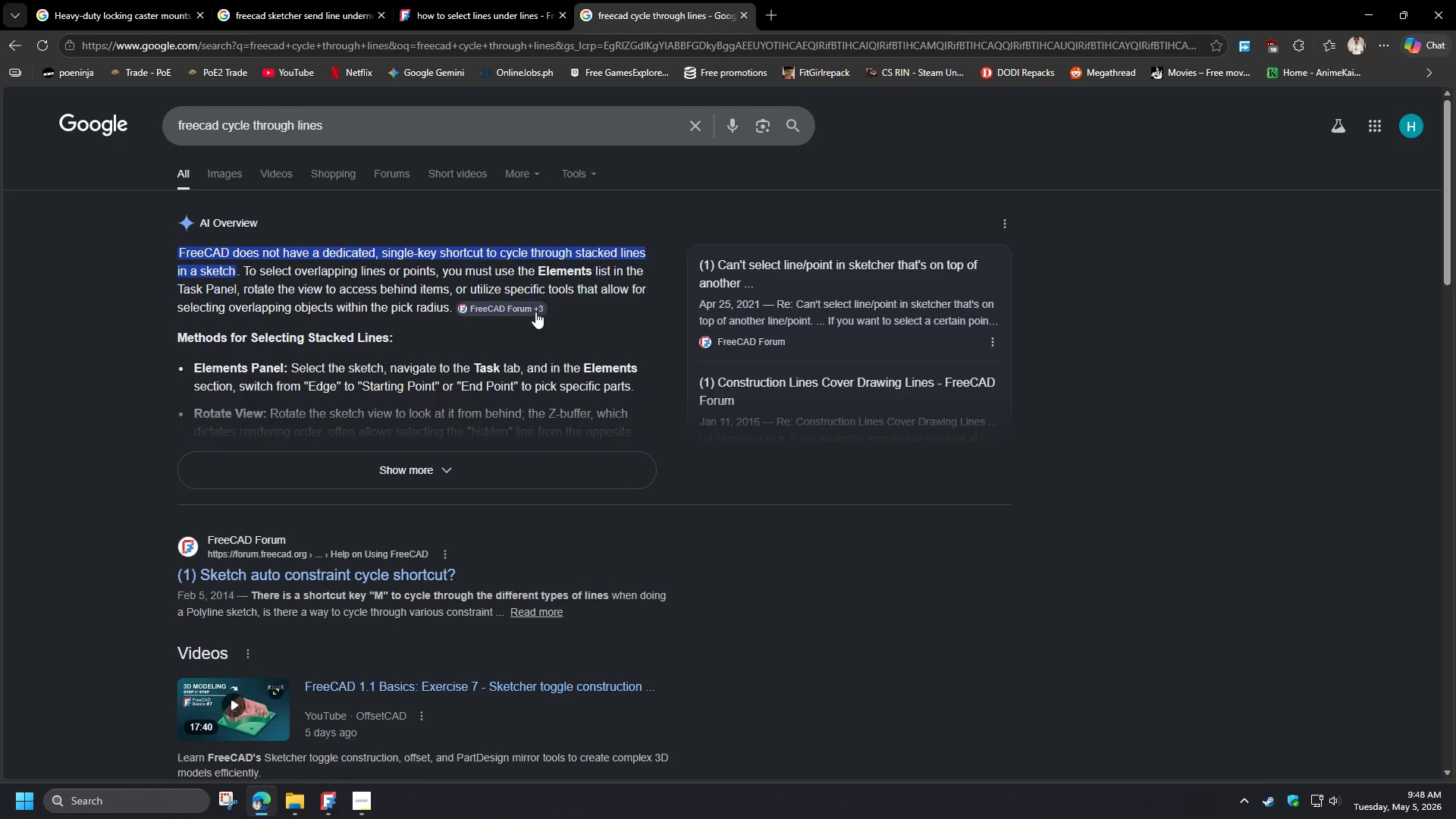 
mouse_move([382, 384])
 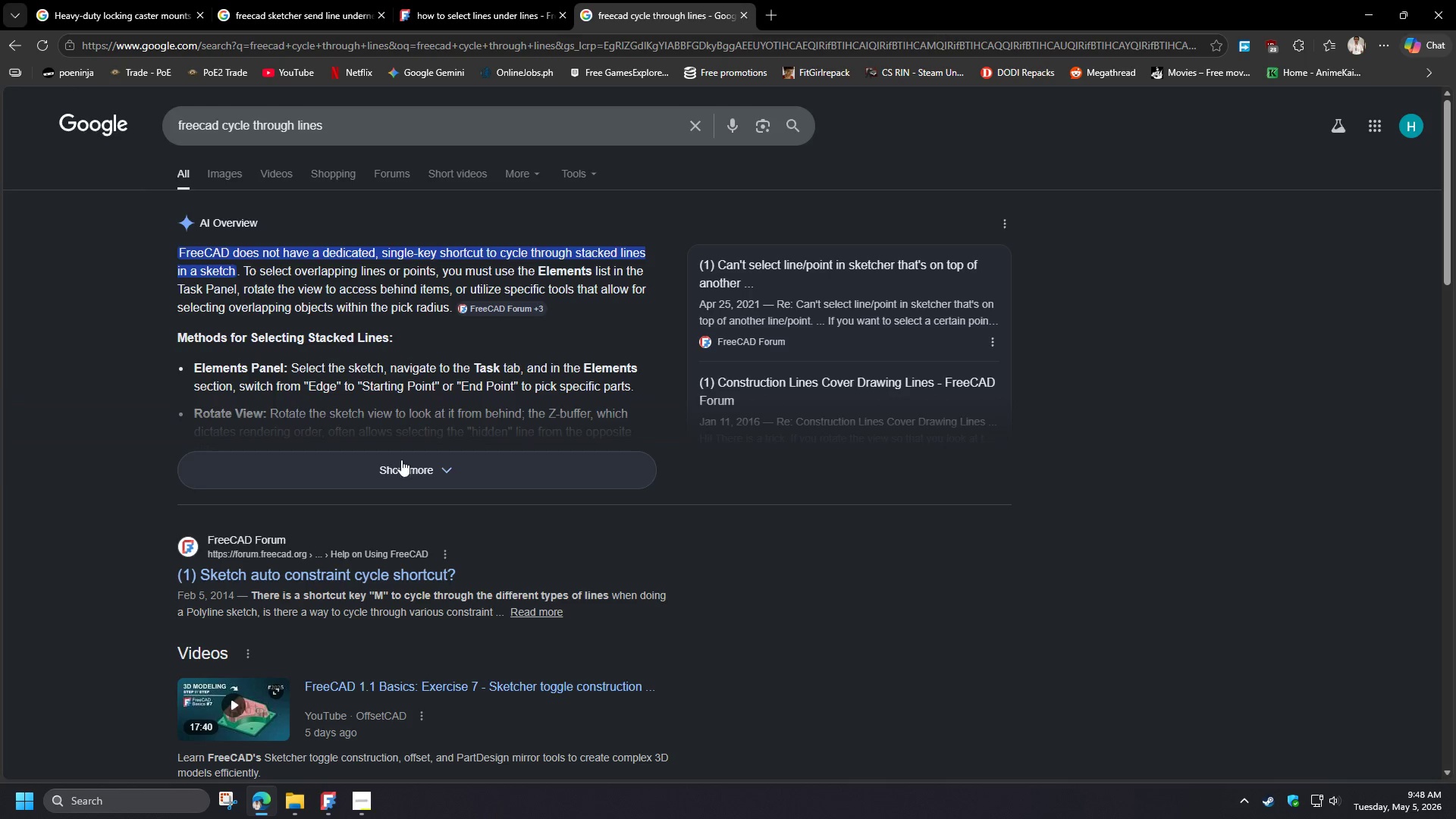 
left_click([401, 462])
 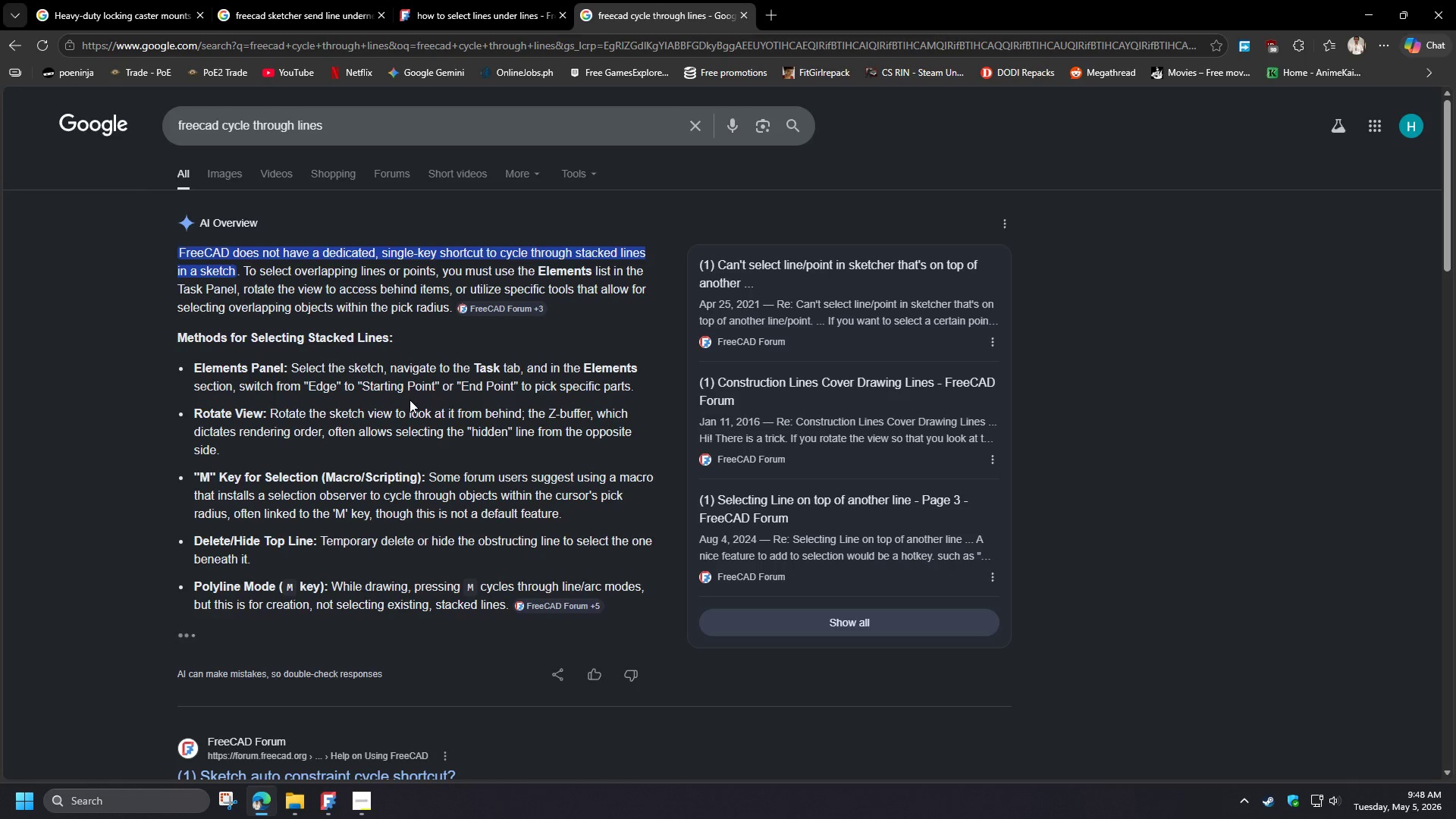 
wait(9.08)
 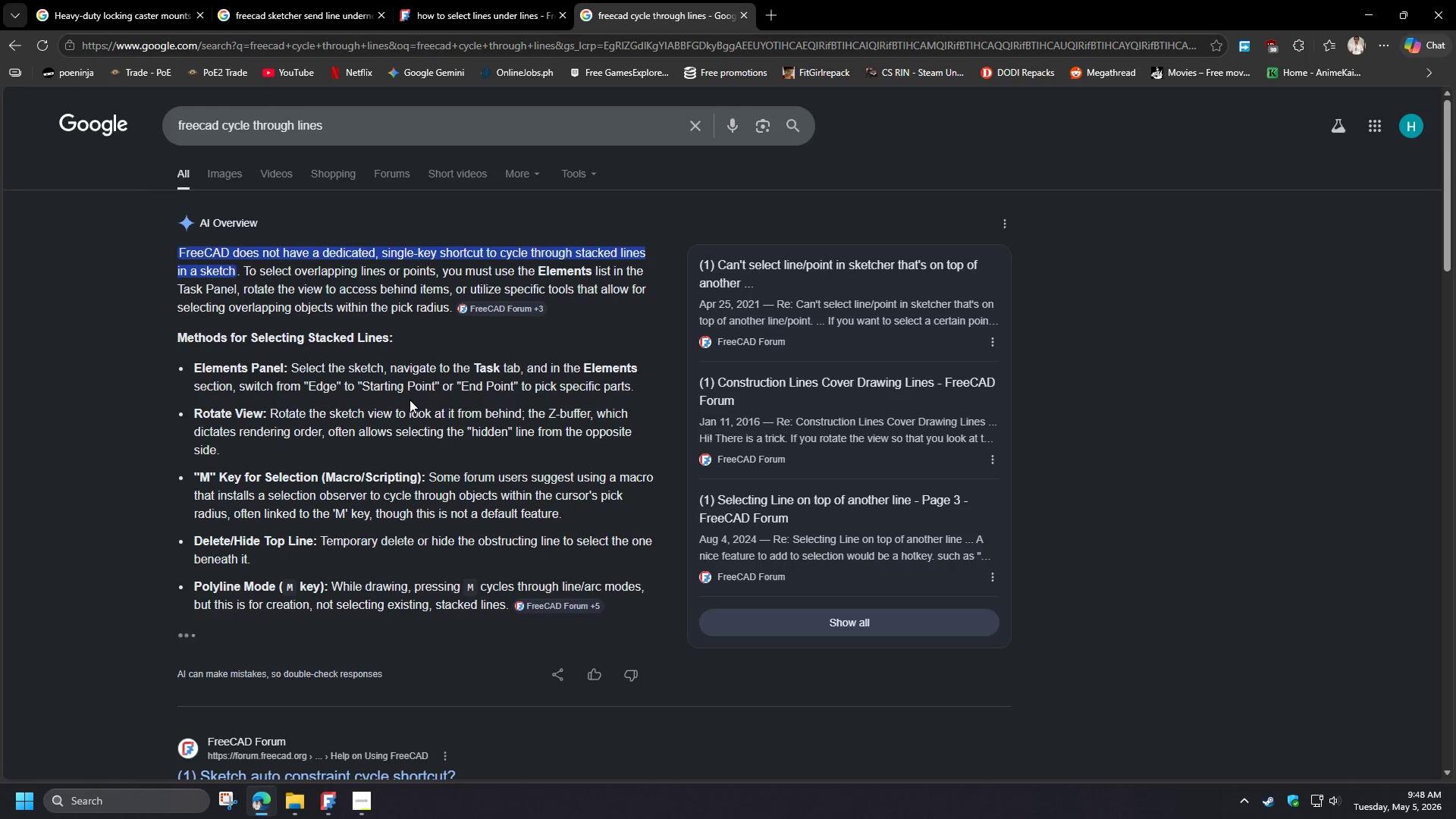 
left_click([777, 18])
 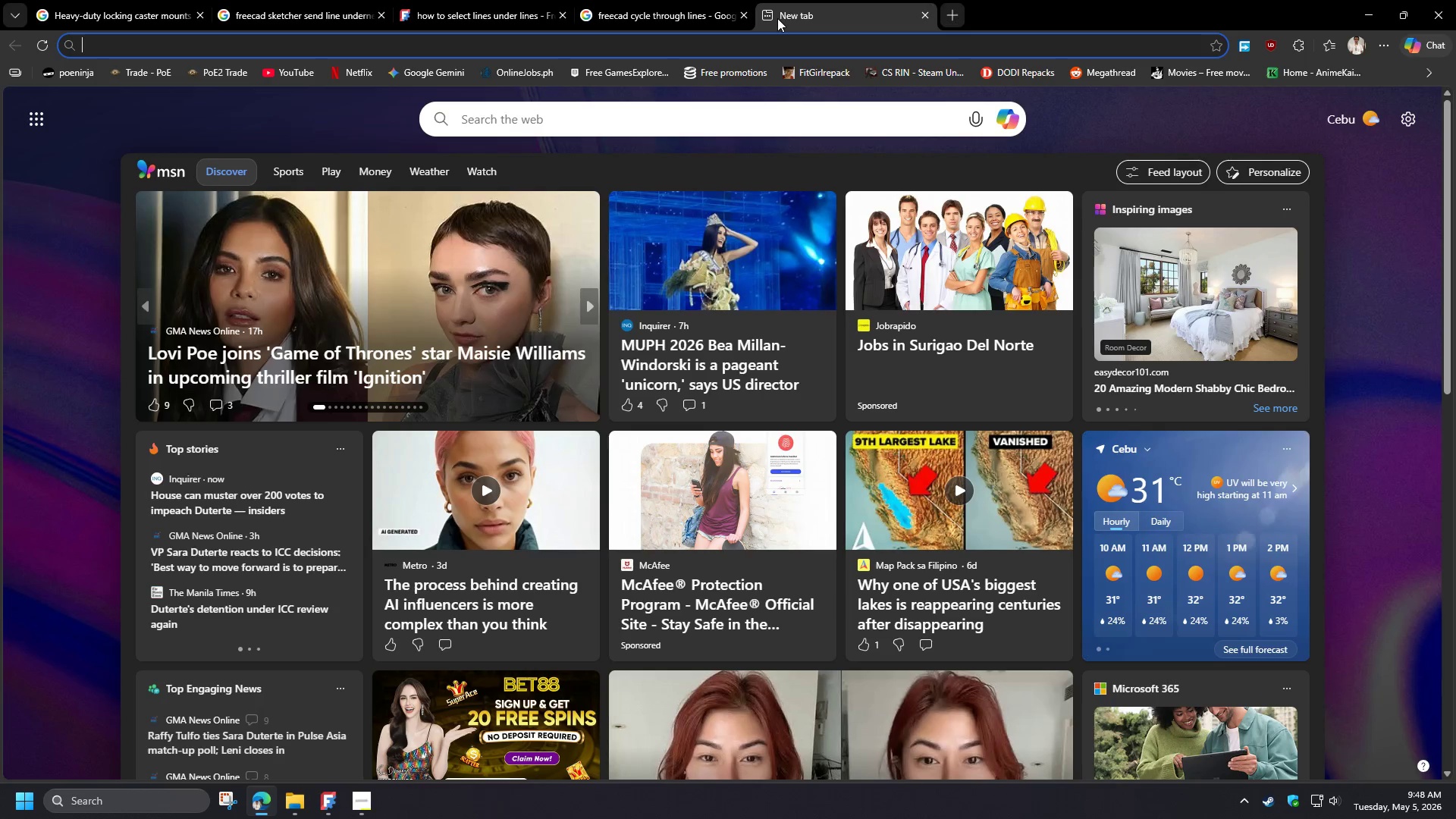 
type(ctrl w in q)
key(Backspace)
type(autocad)
 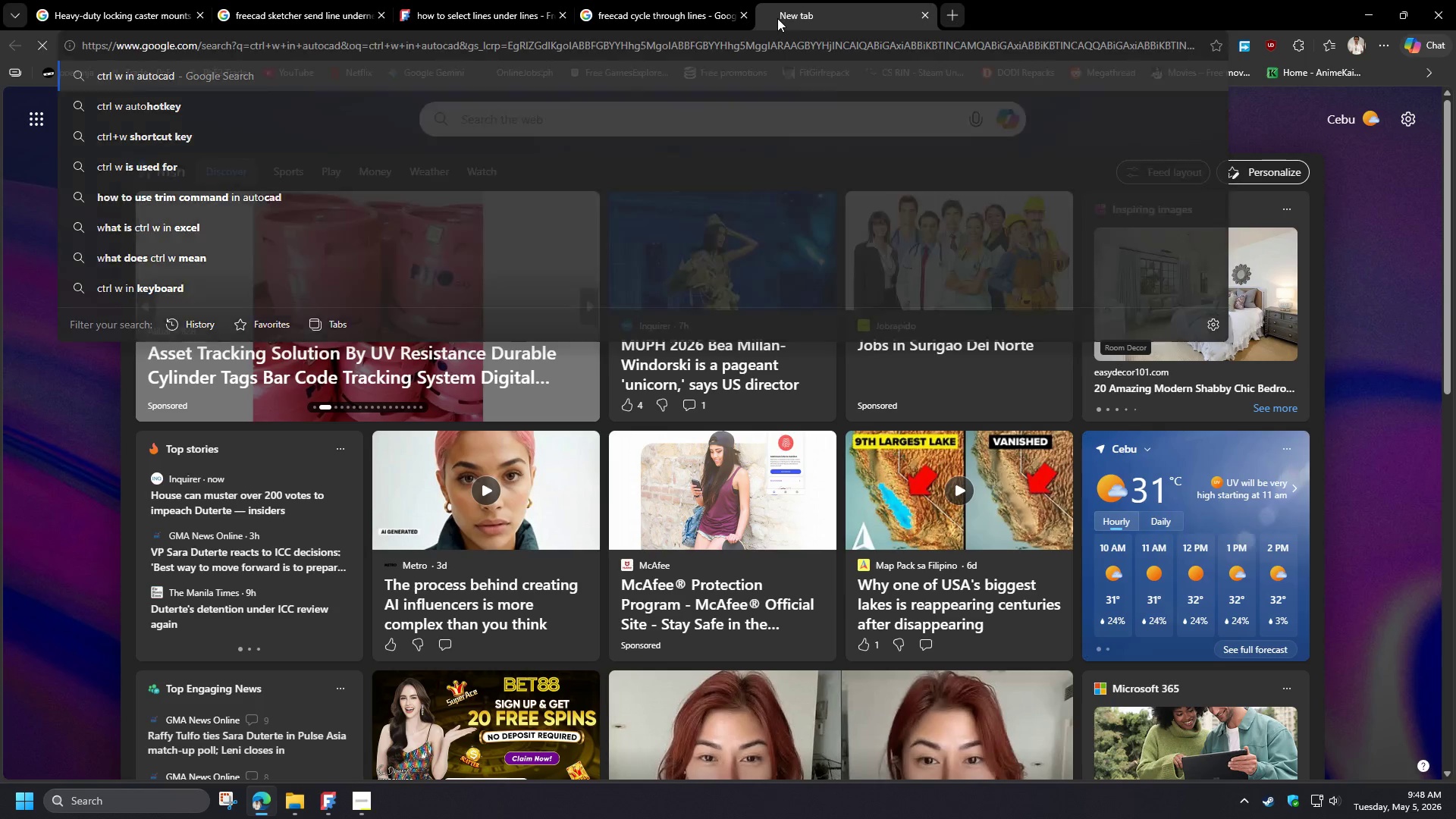 
key(Enter)
 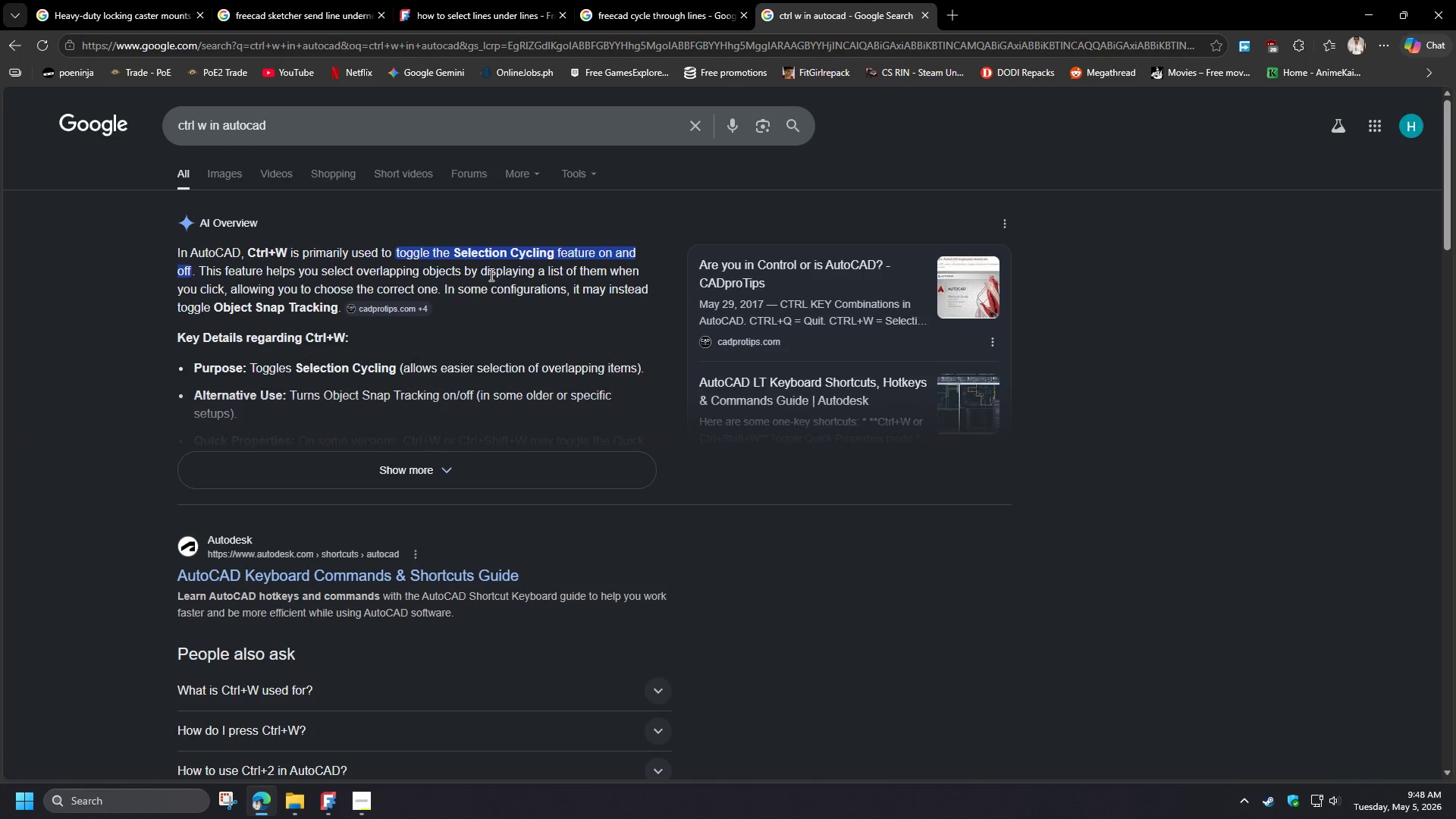 
left_click_drag(start_coordinate=[456, 250], to_coordinate=[551, 253])
 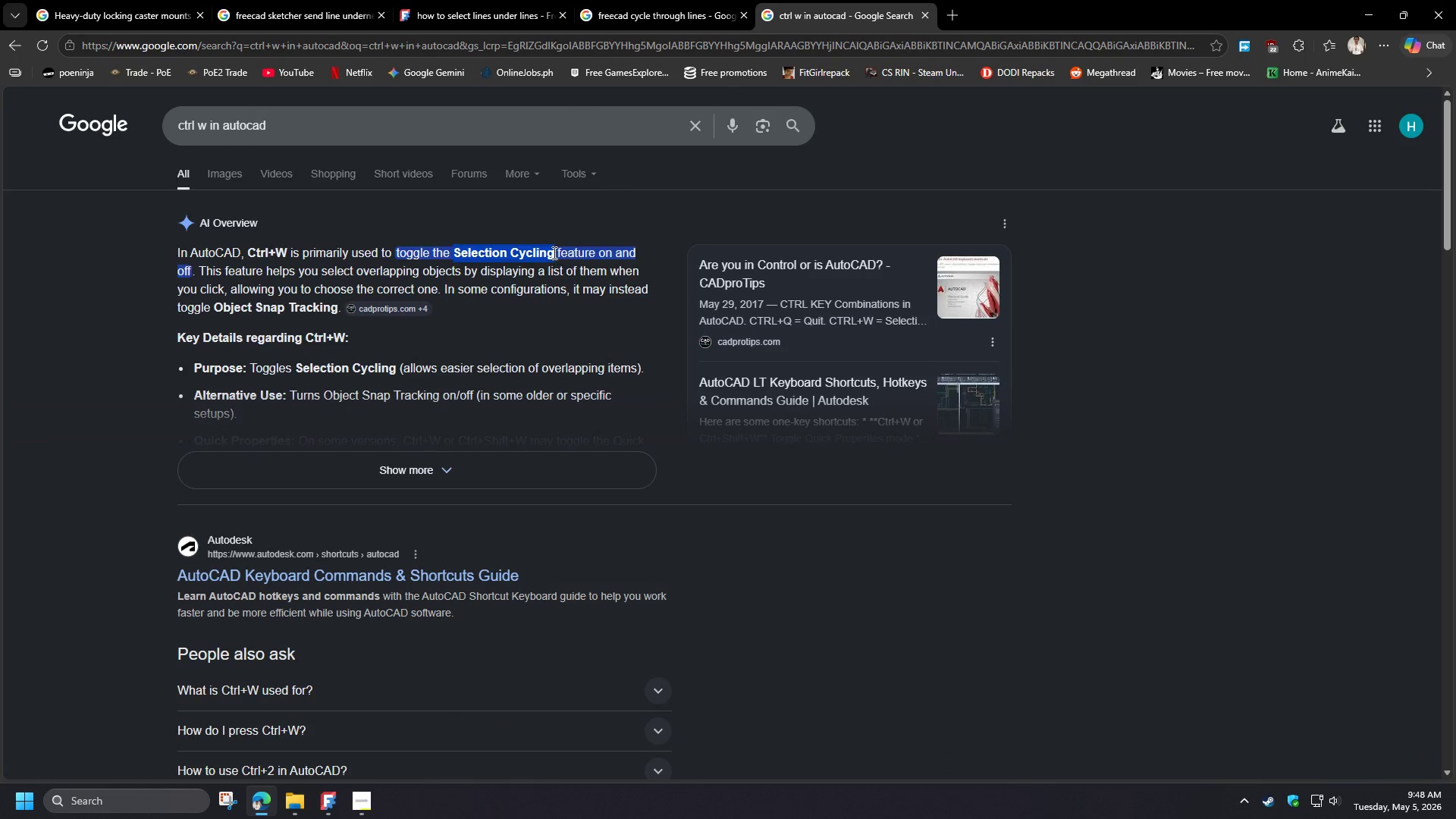 
key(Control+C)
 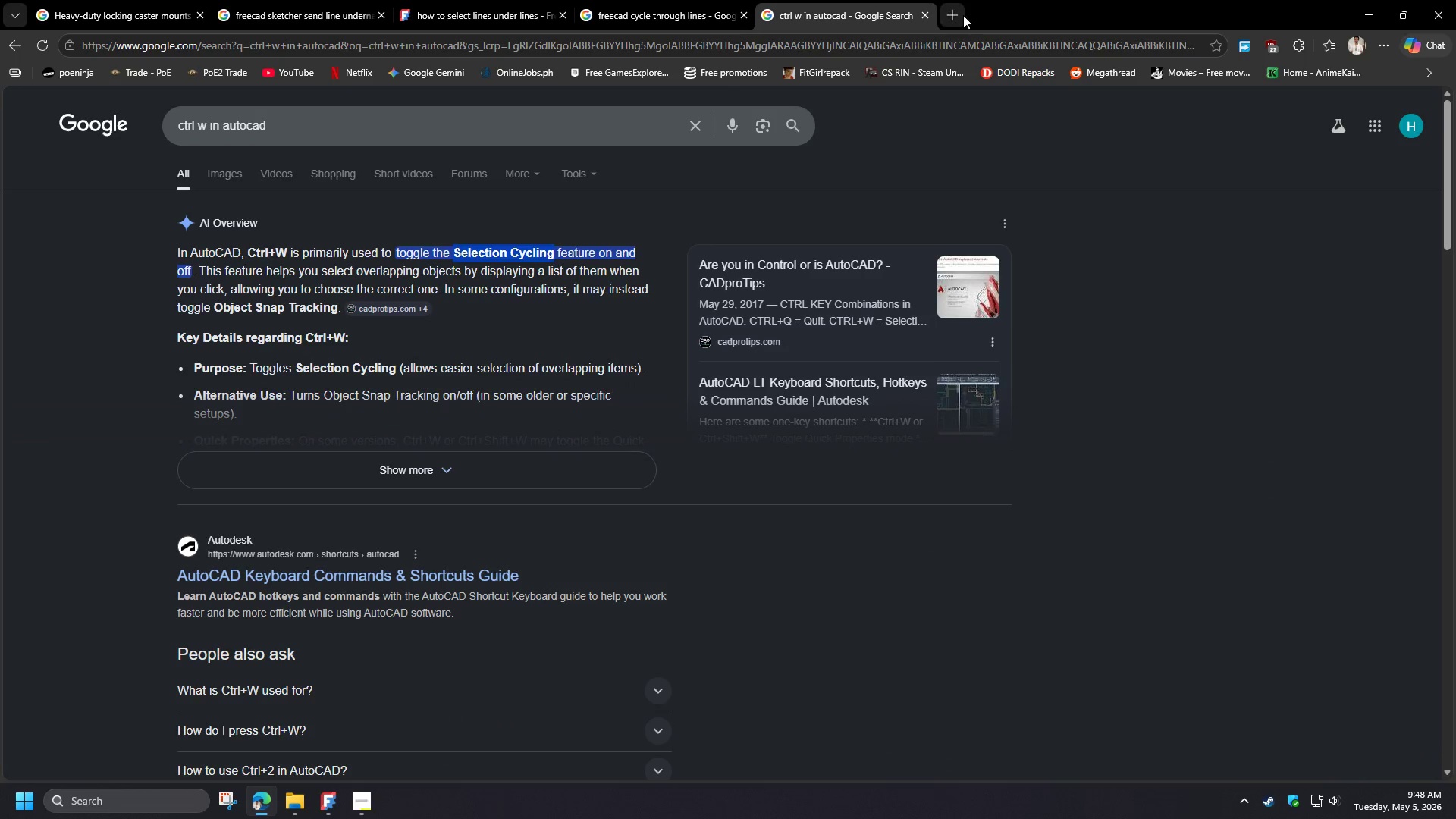 
left_click([958, 15])
 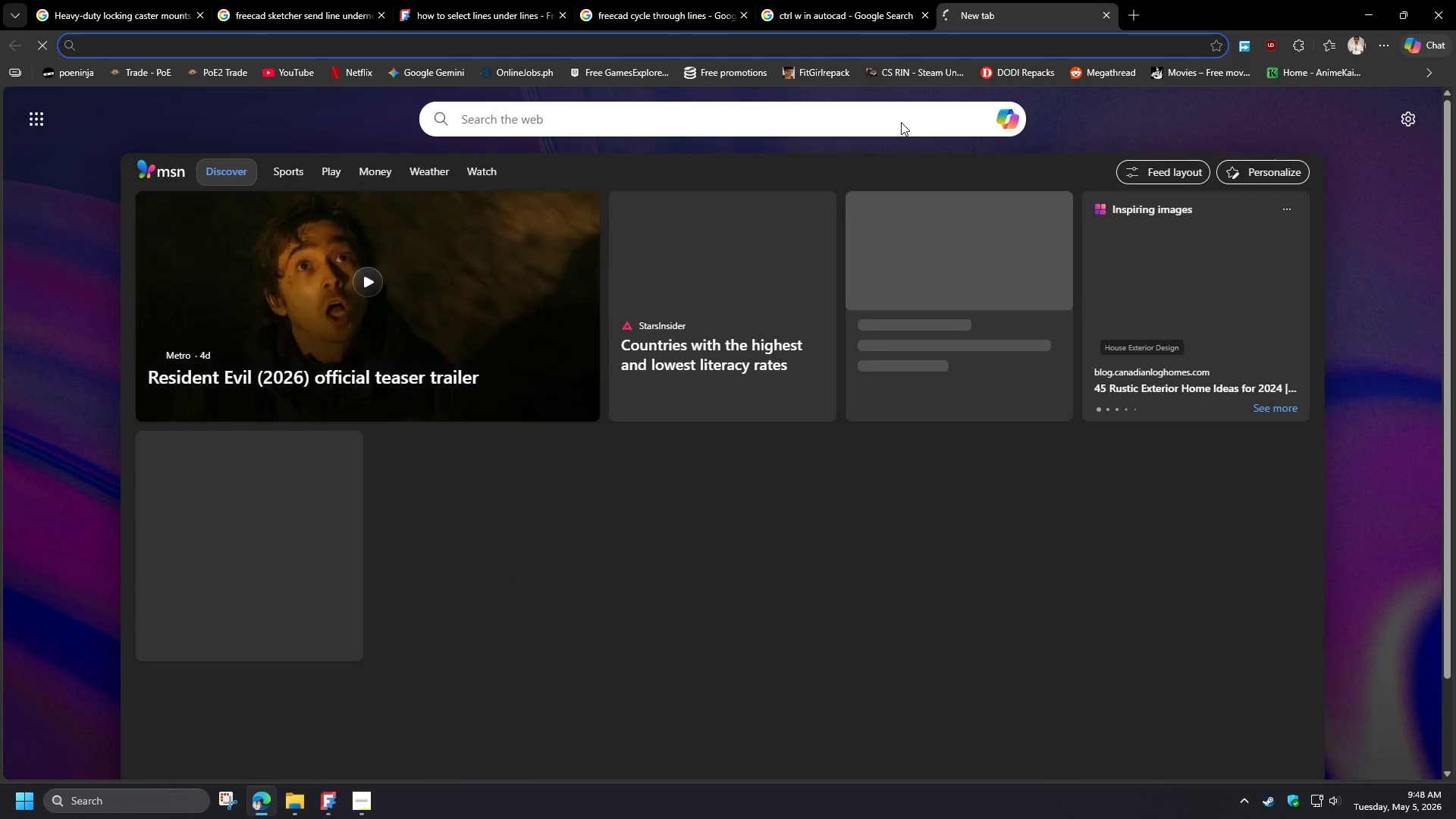 
key(Control+V)
 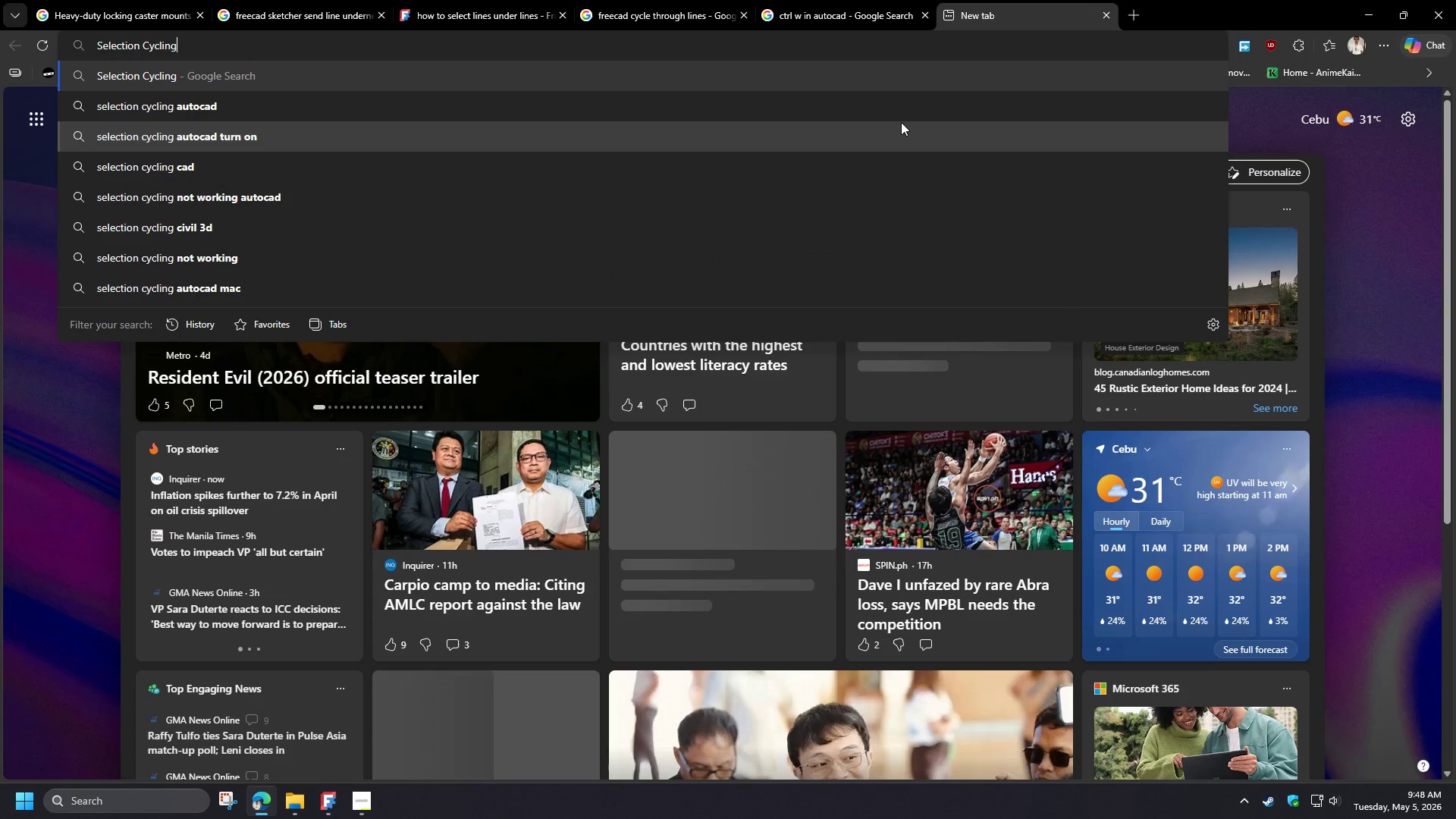 
type( in freecad)
 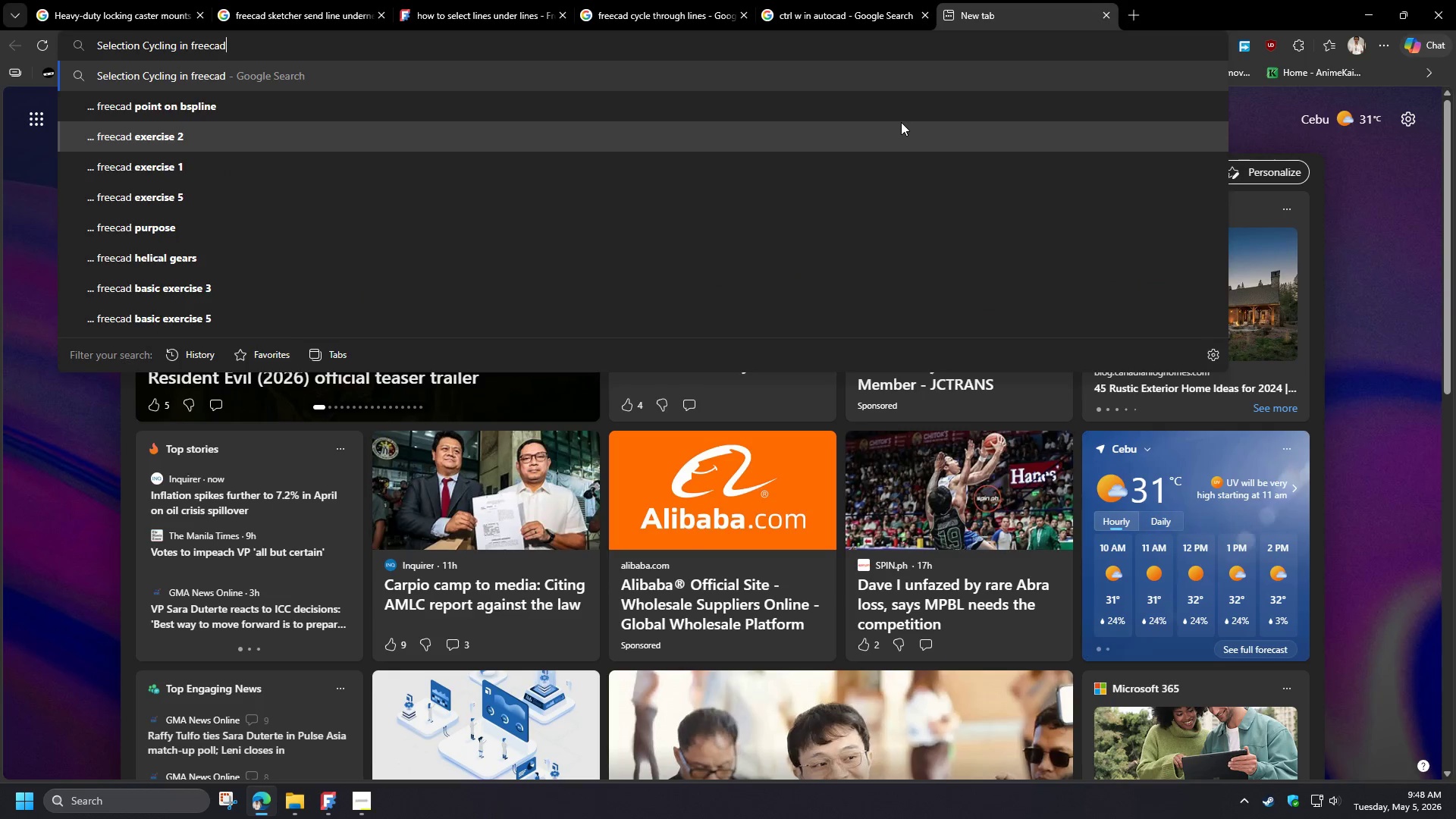 
key(Enter)
 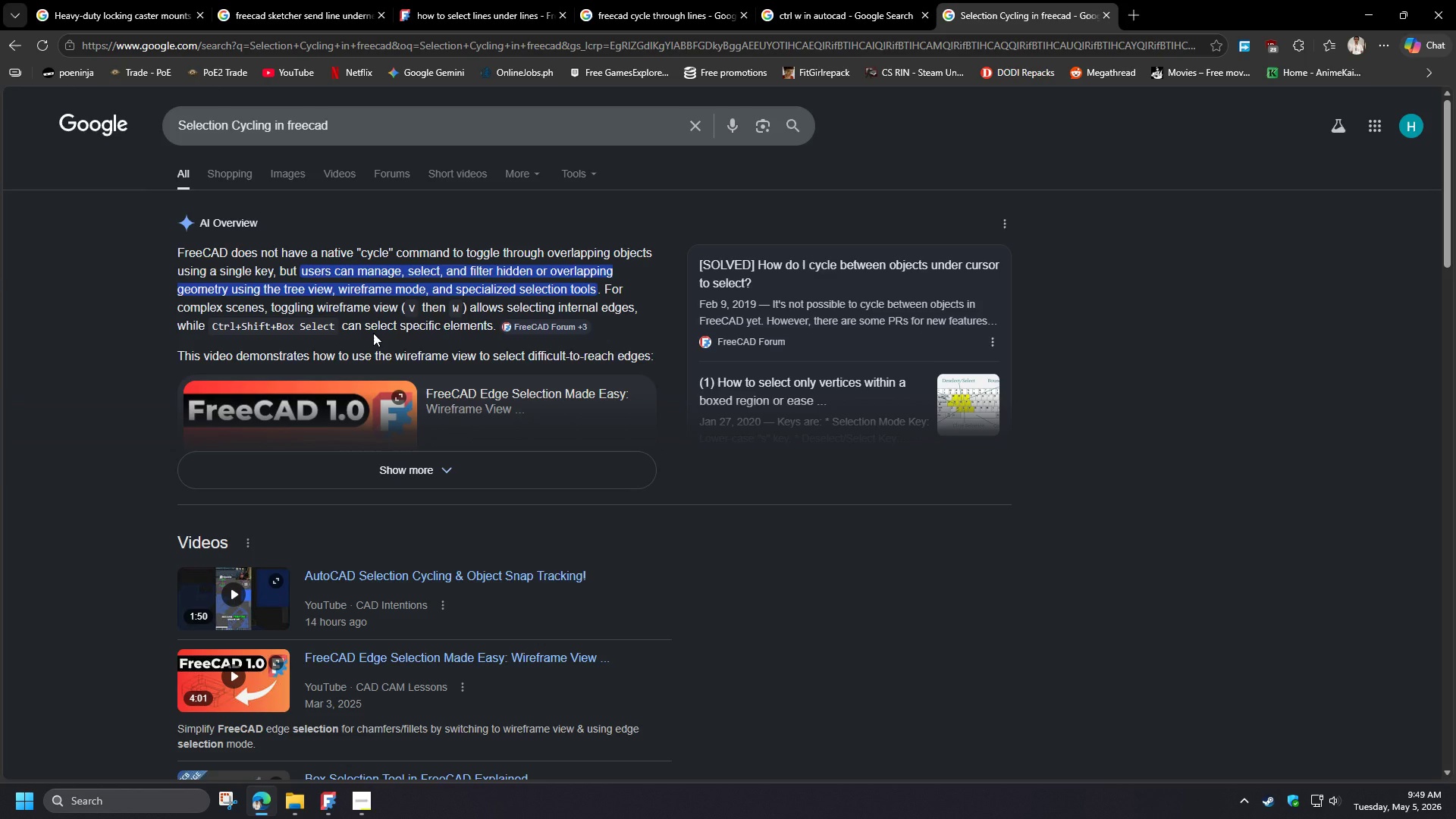 
wait(42.05)
 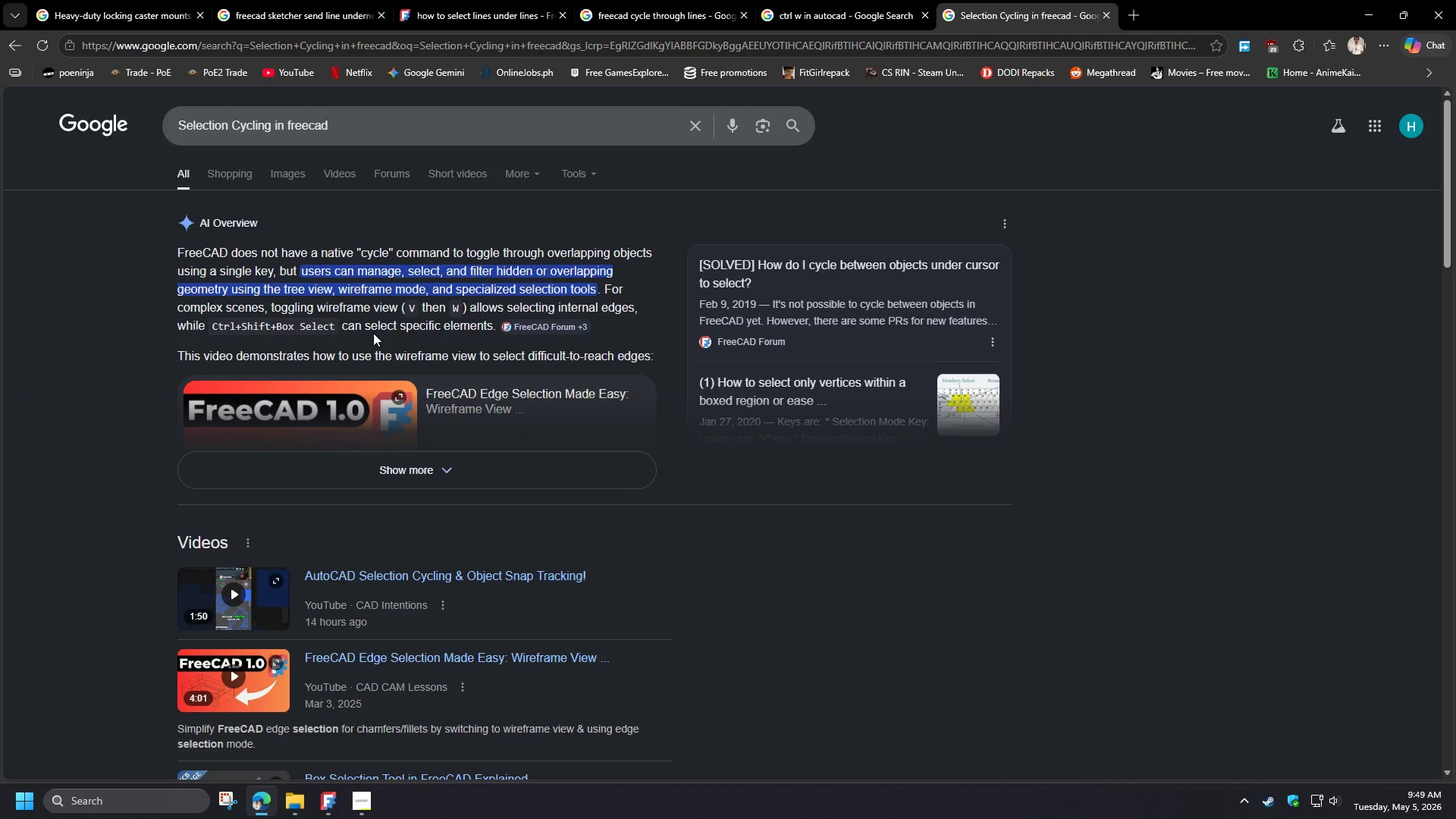 
left_click([328, 805])
 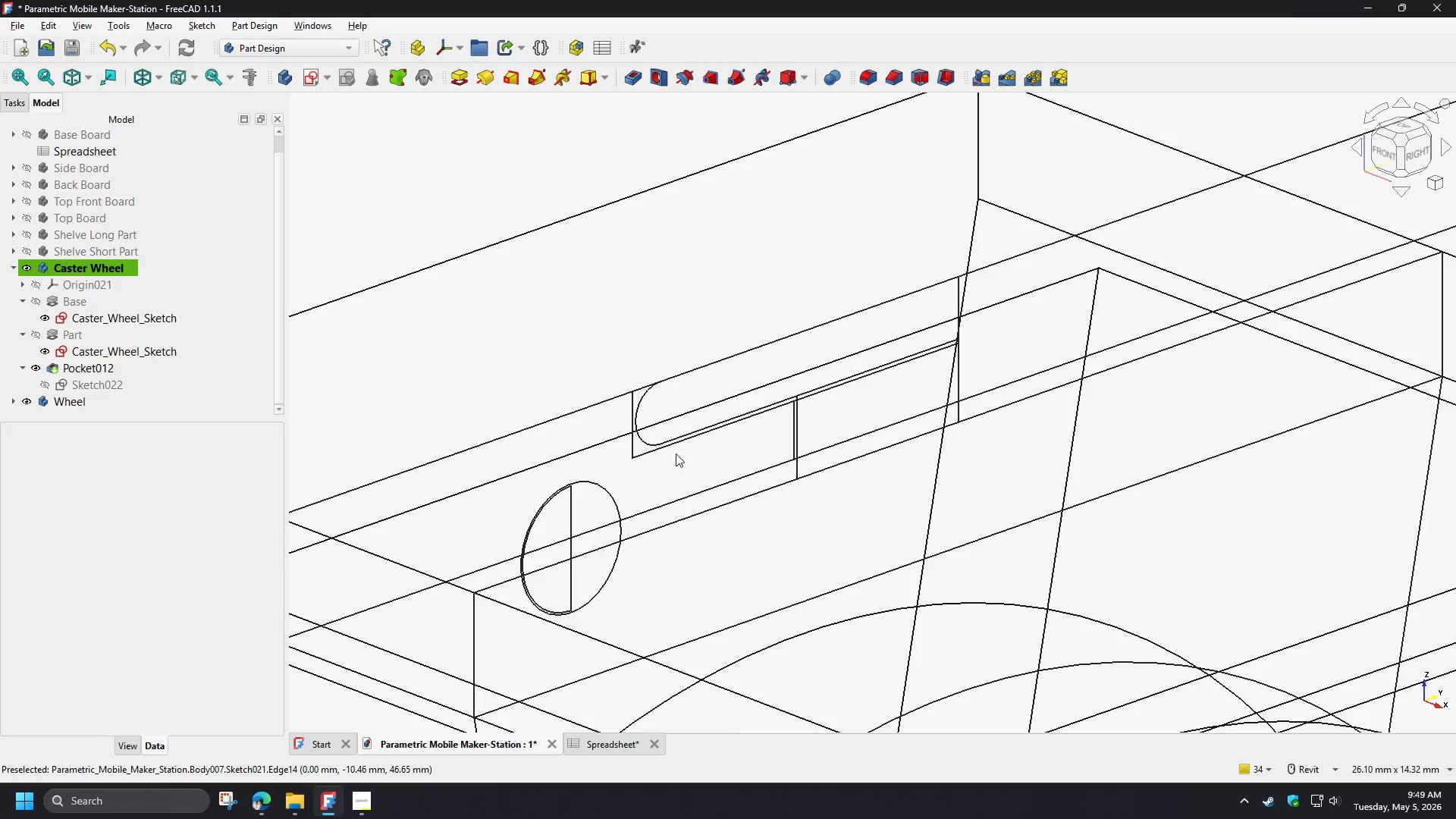 
hold_key(key=ControlLeft, duration=5.33)
 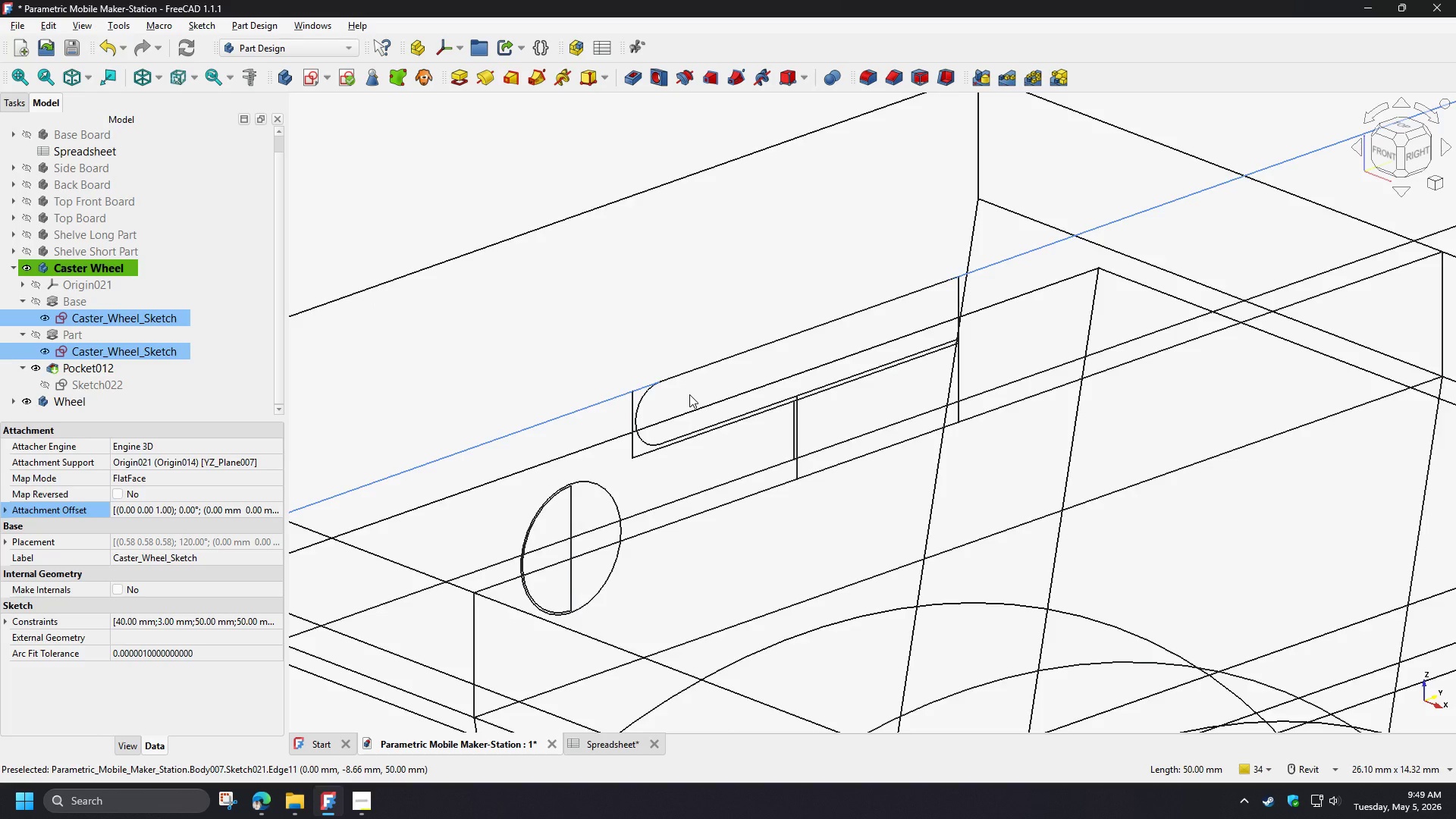 
hold_key(key=ShiftLeft, duration=1.5)
 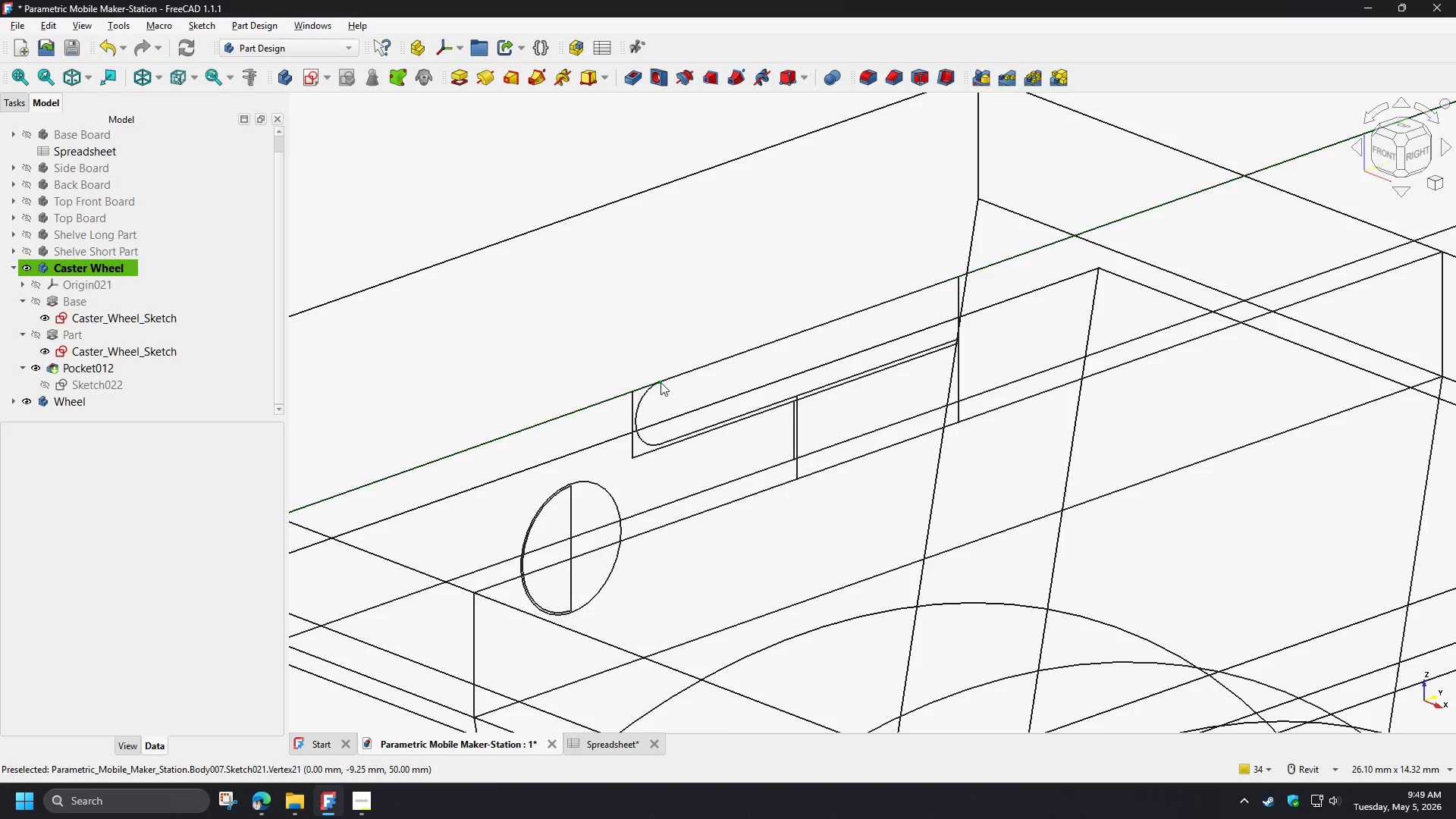 
hold_key(key=ShiftLeft, duration=1.51)
 